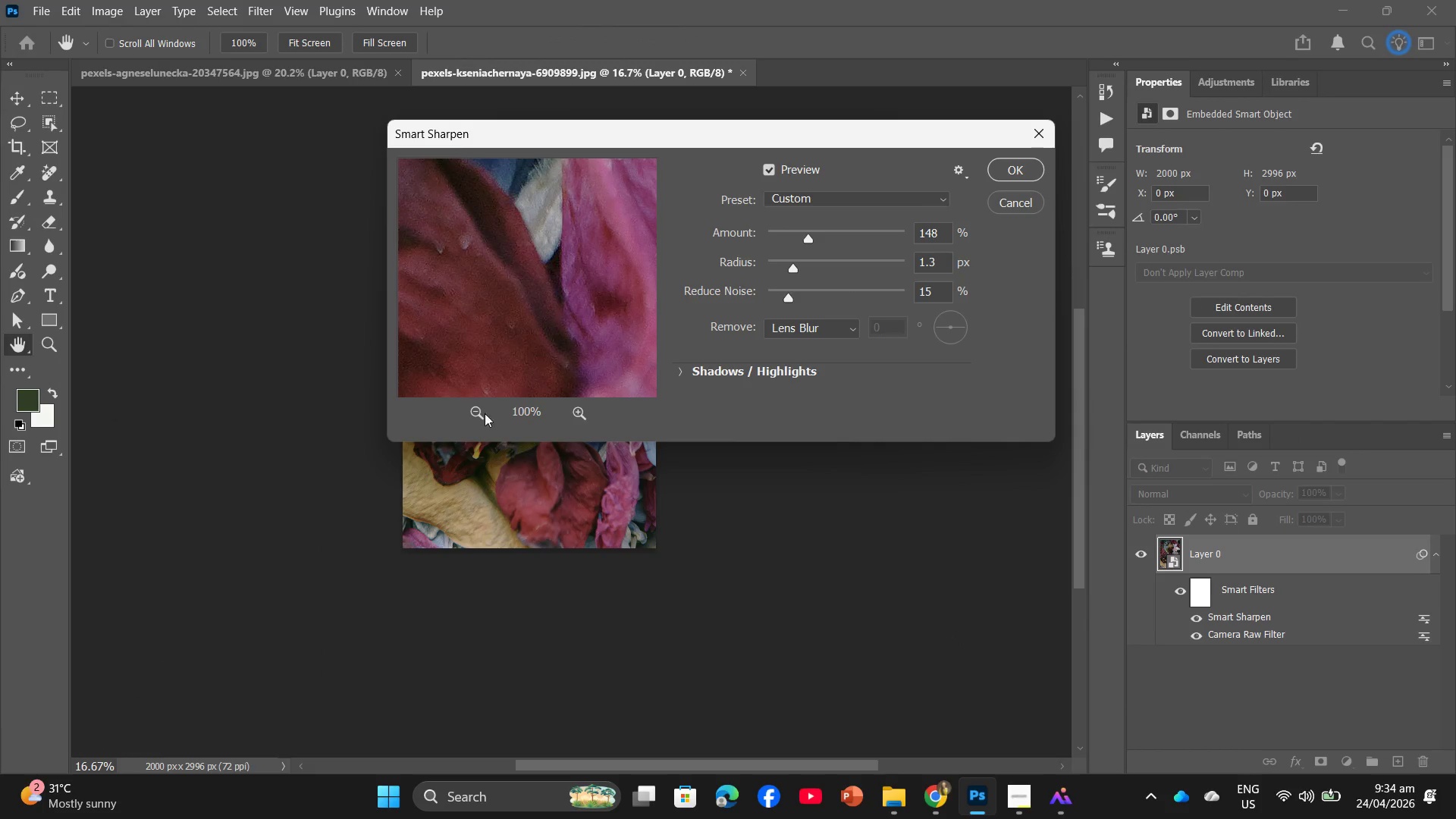 
double_click([479, 411])
 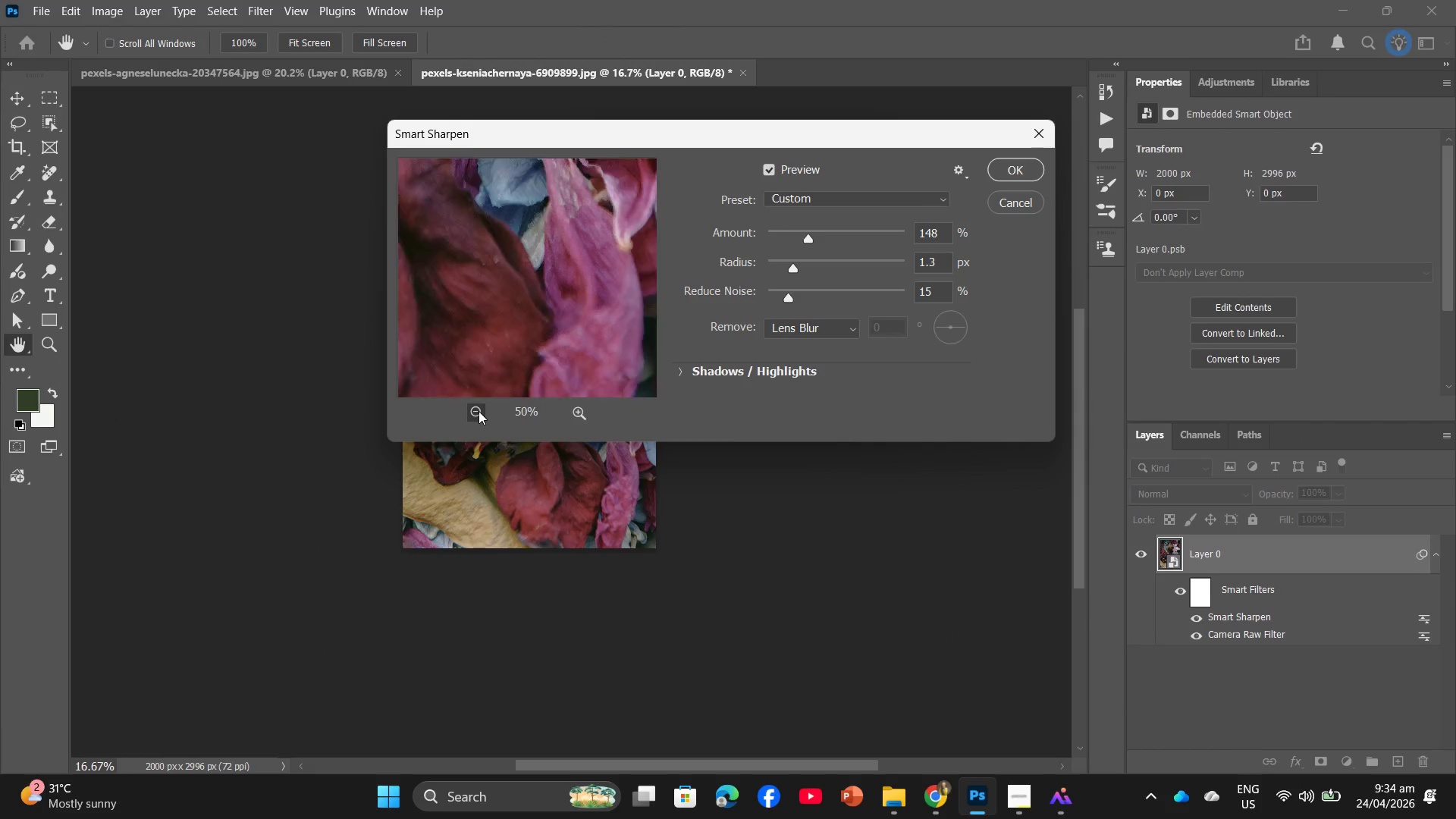 
triple_click([479, 411])
 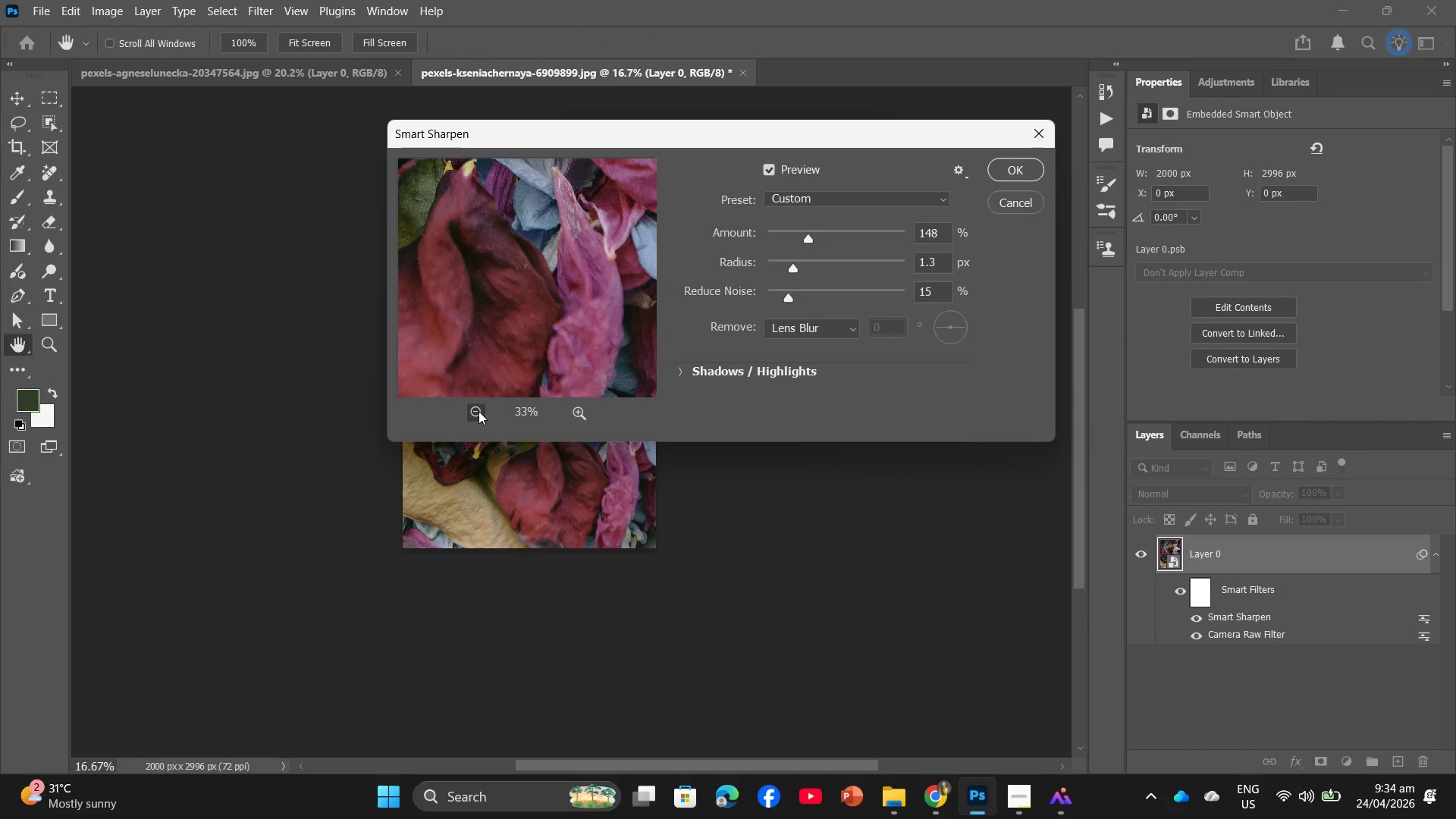 
triple_click([479, 411])
 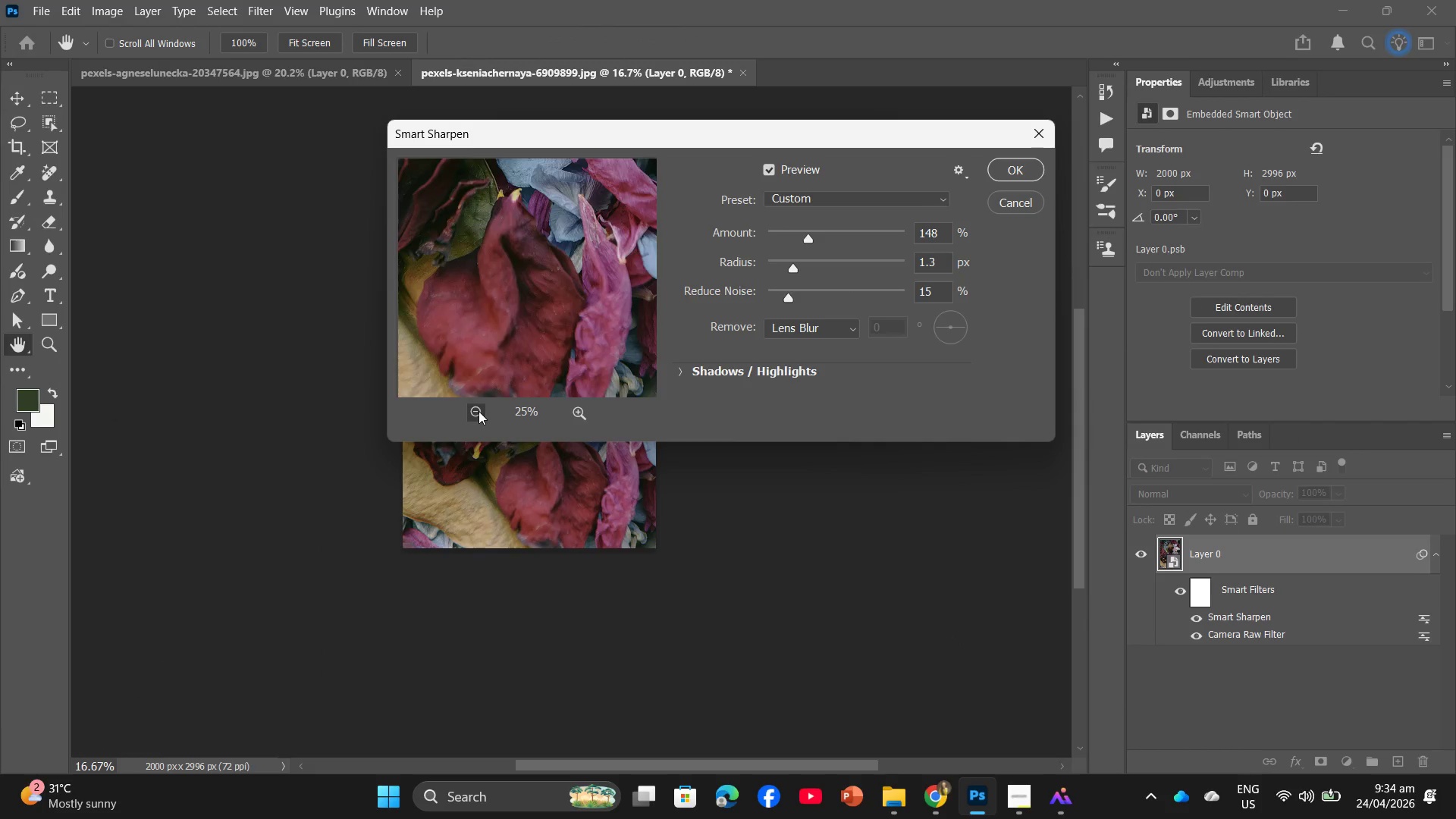 
triple_click([479, 411])
 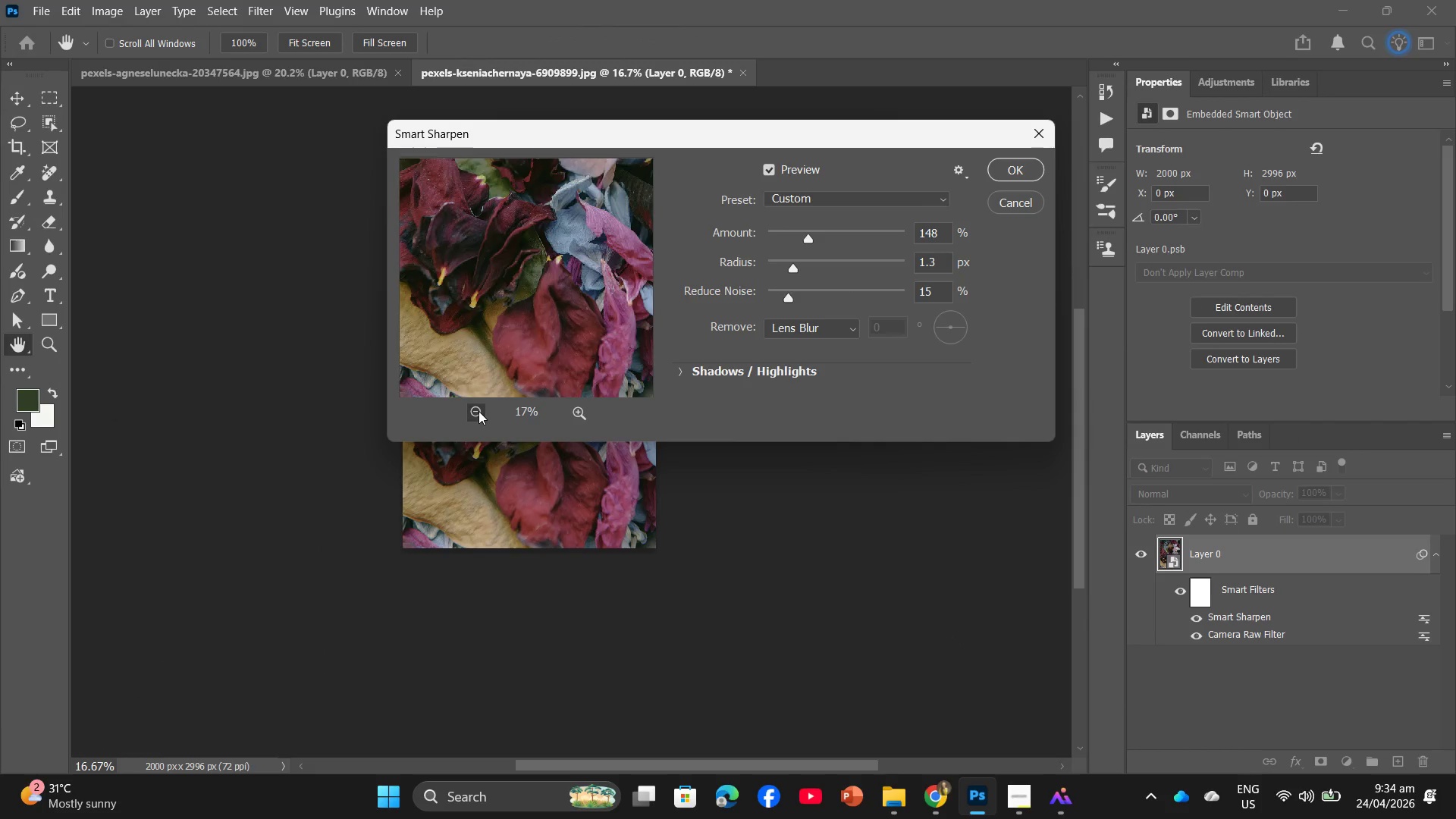 
triple_click([479, 411])
 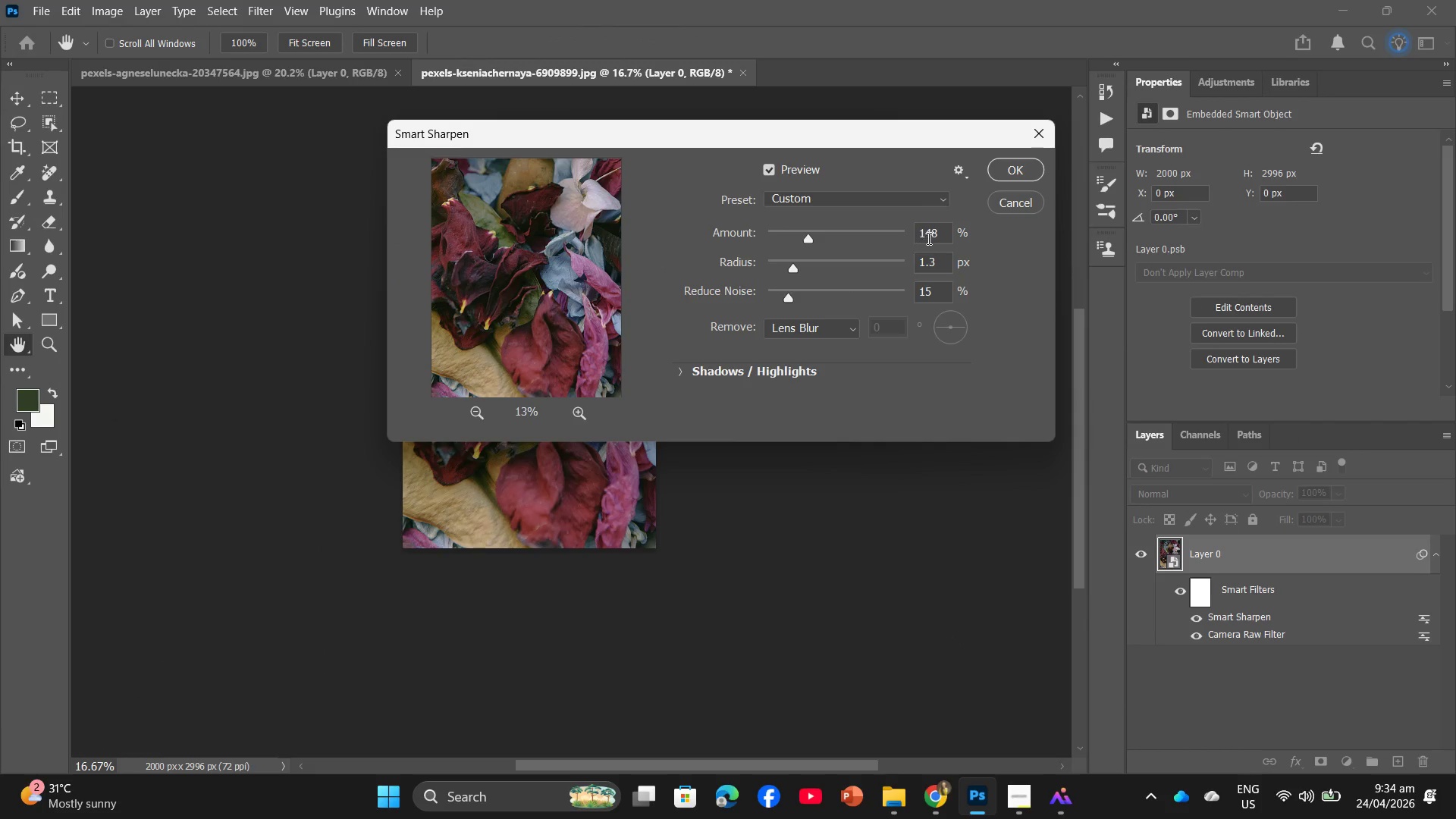 
left_click_drag(start_coordinate=[940, 233], to_coordinate=[915, 239])
 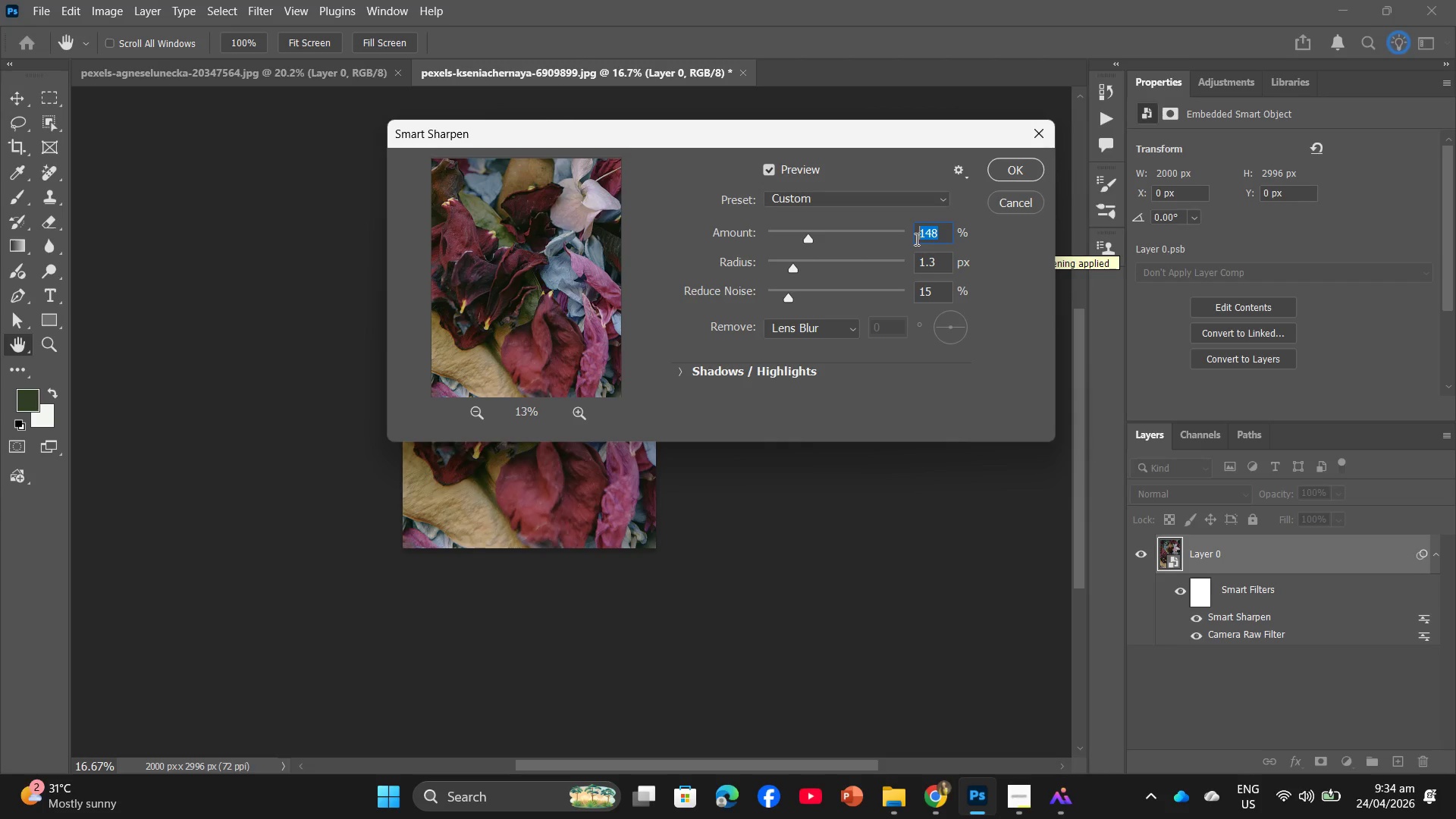 
wait(5.99)
 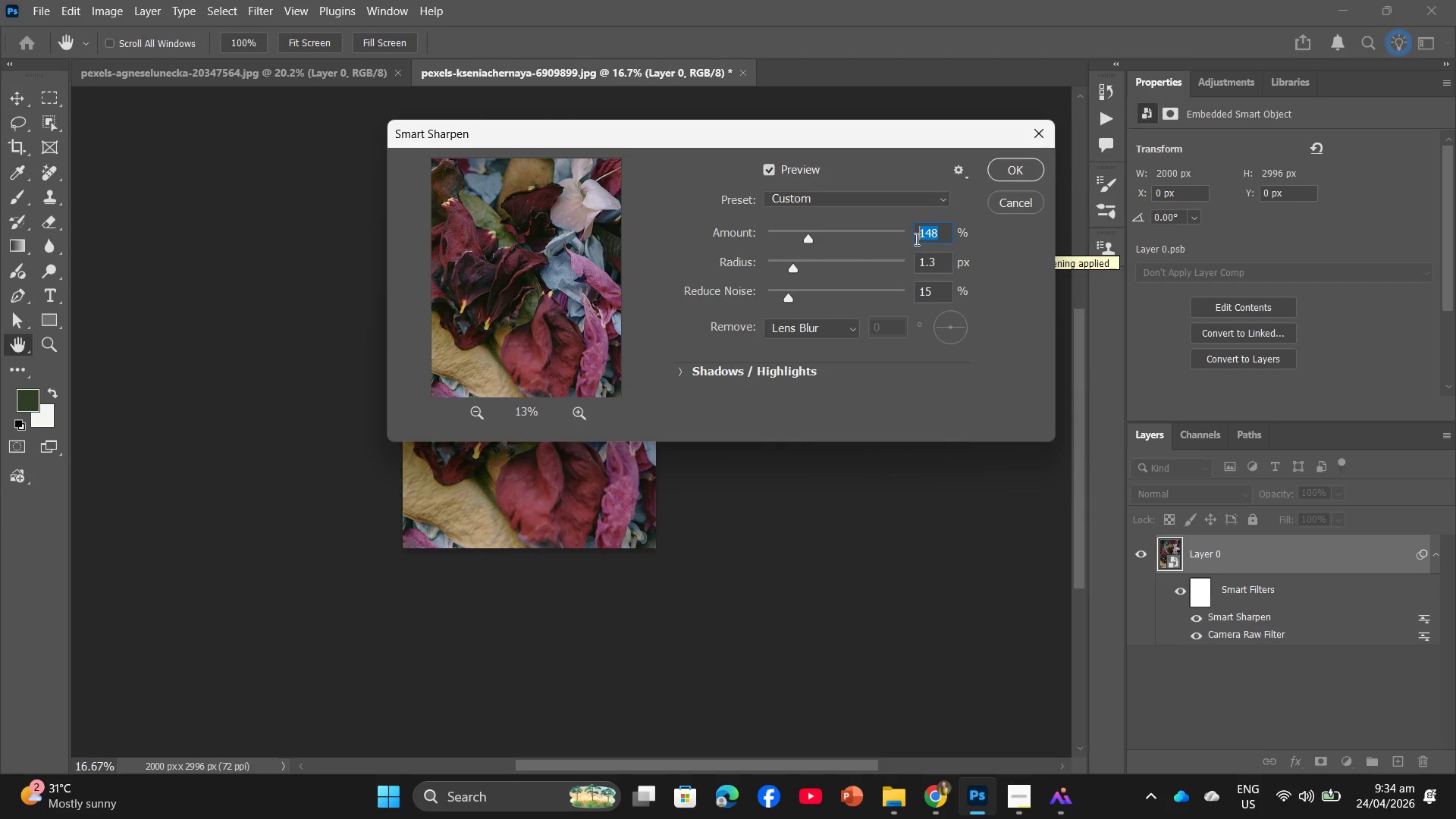 
key(Numpad1)
 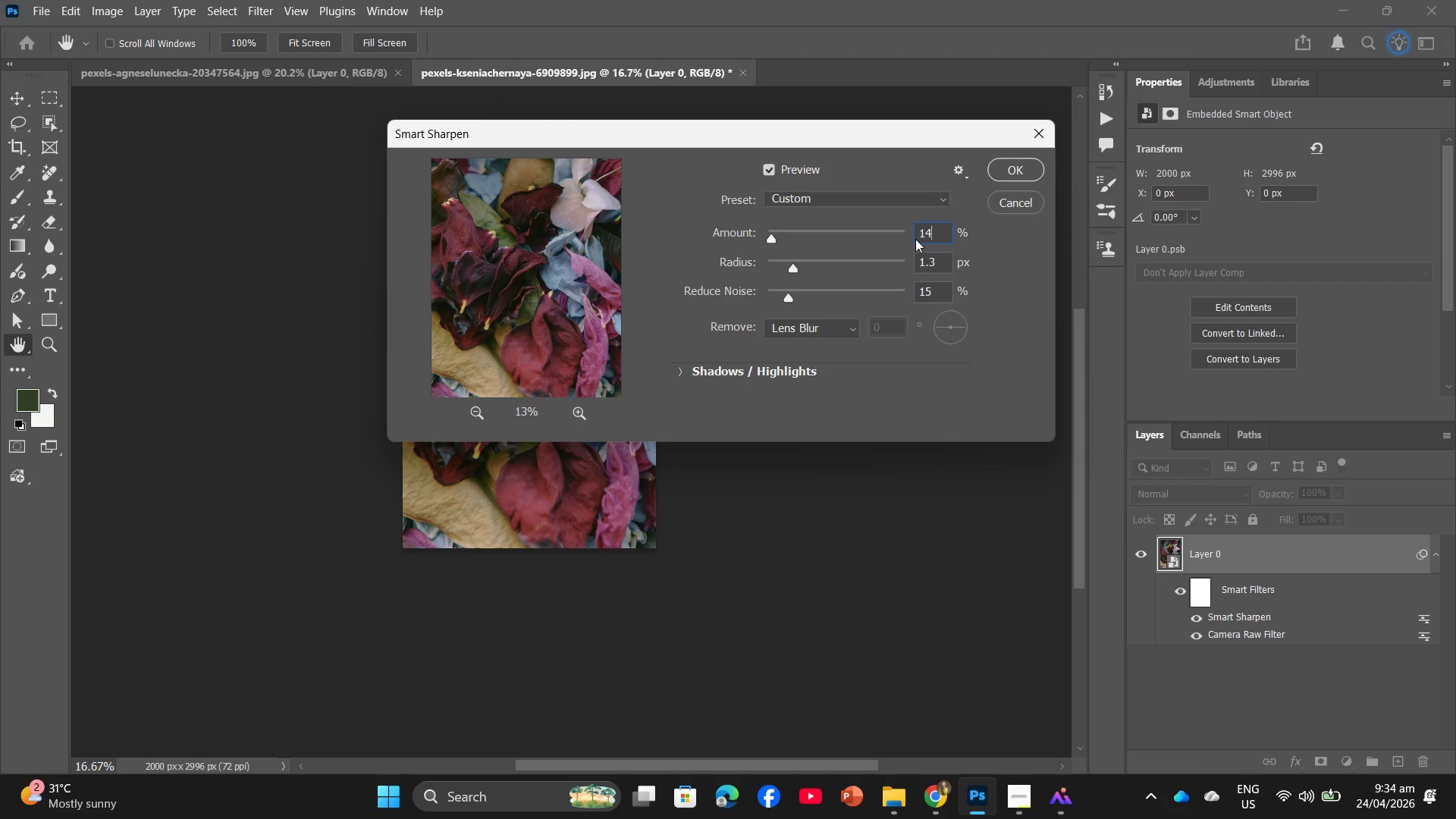 
key(Numpad4)
 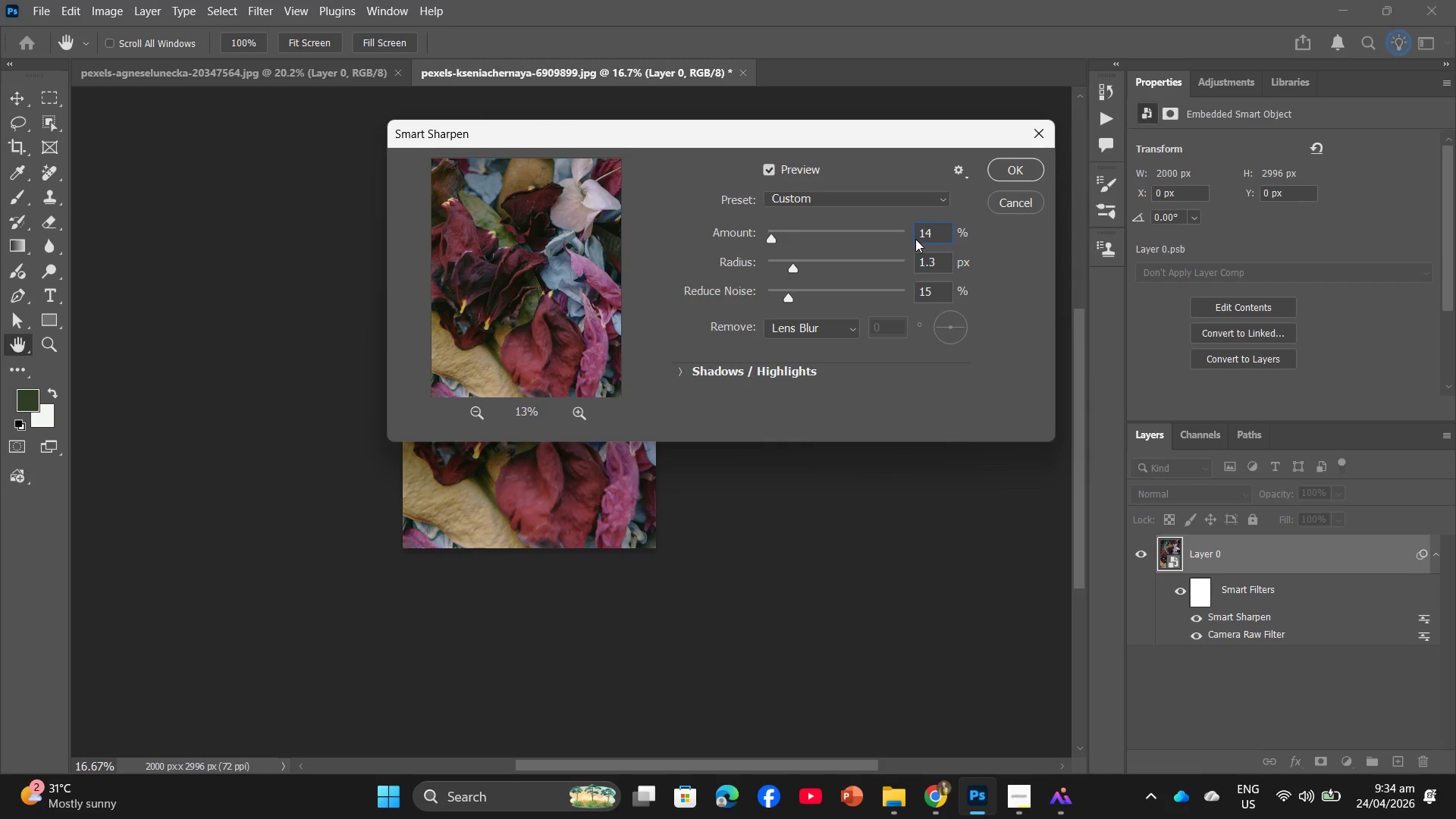 
key(Numpad2)
 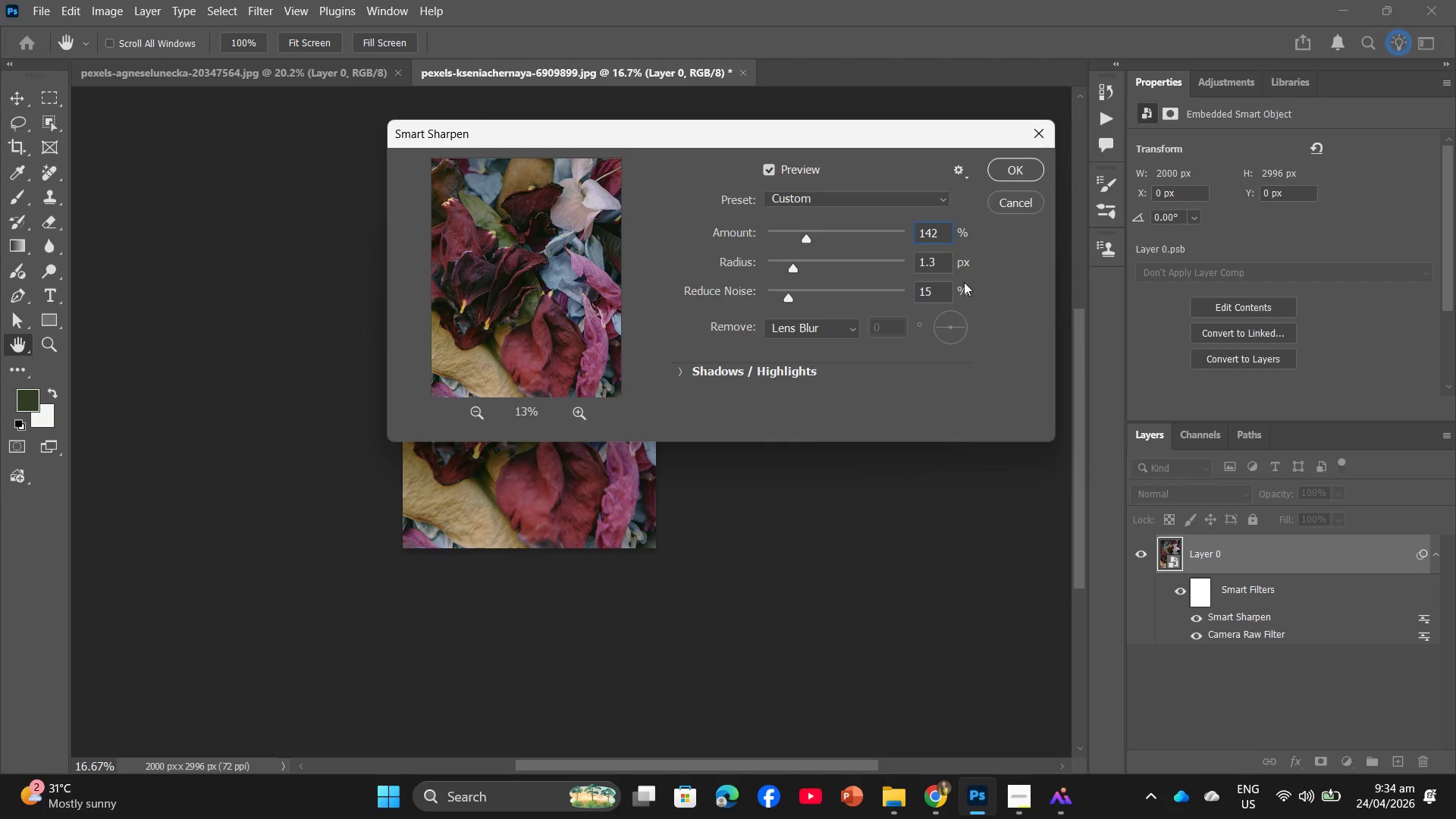 
left_click([945, 265])
 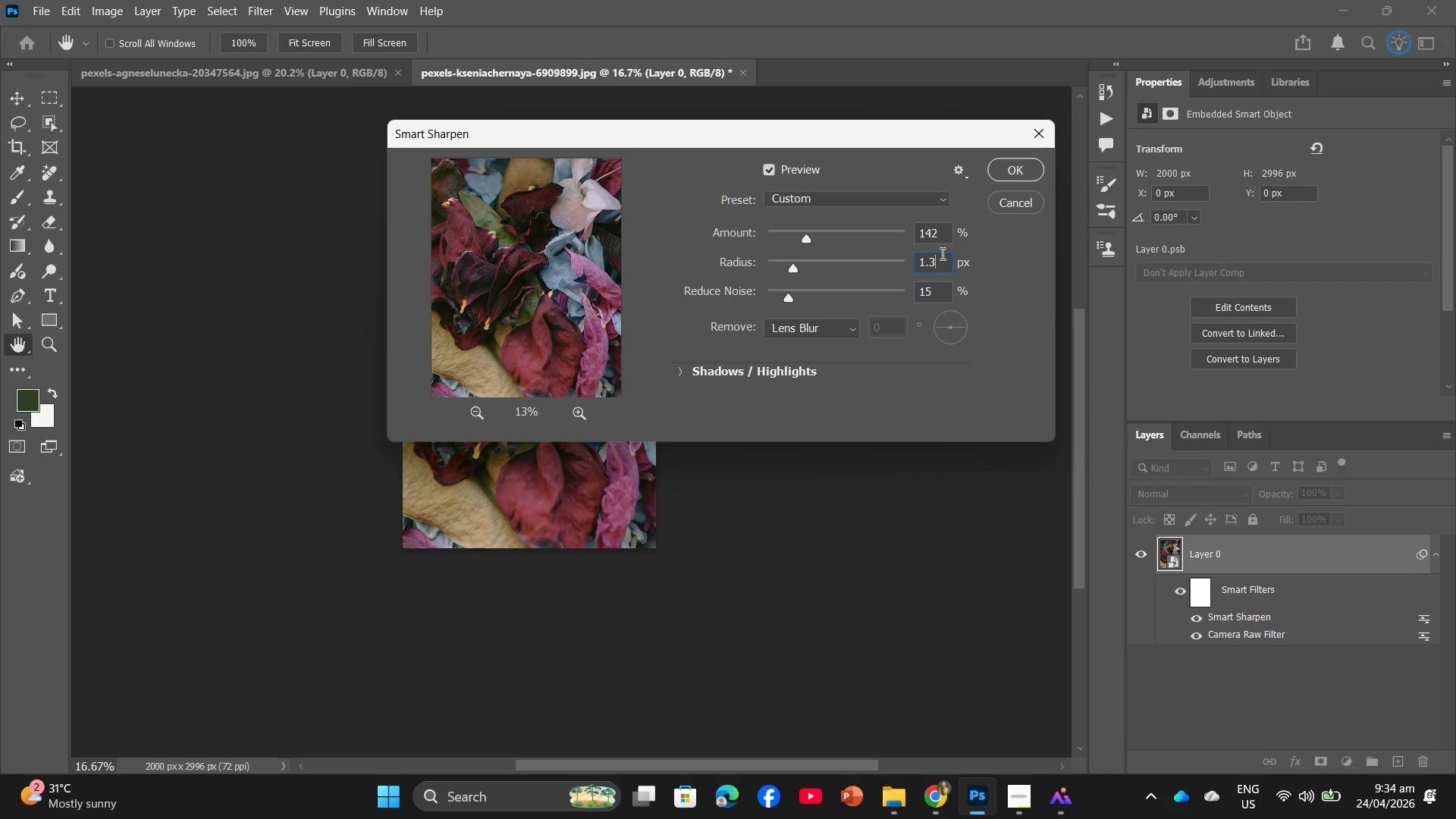 
key(Backspace)
 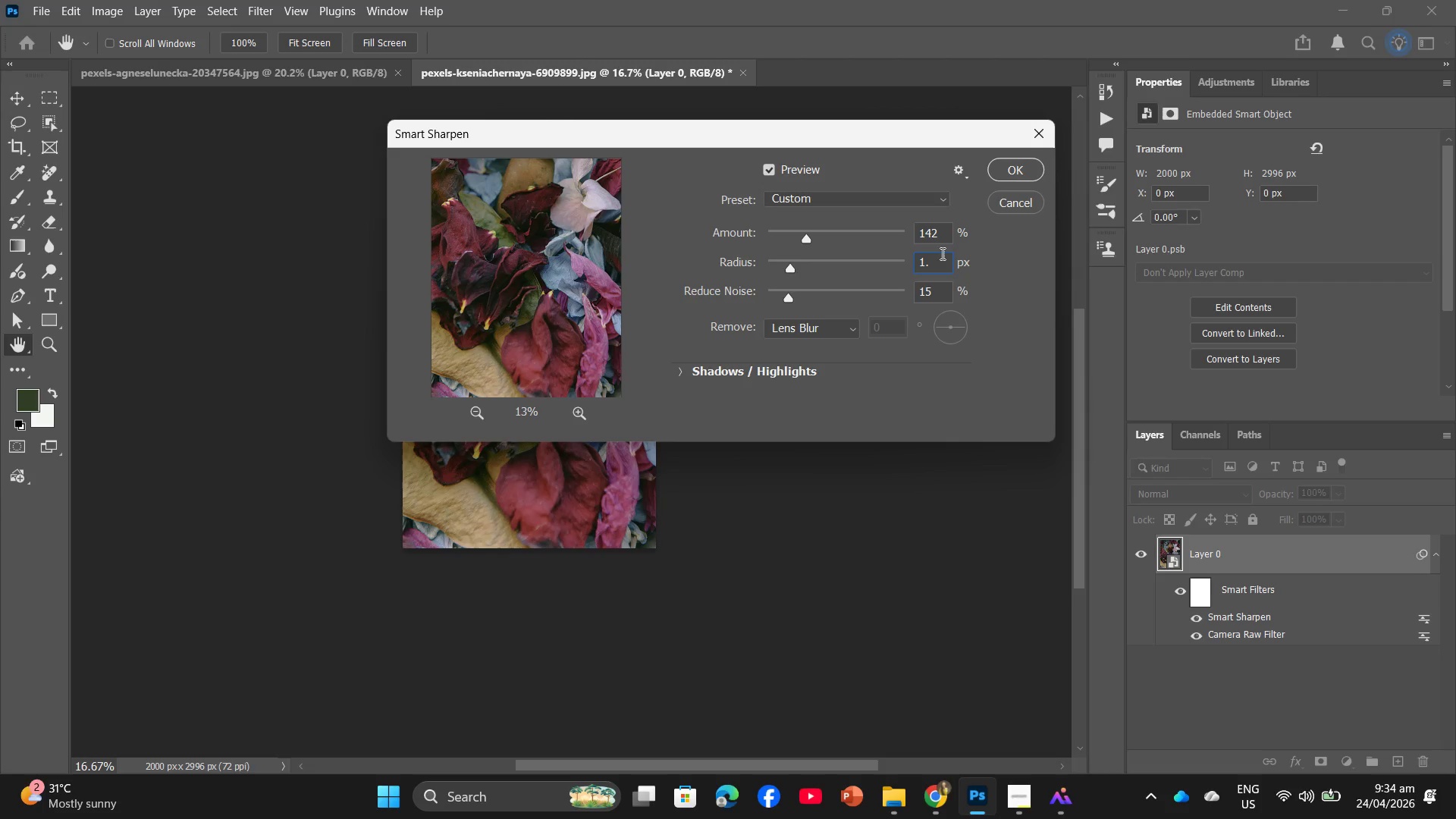 
key(Numpad5)
 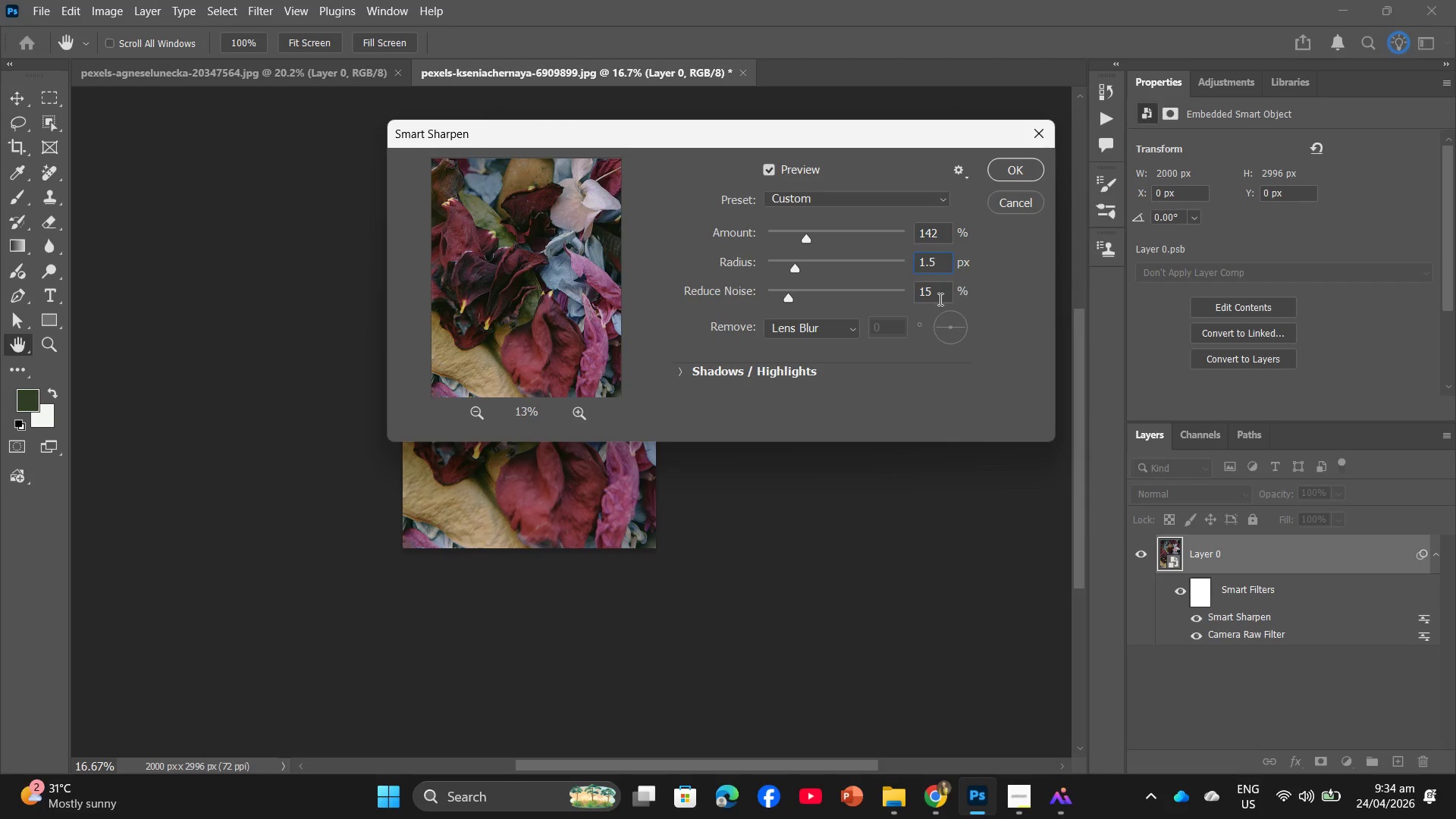 
left_click_drag(start_coordinate=[933, 289], to_coordinate=[903, 297])
 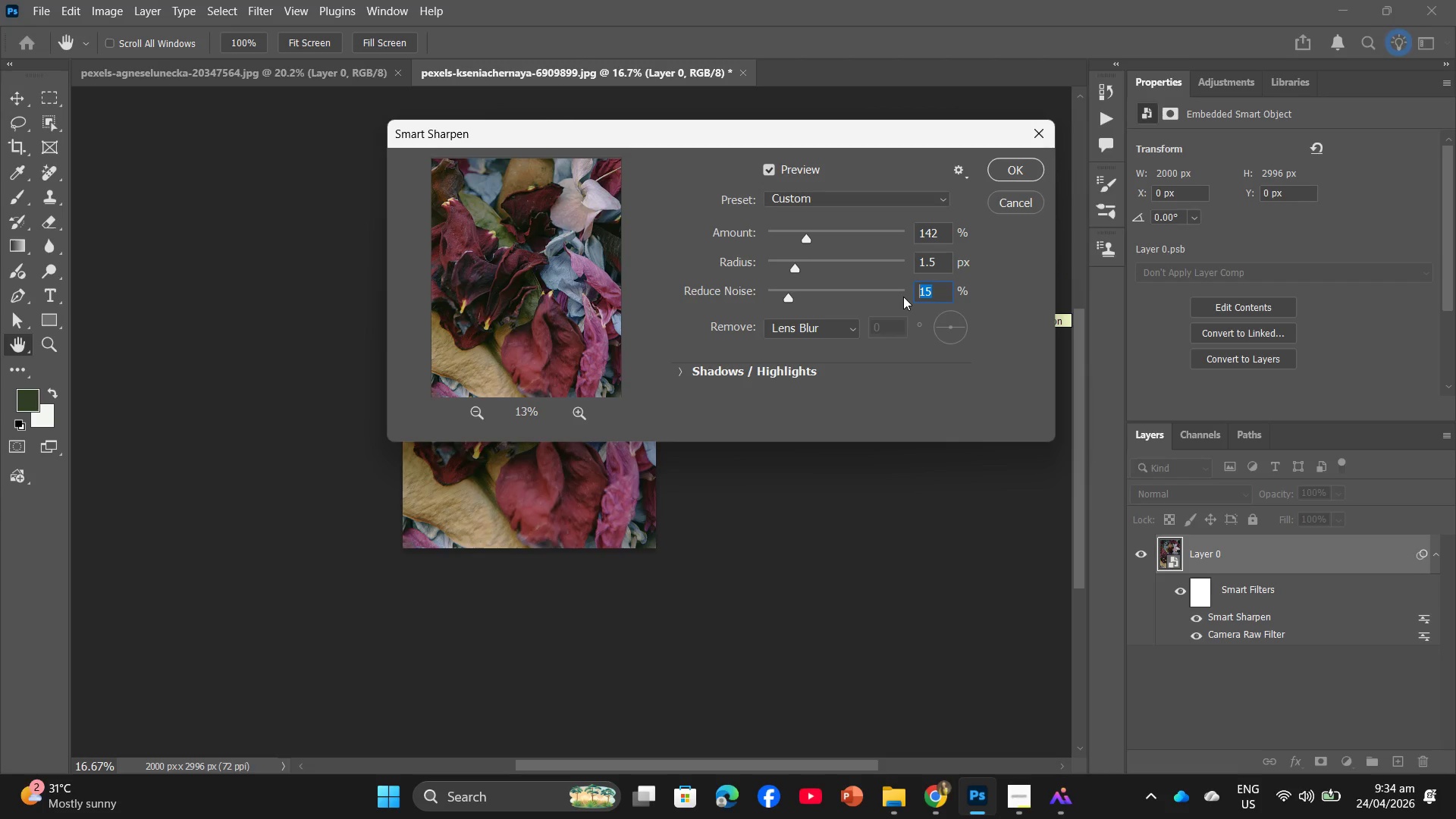 
key(Numpad1)
 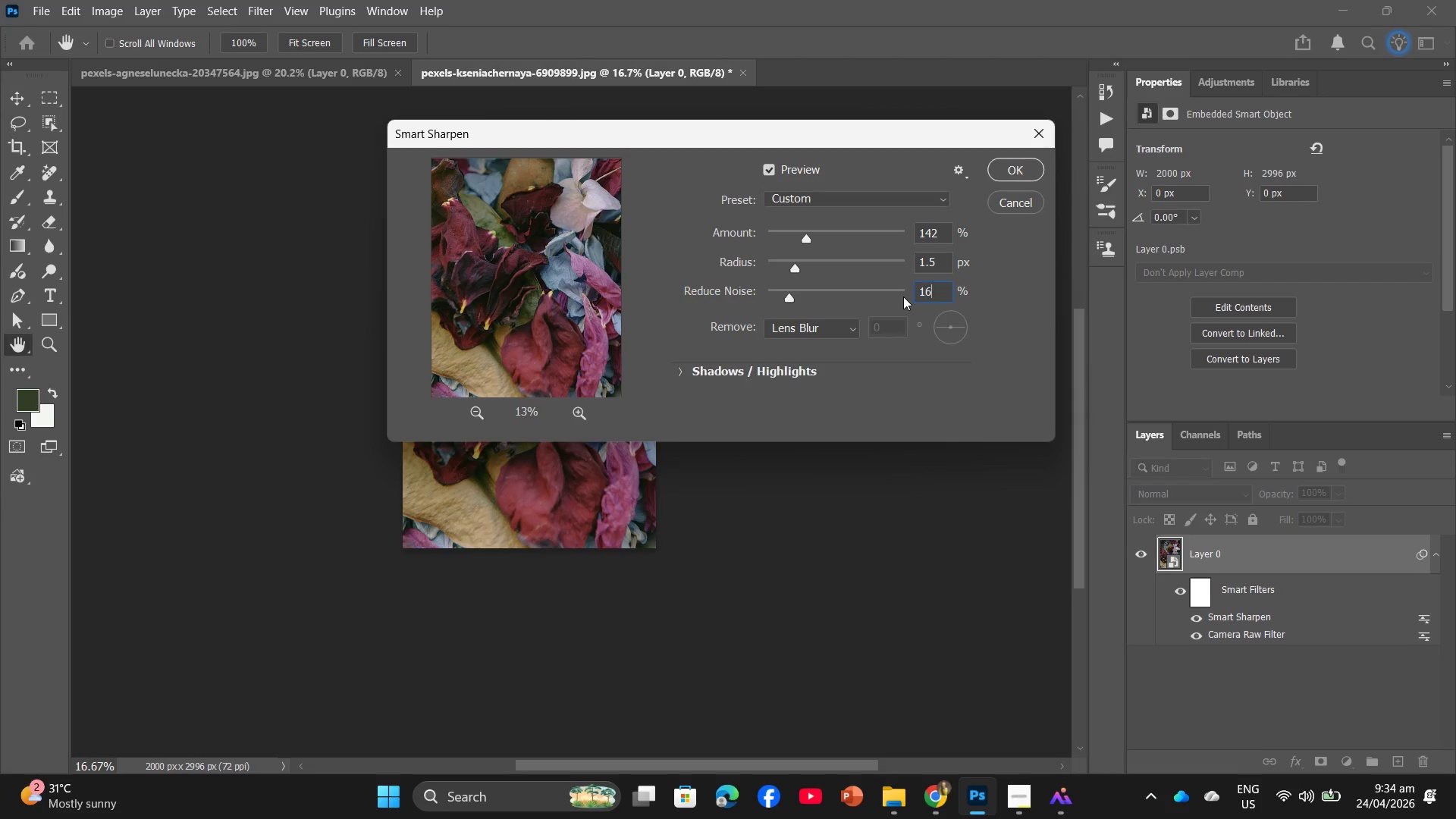 
key(Numpad6)
 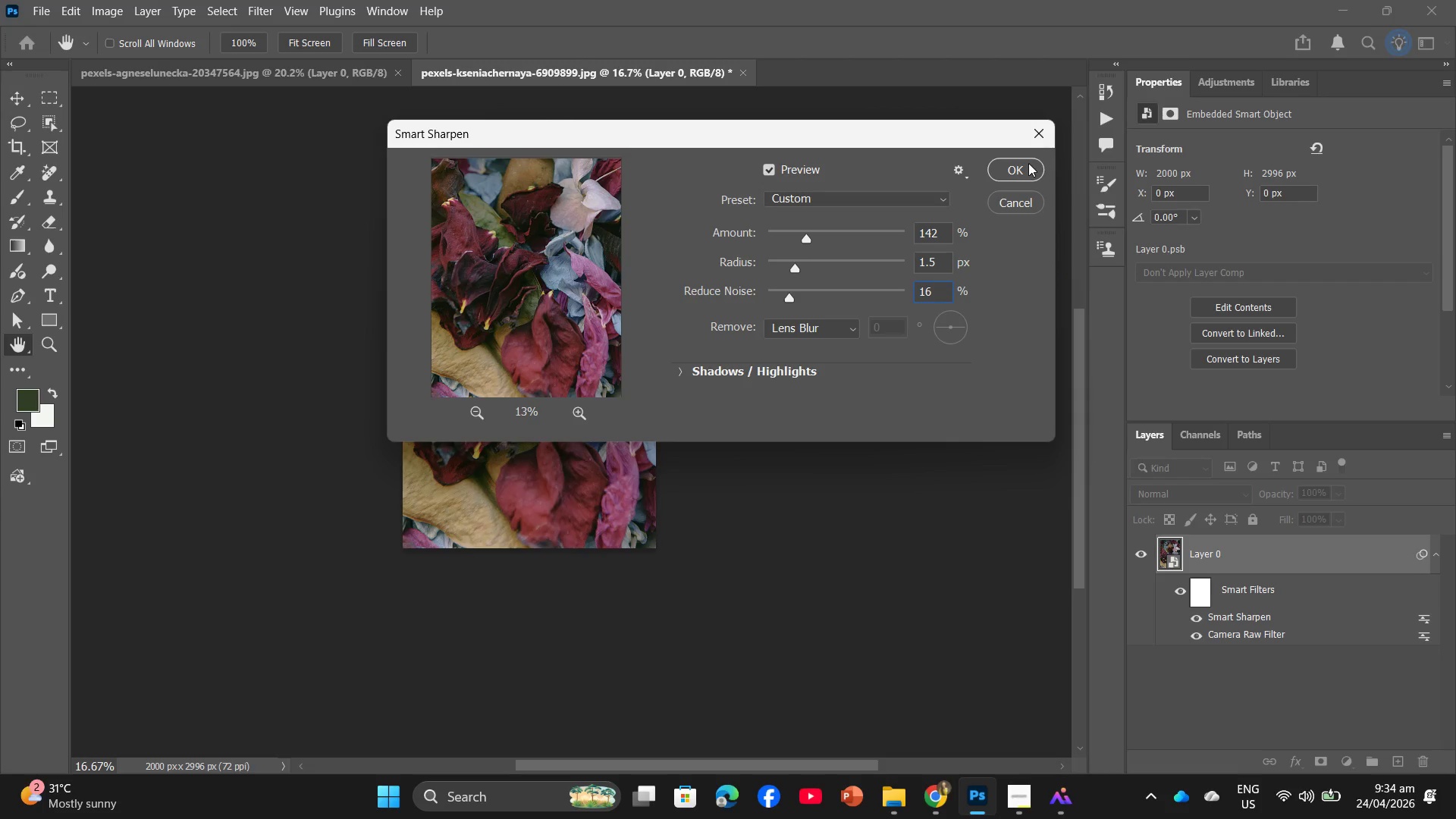 
left_click([1028, 163])
 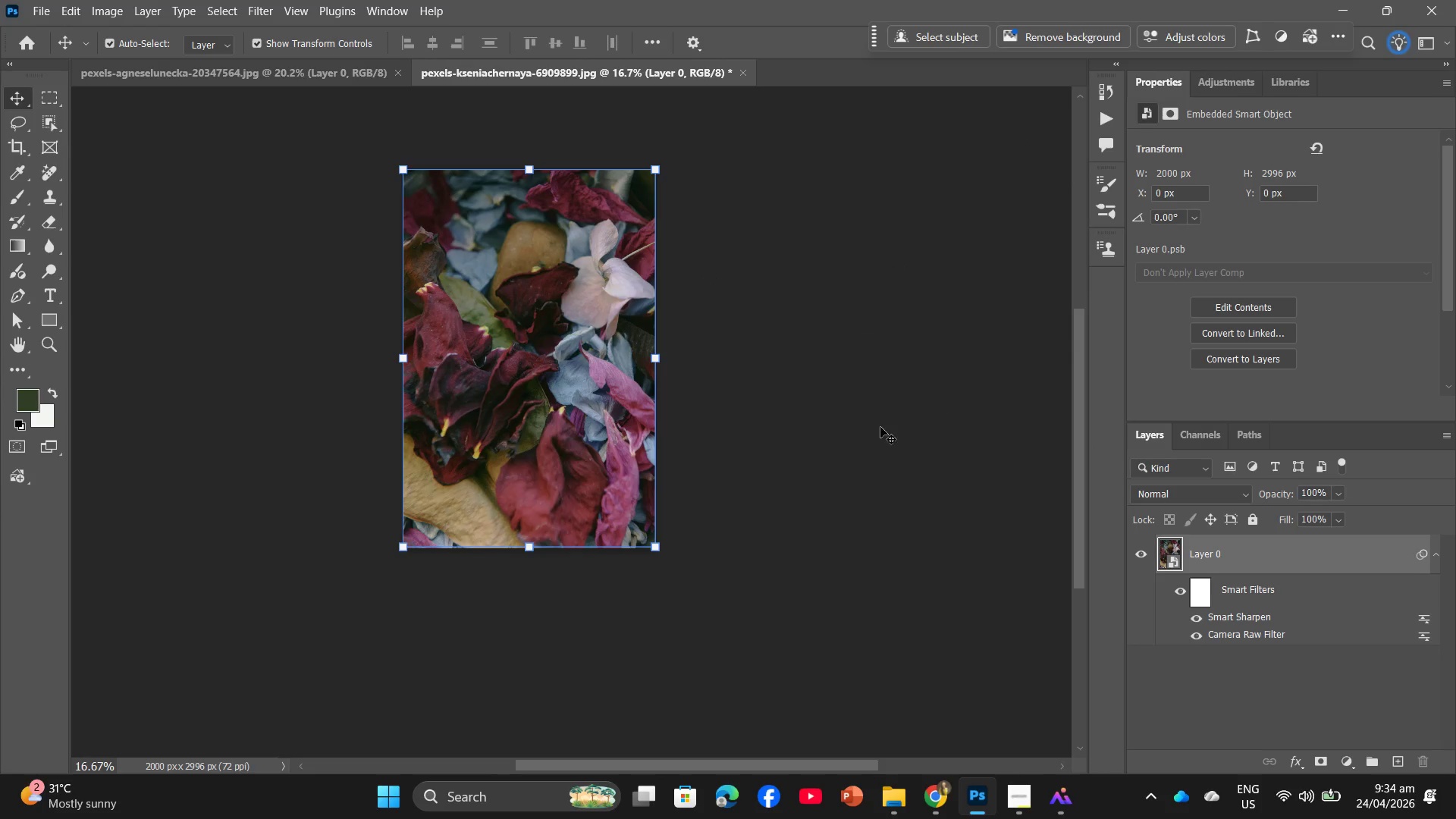 
hold_key(key=AltLeft, duration=0.81)
scroll: coordinate [641, 376], scroll_direction: up, amount: 7.0
 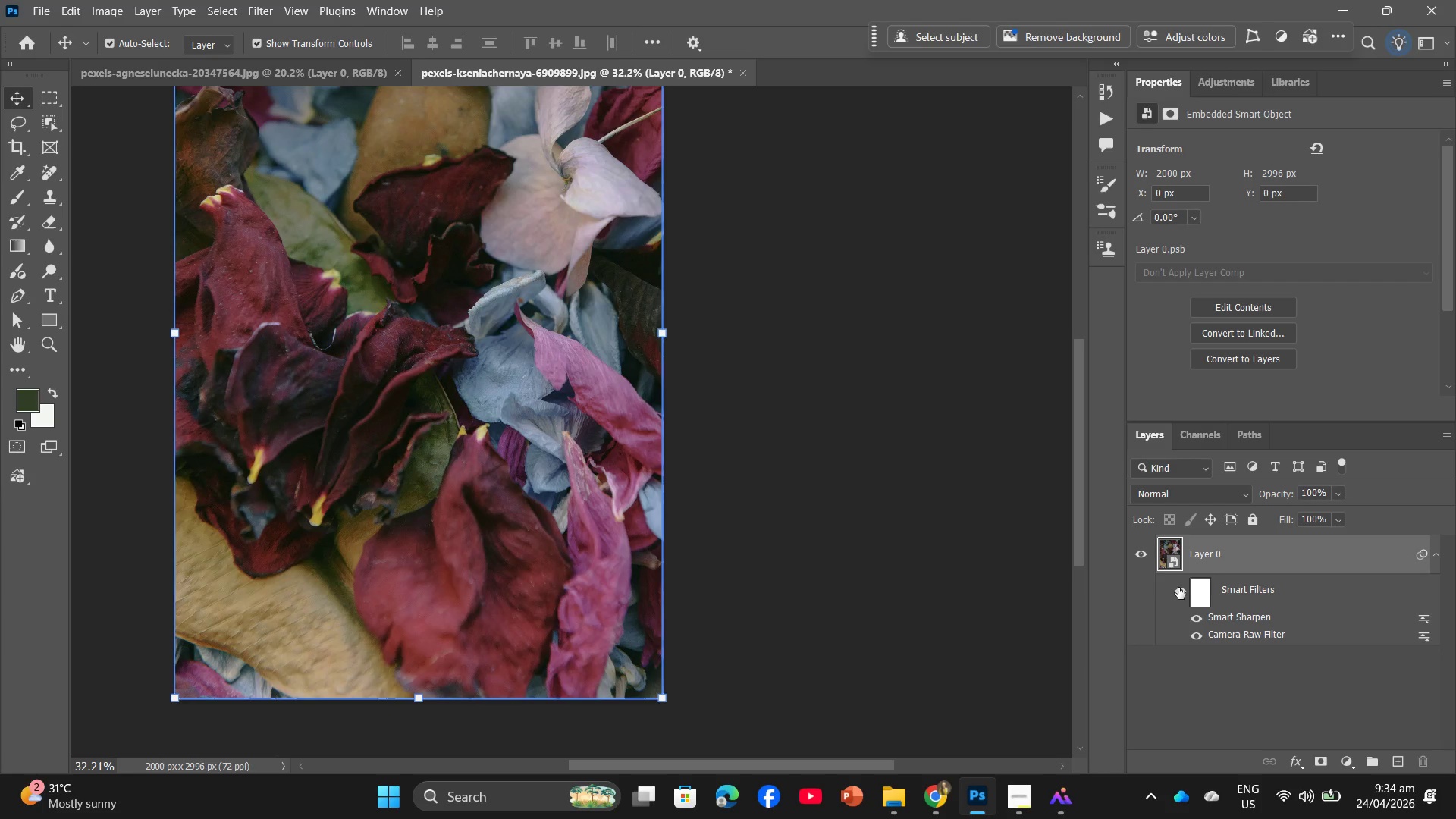 
left_click([1179, 594])
 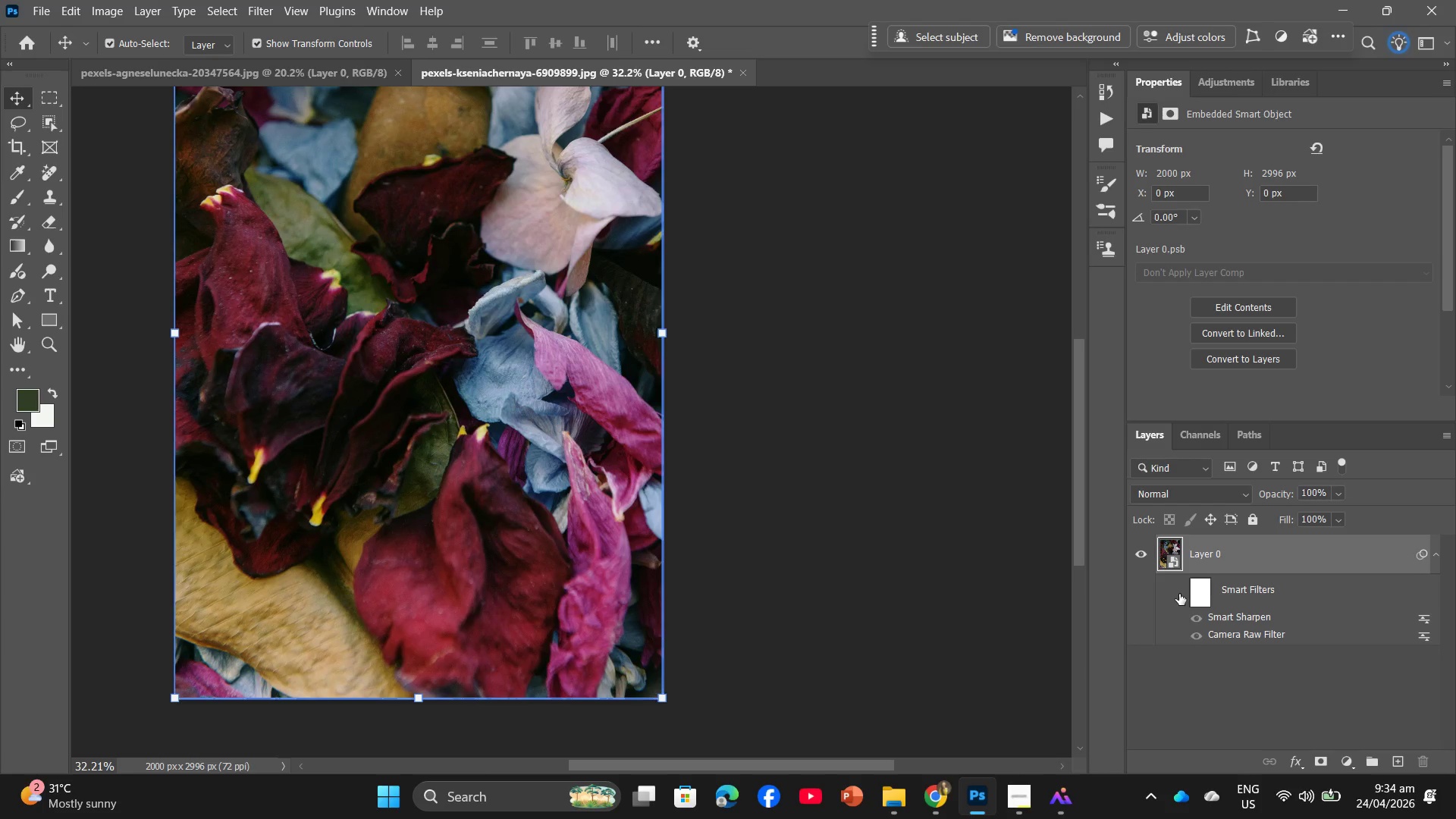 
left_click([1179, 594])
 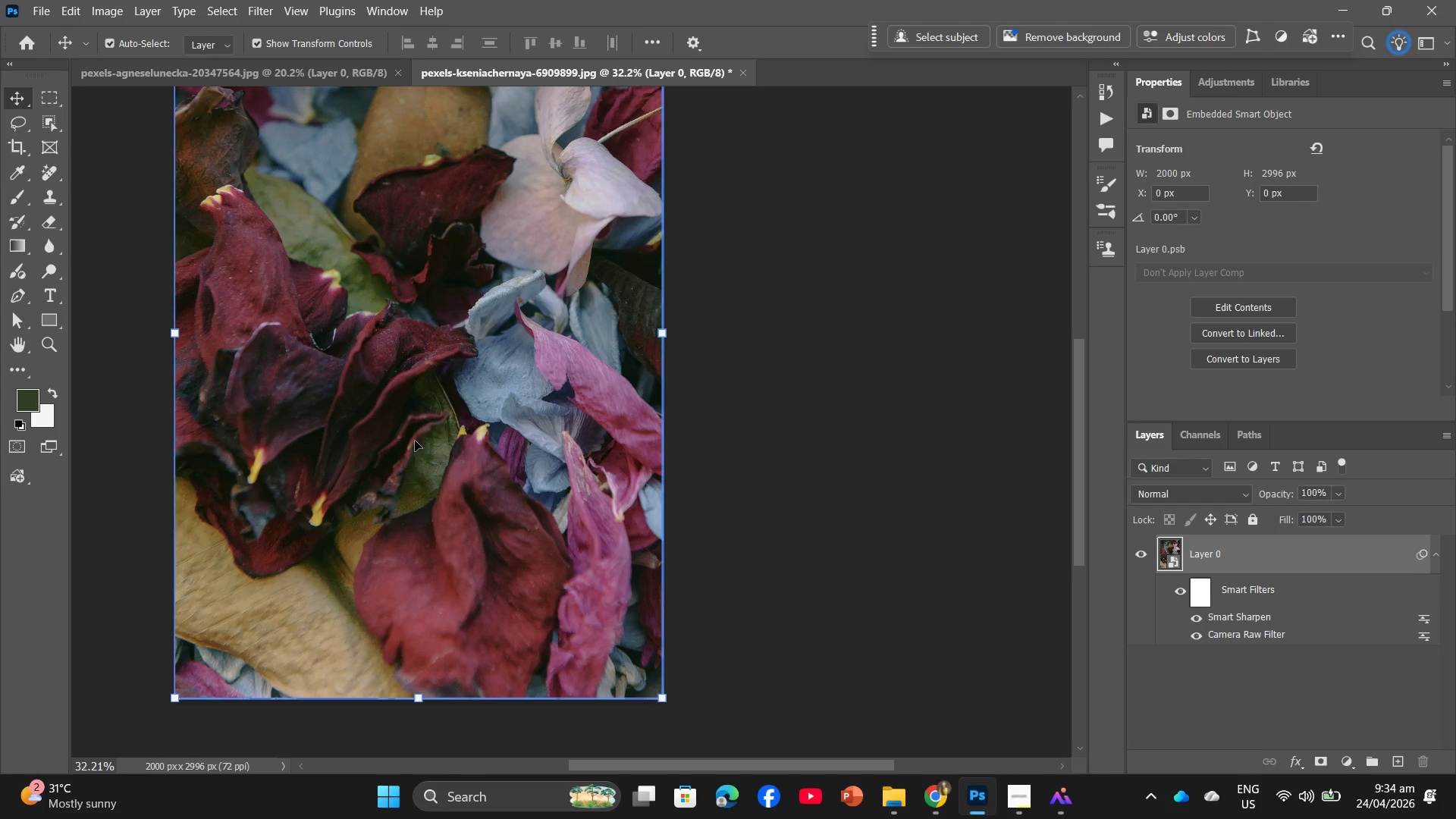 
hold_key(key=AltLeft, duration=1.03)
scroll: coordinate [380, 421], scroll_direction: down, amount: 8.0
 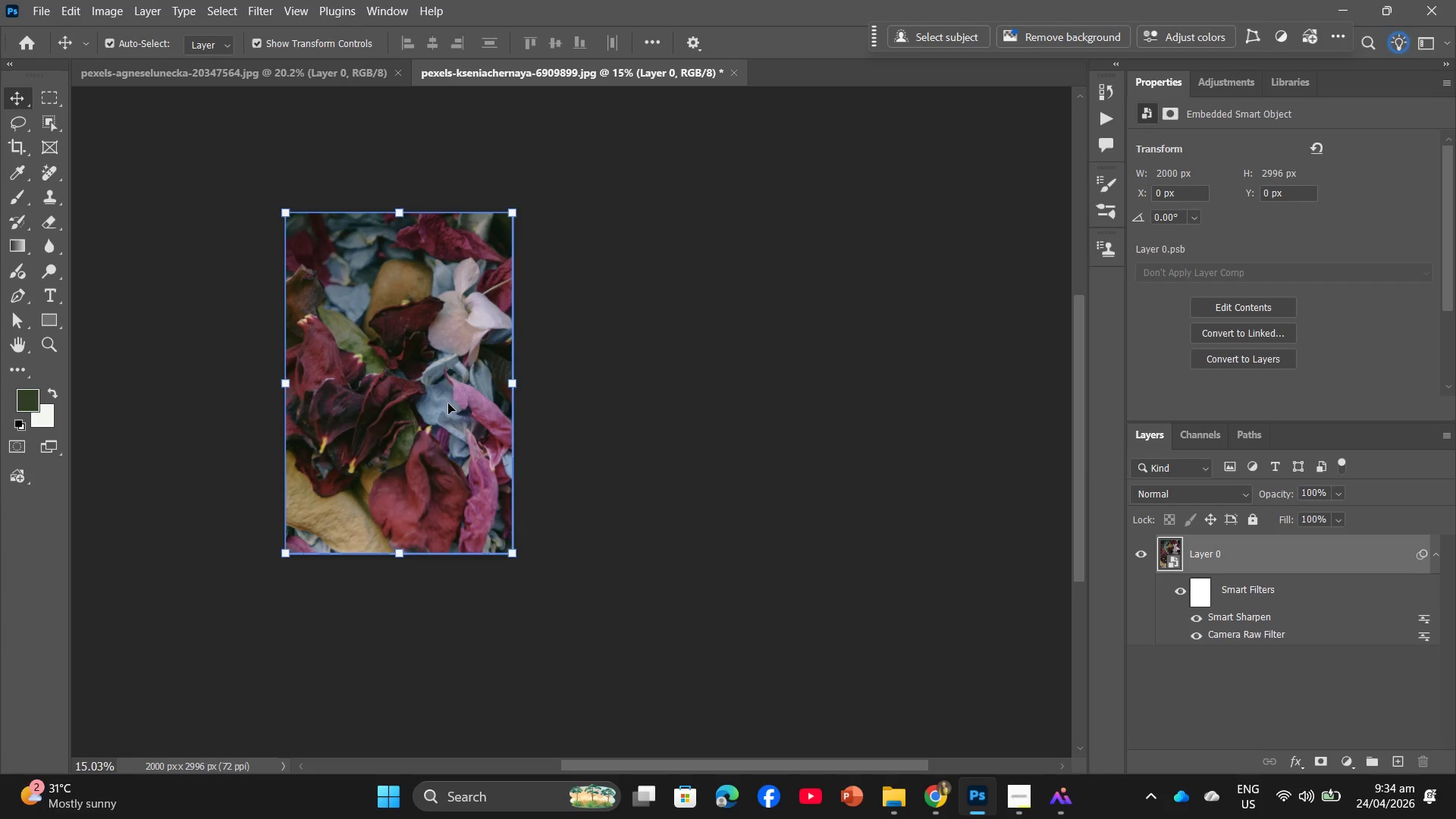 
key(Control+Z)
 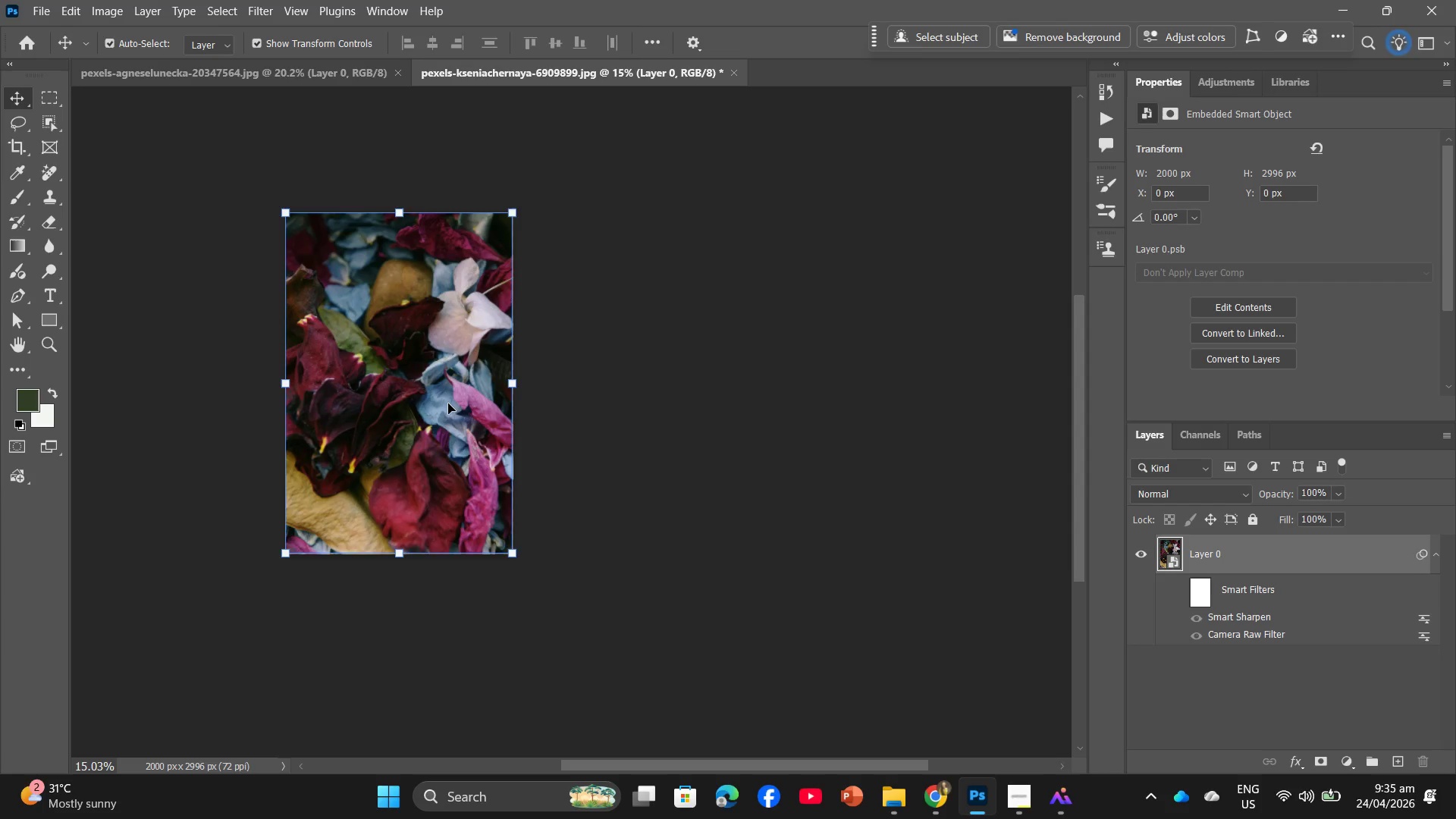 
key(Control+ControlLeft)
 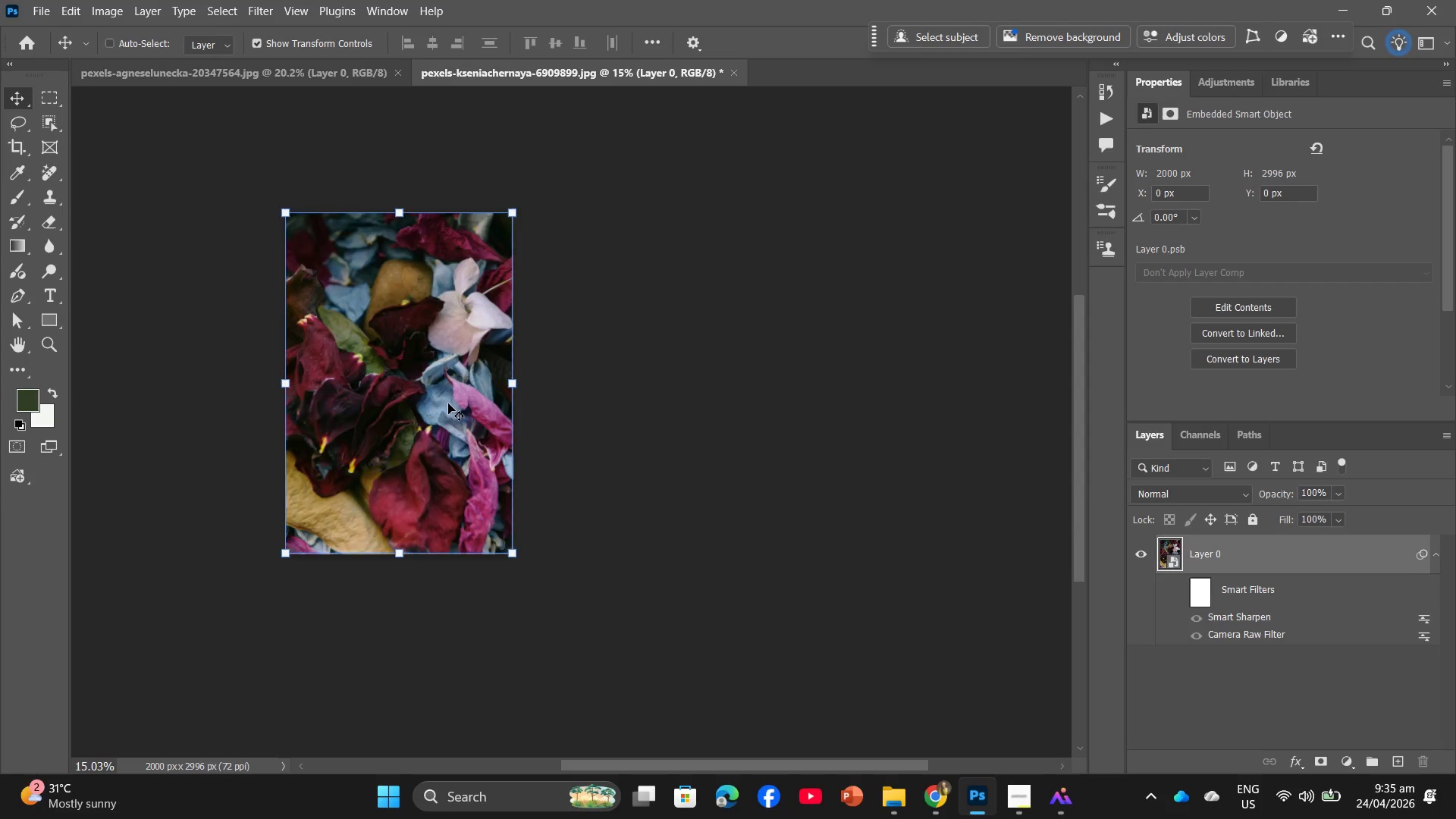 
key(Control+Z)
 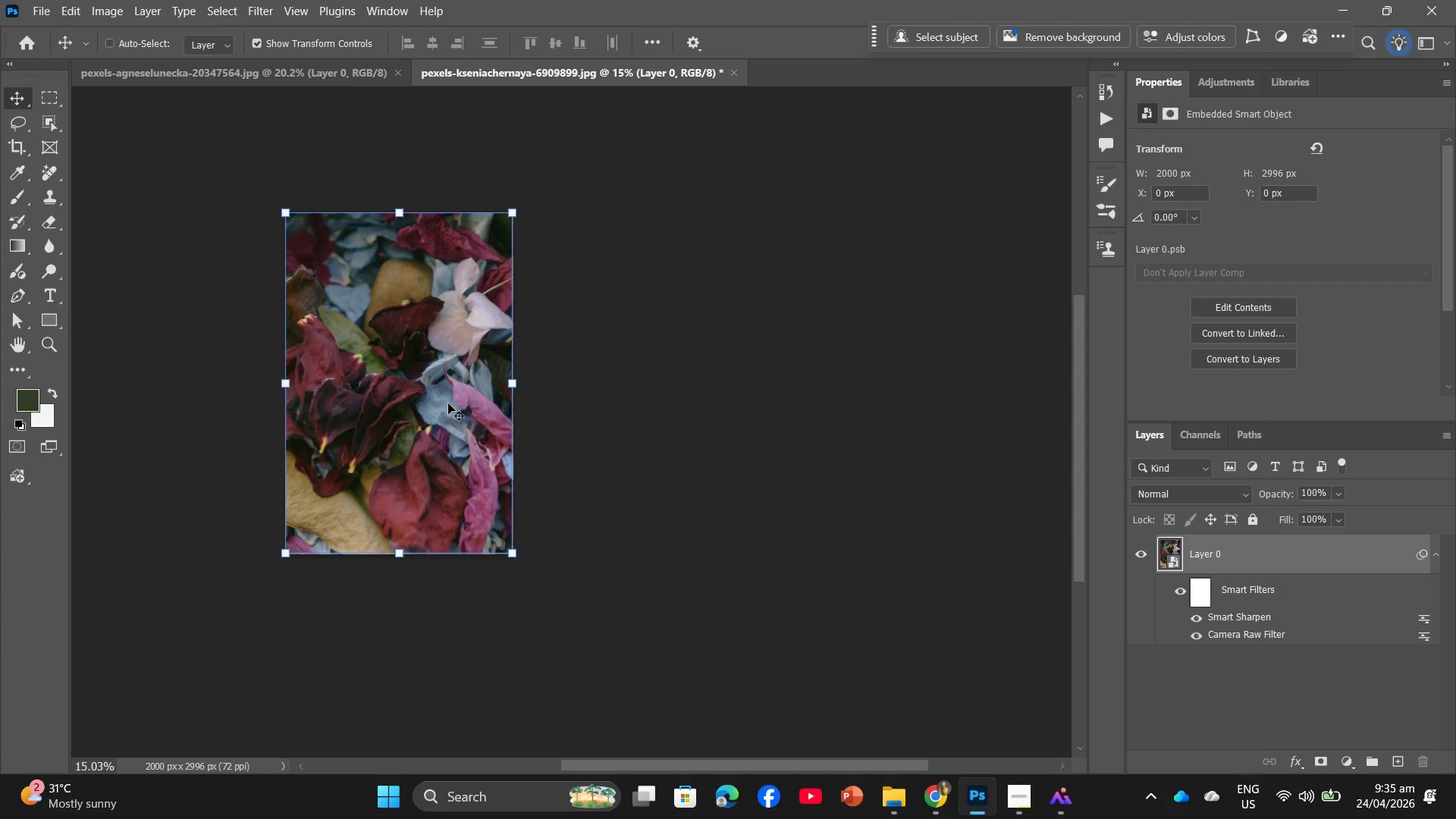 
key(Control+ControlLeft)
 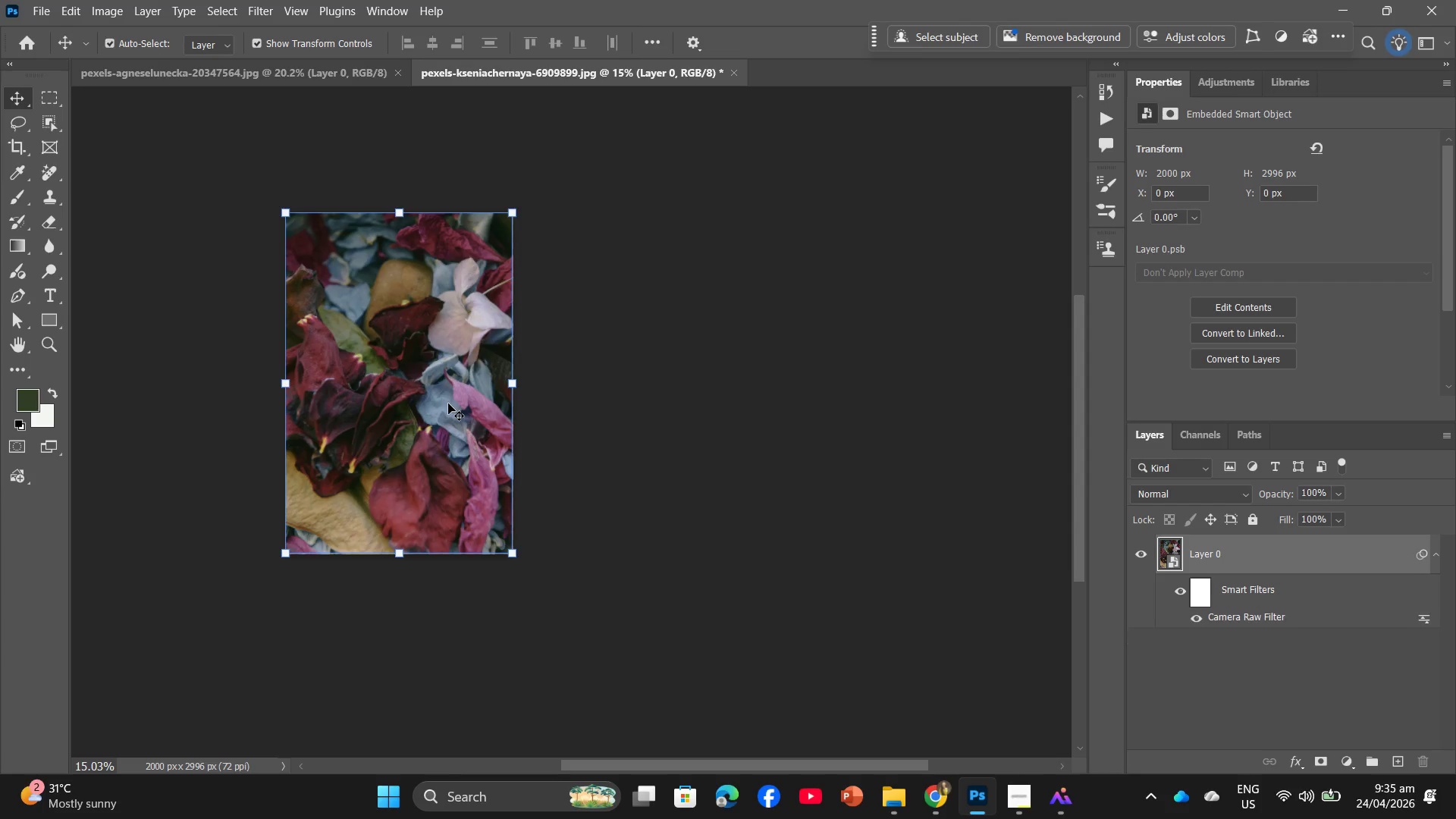 
key(Control+Z)
 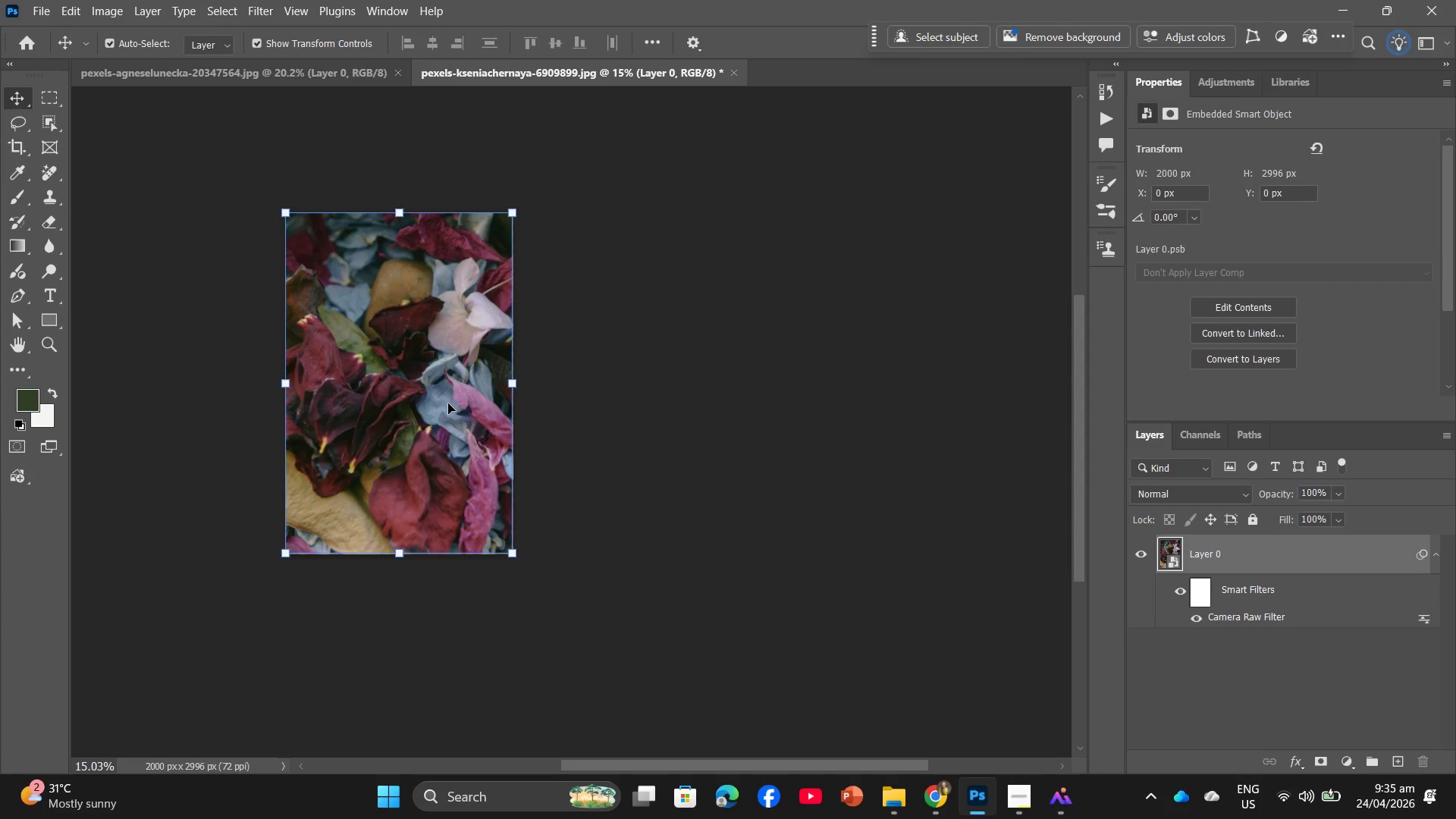 
wait(11.03)
 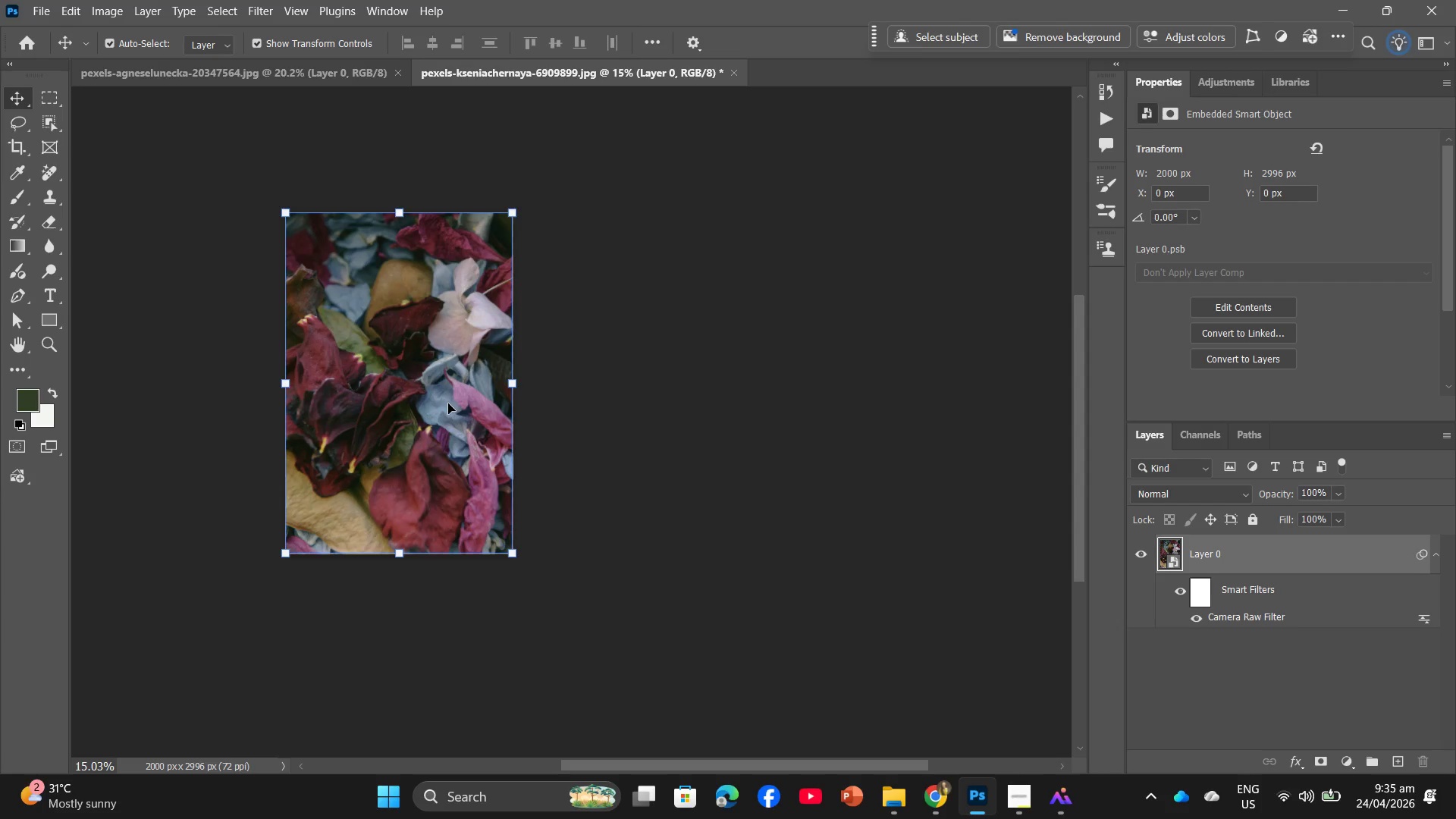 
left_click([275, 27])
 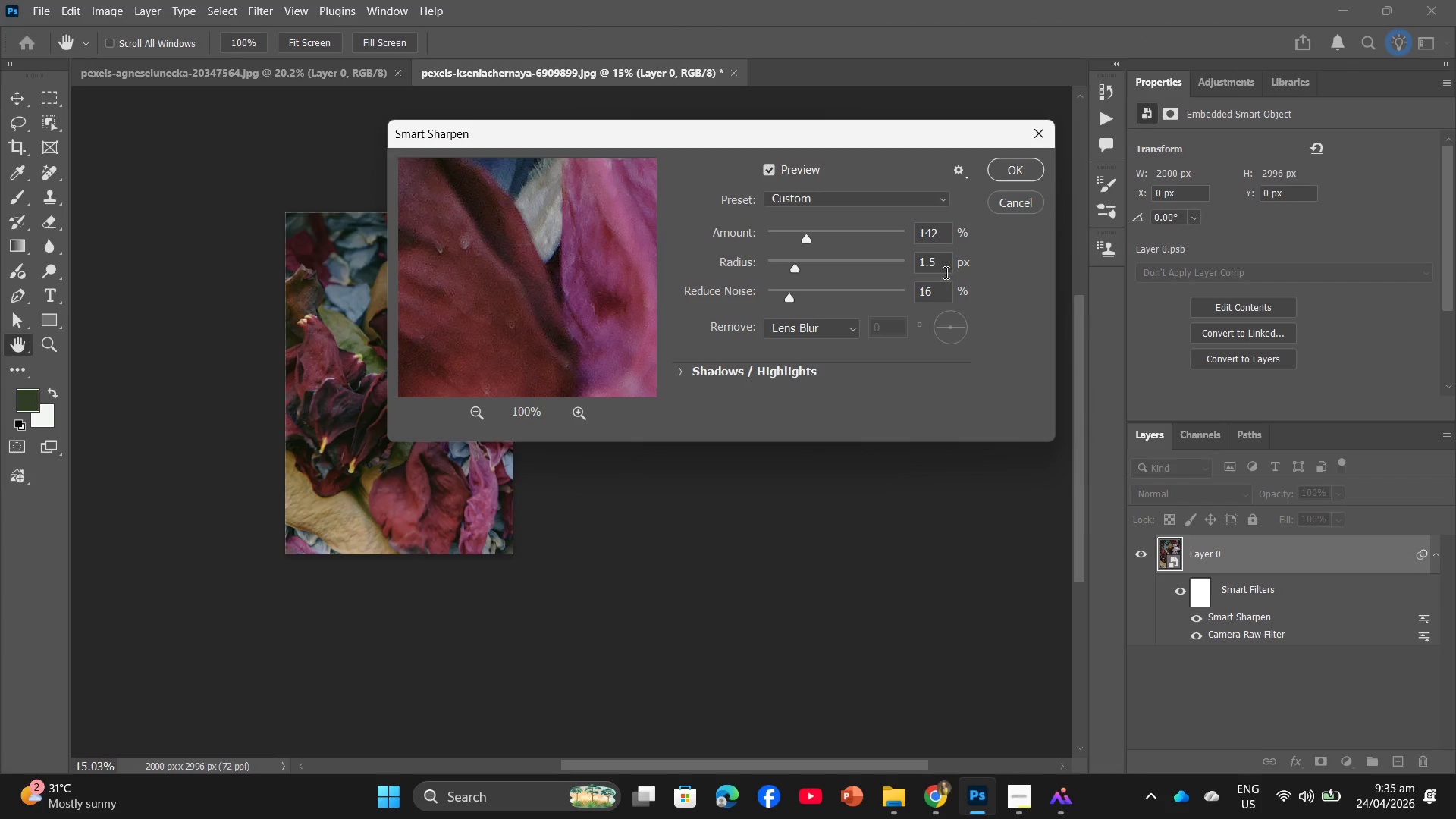 
double_click([468, 417])
 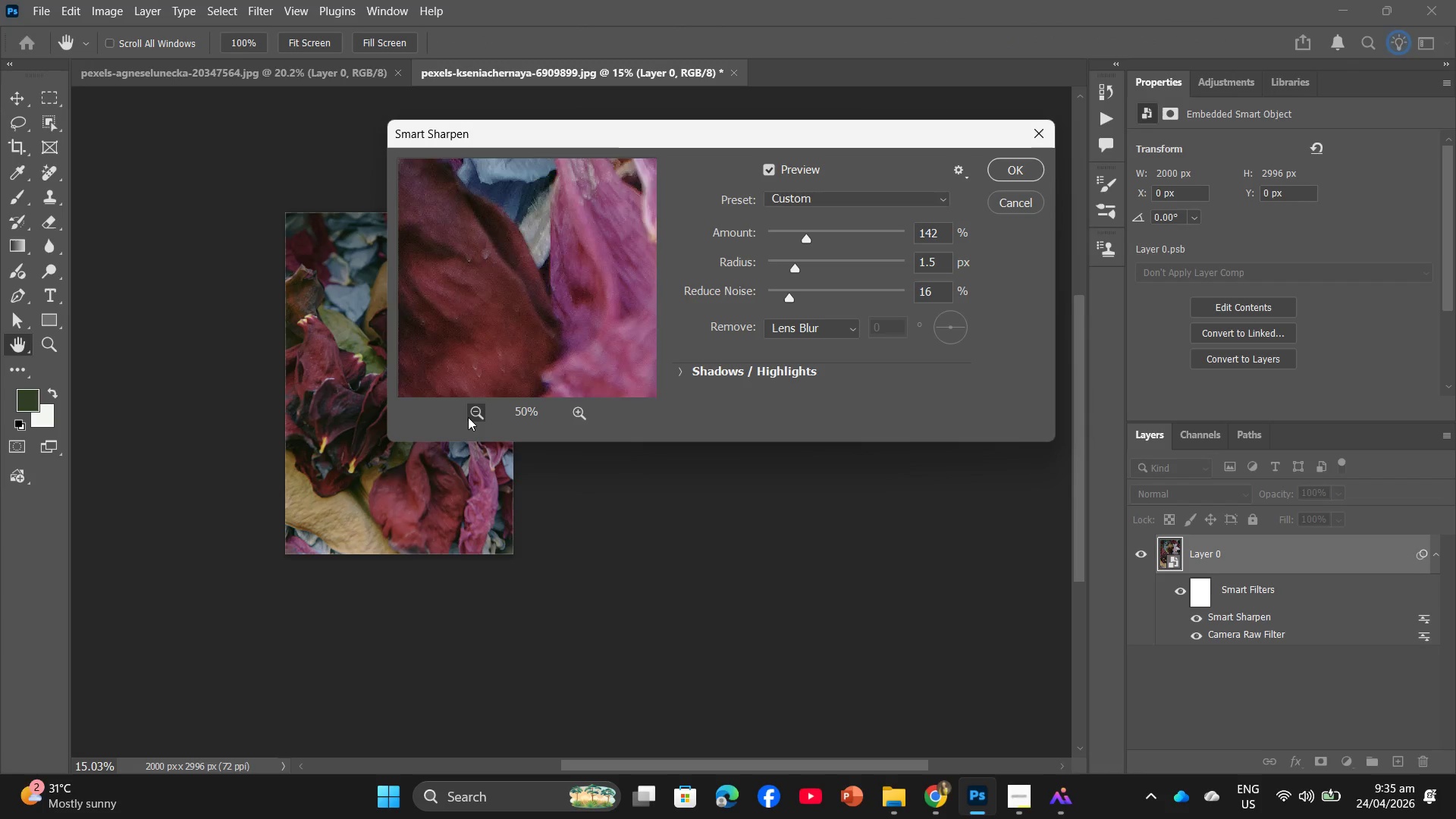 
triple_click([468, 417])
 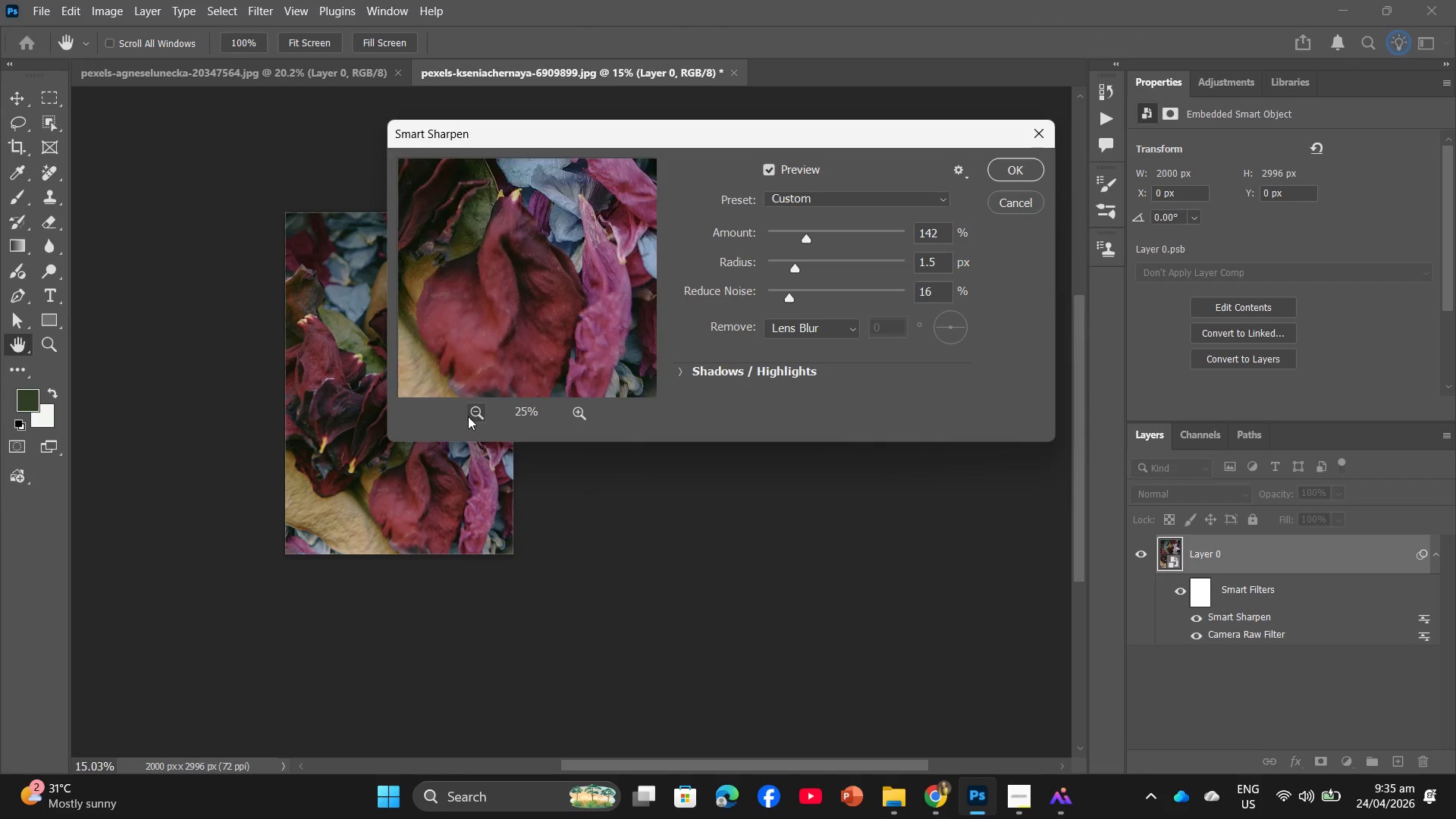 
triple_click([468, 416])
 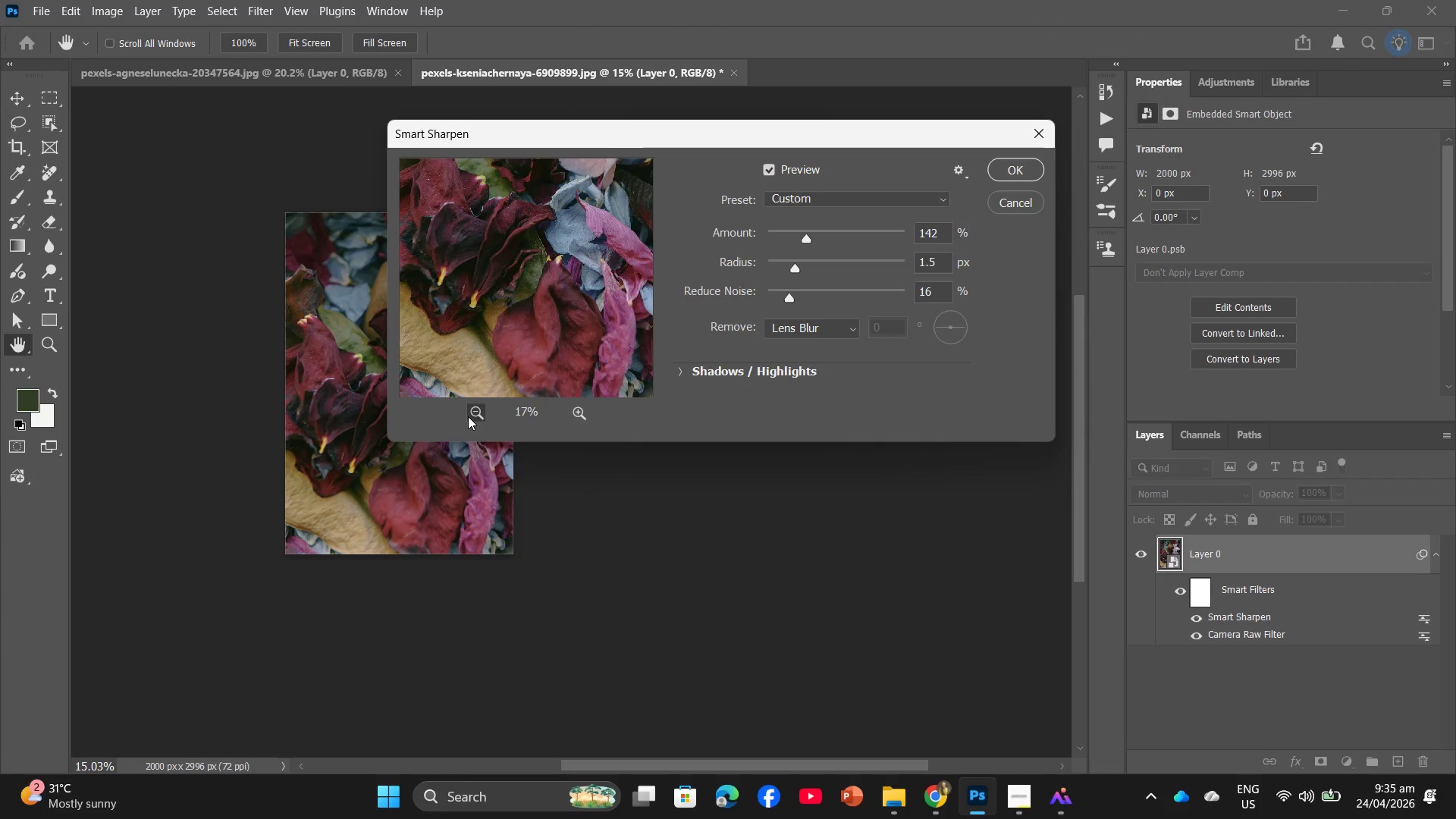 
triple_click([468, 416])
 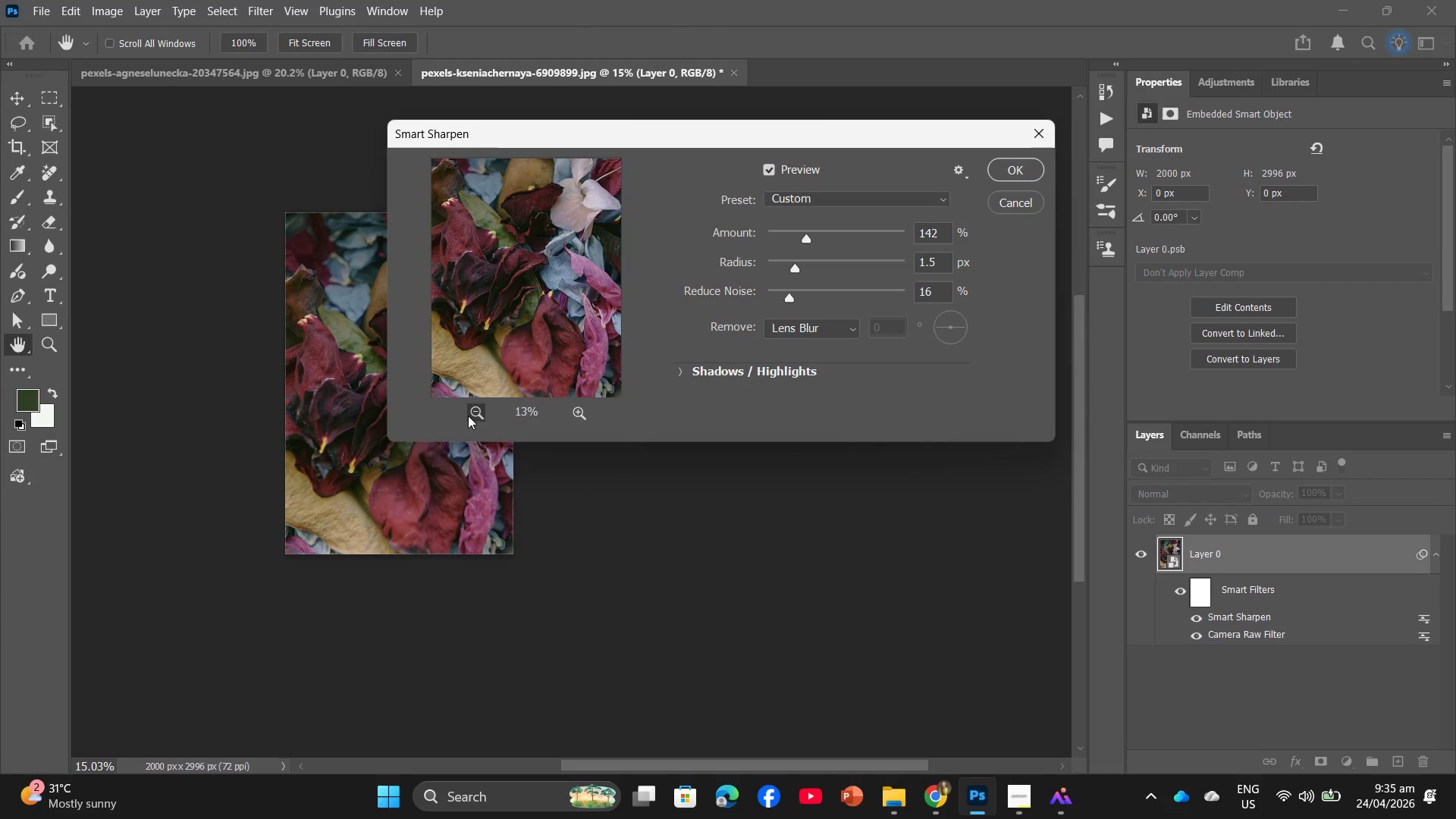 
triple_click([468, 416])
 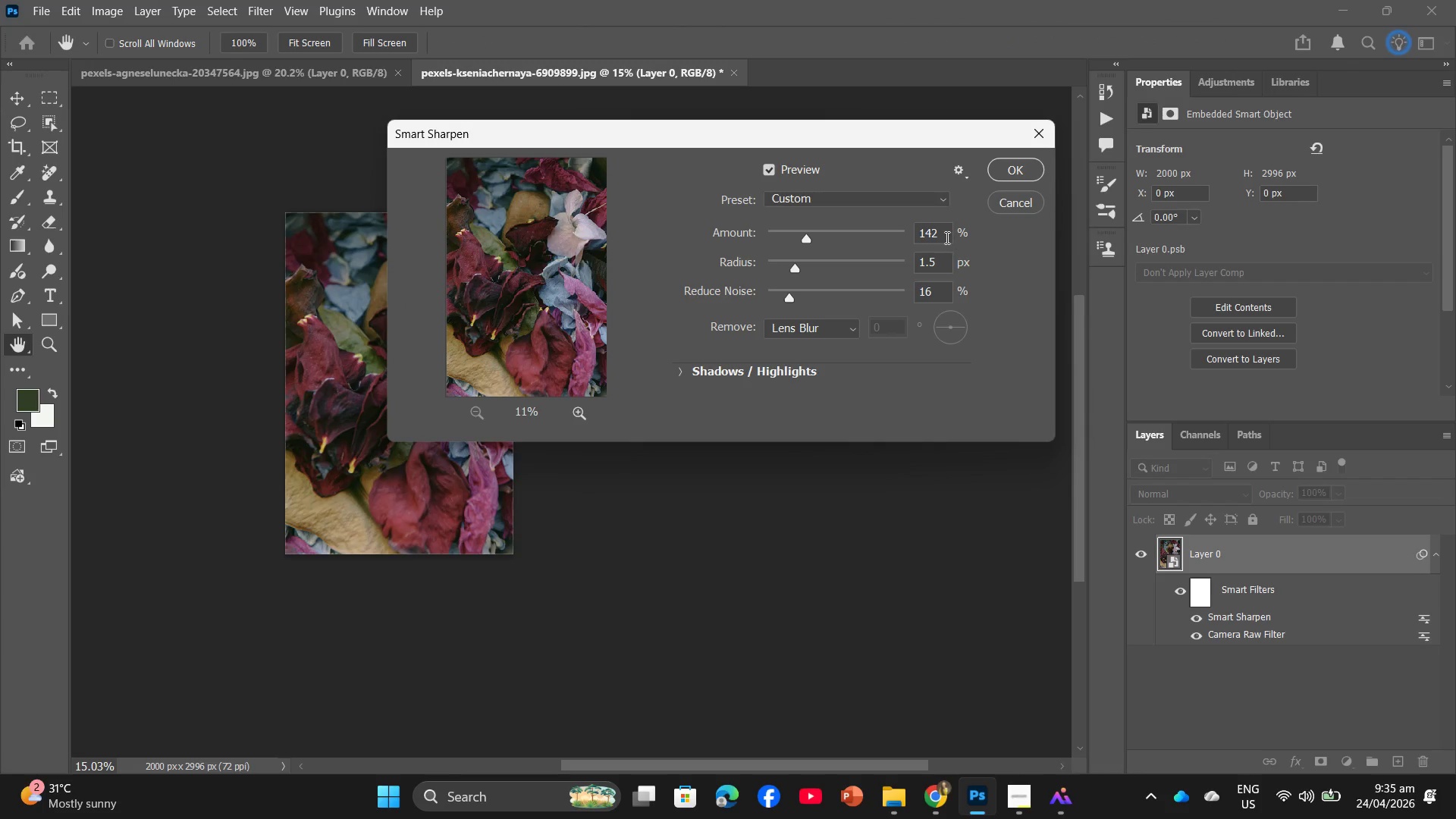 
left_click([940, 237])
 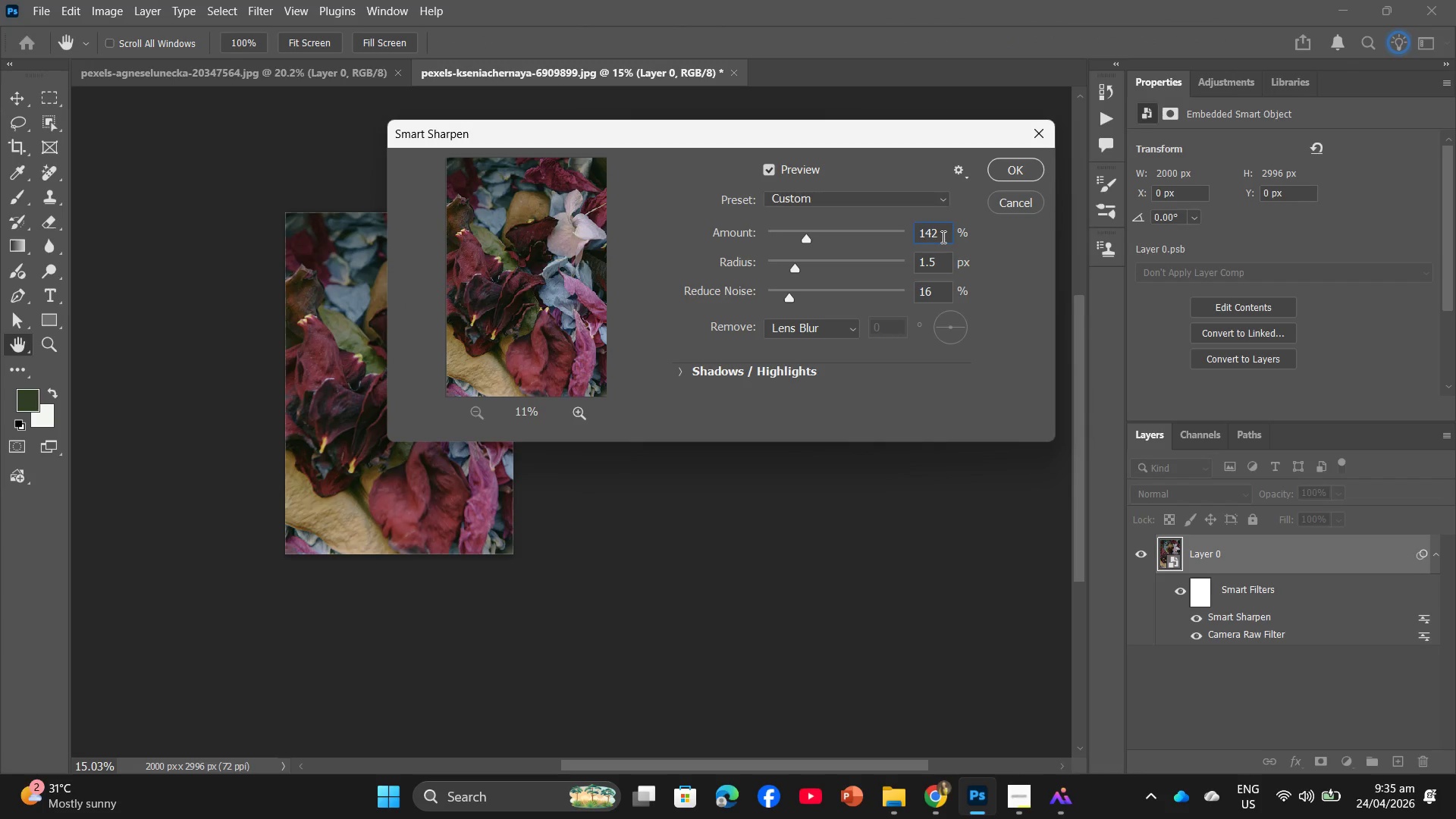 
key(Backspace)
 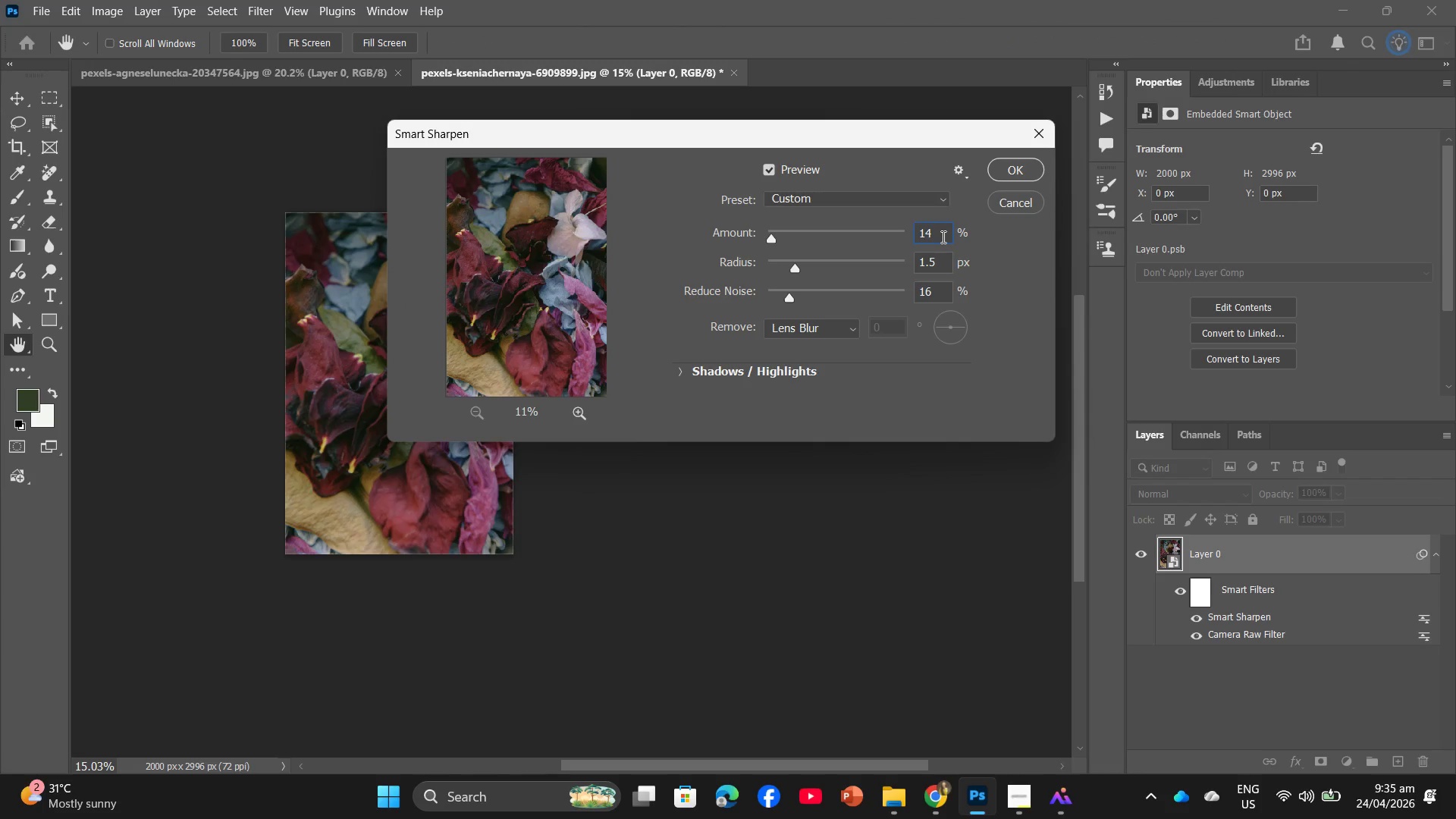 
key(Numpad3)
 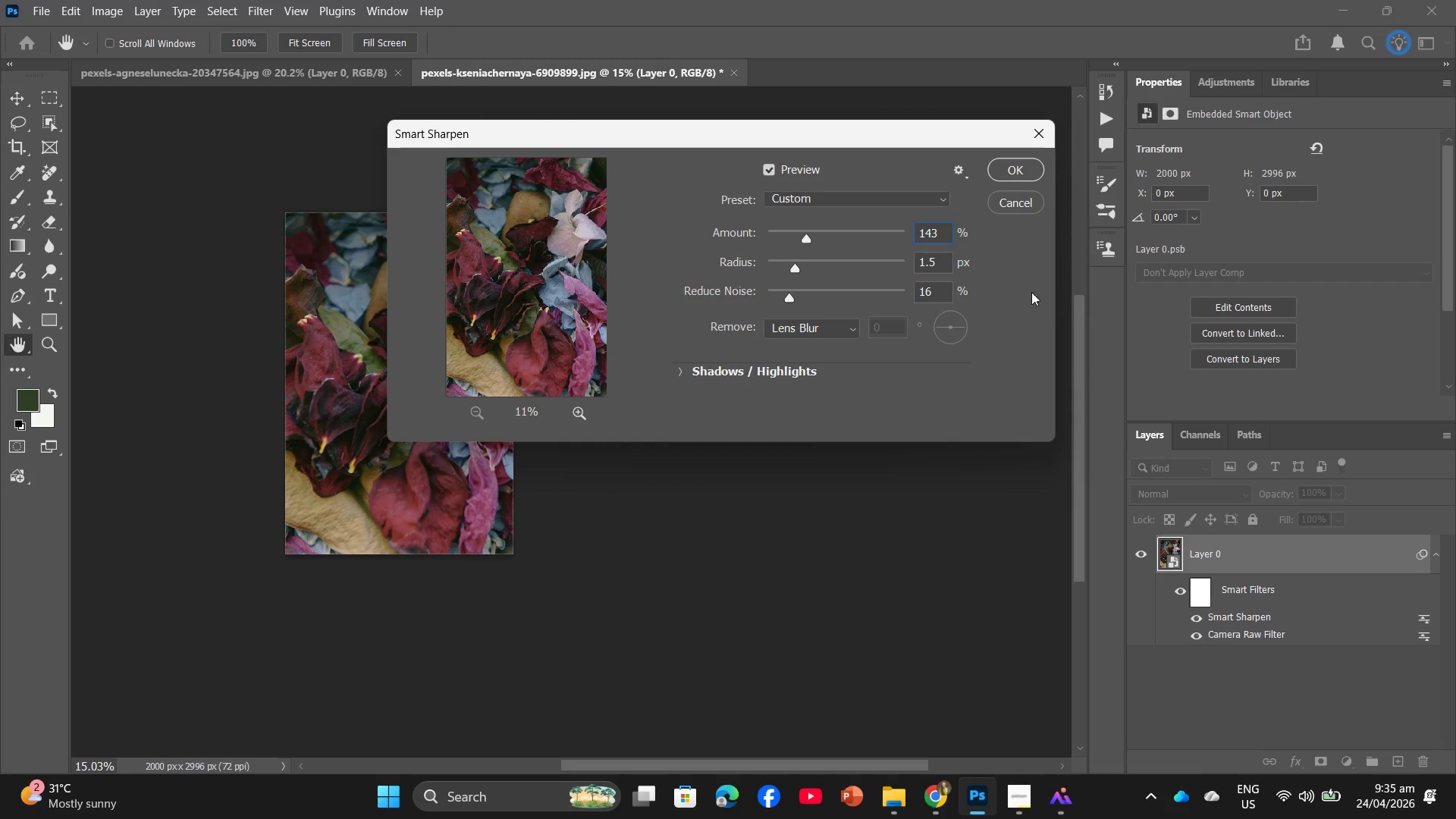 
key(PrintScreen)
 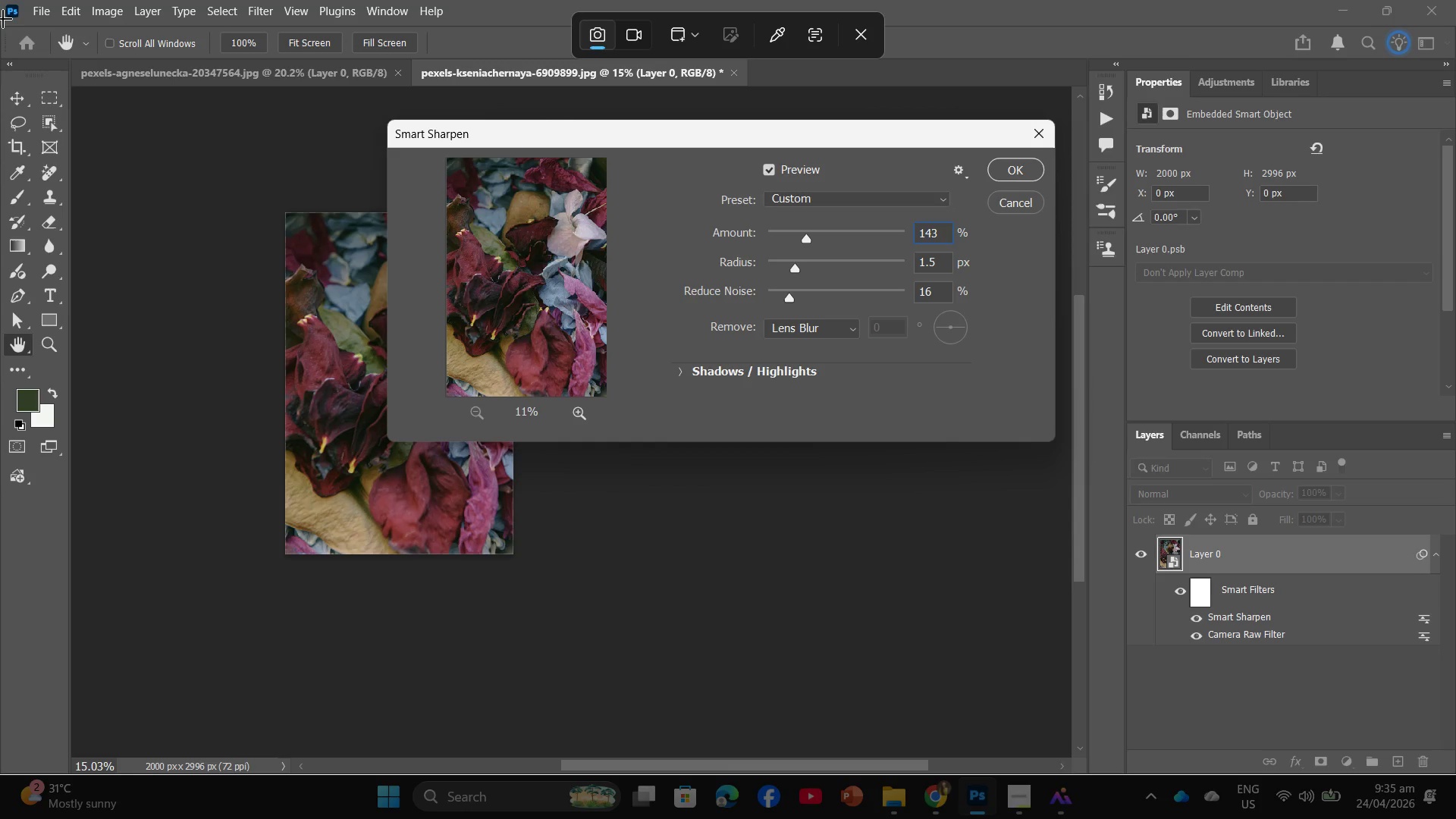 
left_click_drag(start_coordinate=[2, 8], to_coordinate=[1455, 772])
 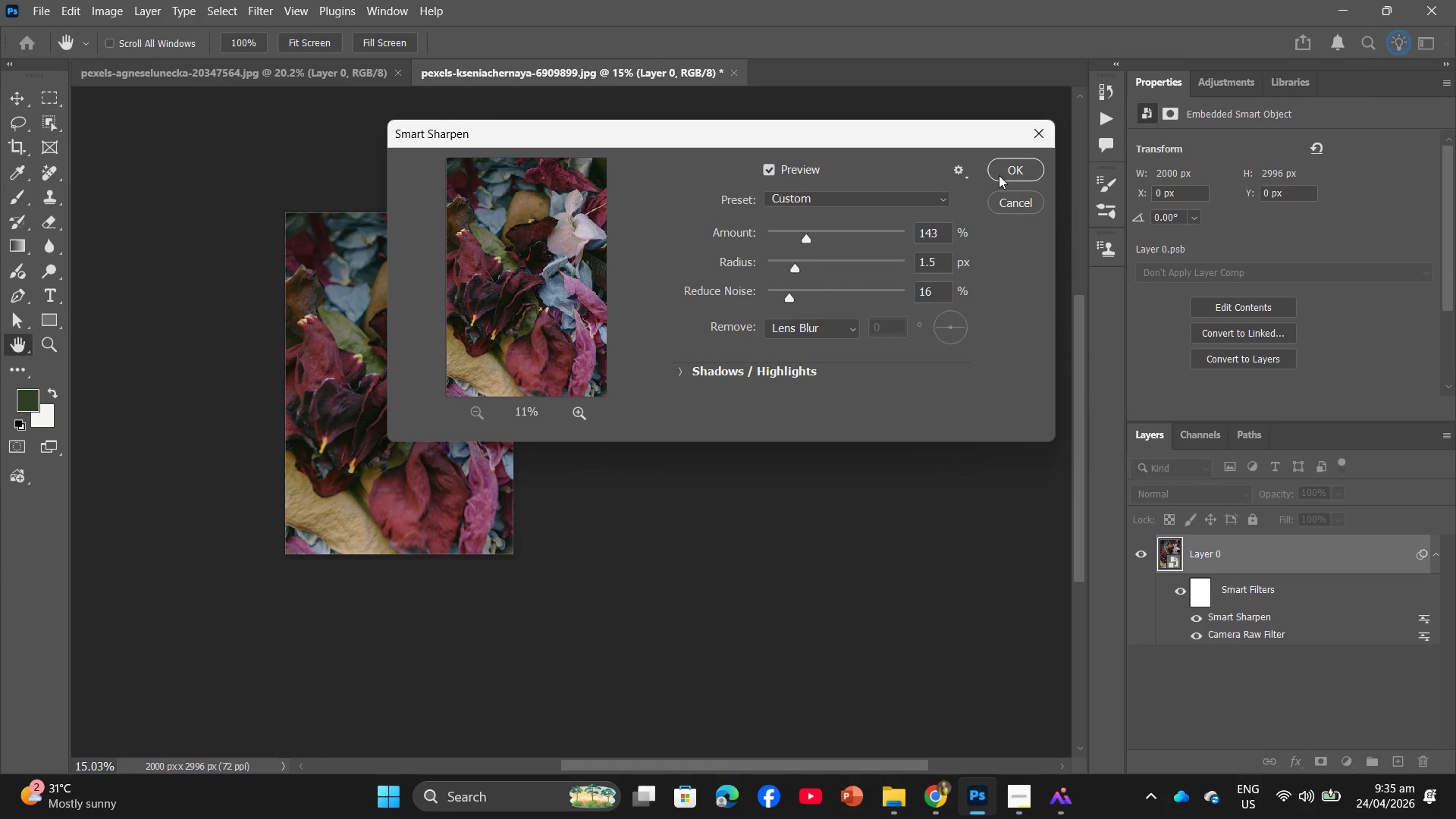 
left_click([1003, 165])
 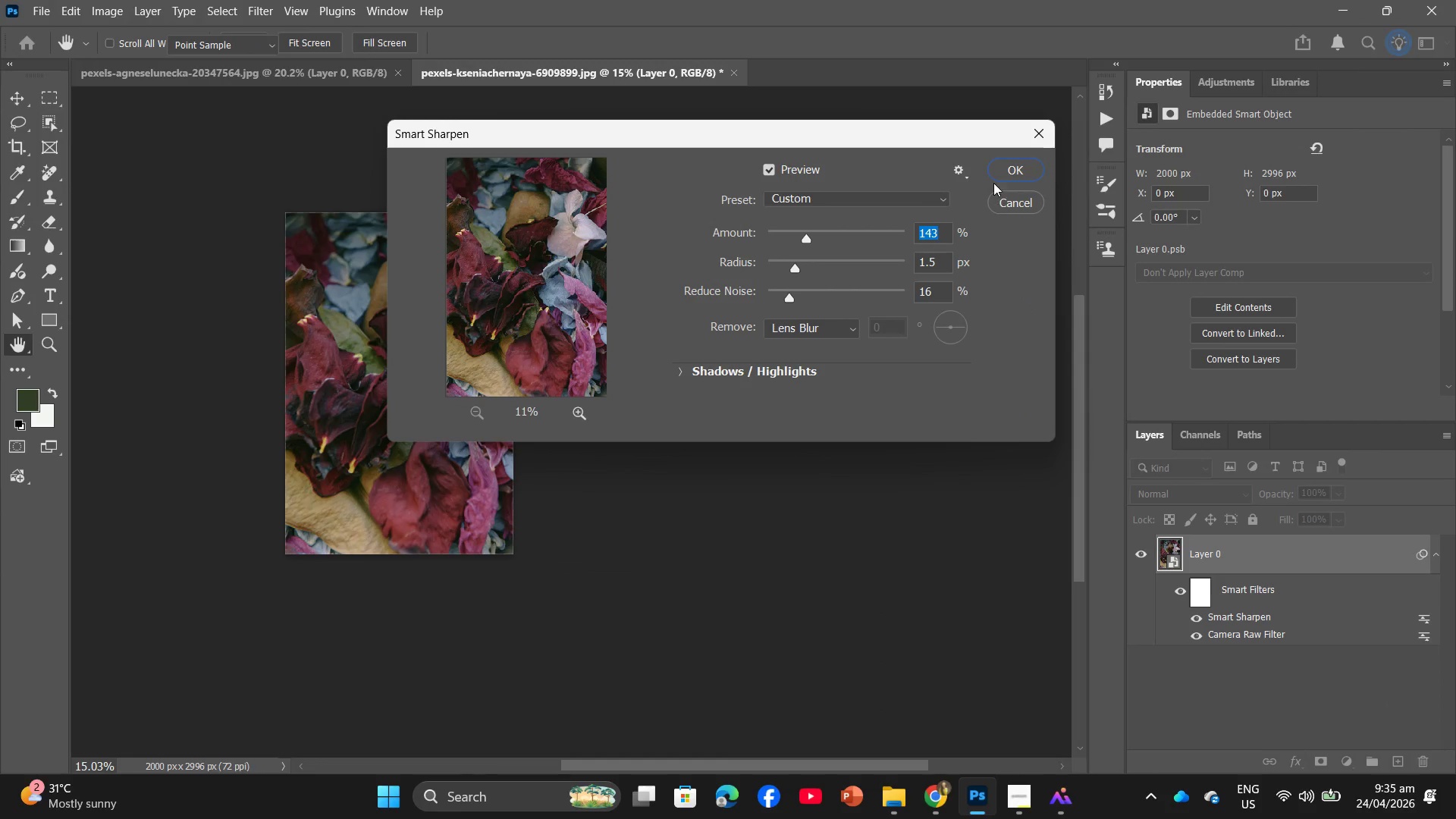 
left_click([996, 176])
 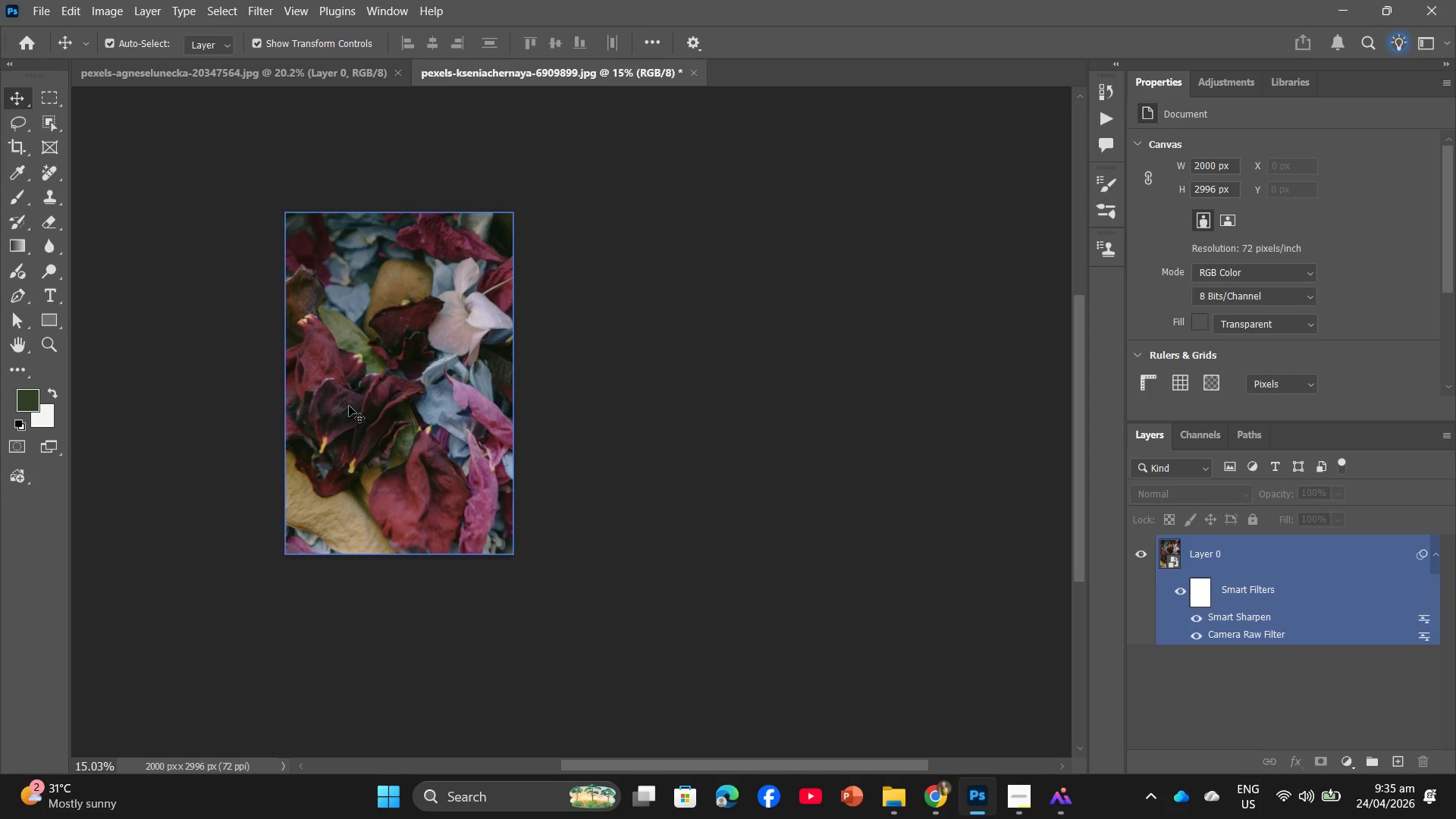 
hold_key(key=AltLeft, duration=0.81)
scroll: coordinate [350, 409], scroll_direction: up, amount: 6.0
 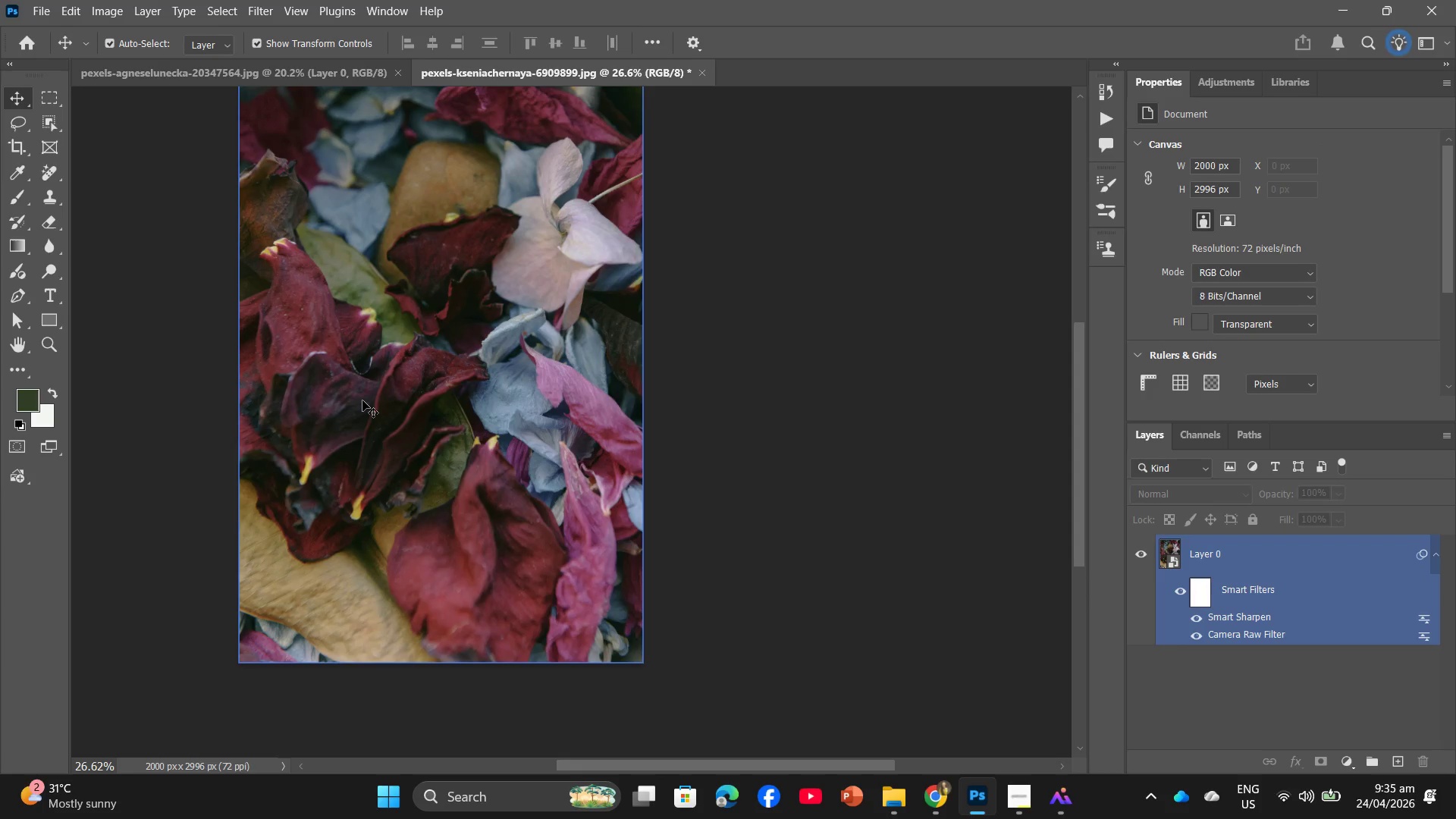 
hold_key(key=AltLeft, duration=0.67)
scroll: coordinate [362, 400], scroll_direction: down, amount: 4.0
 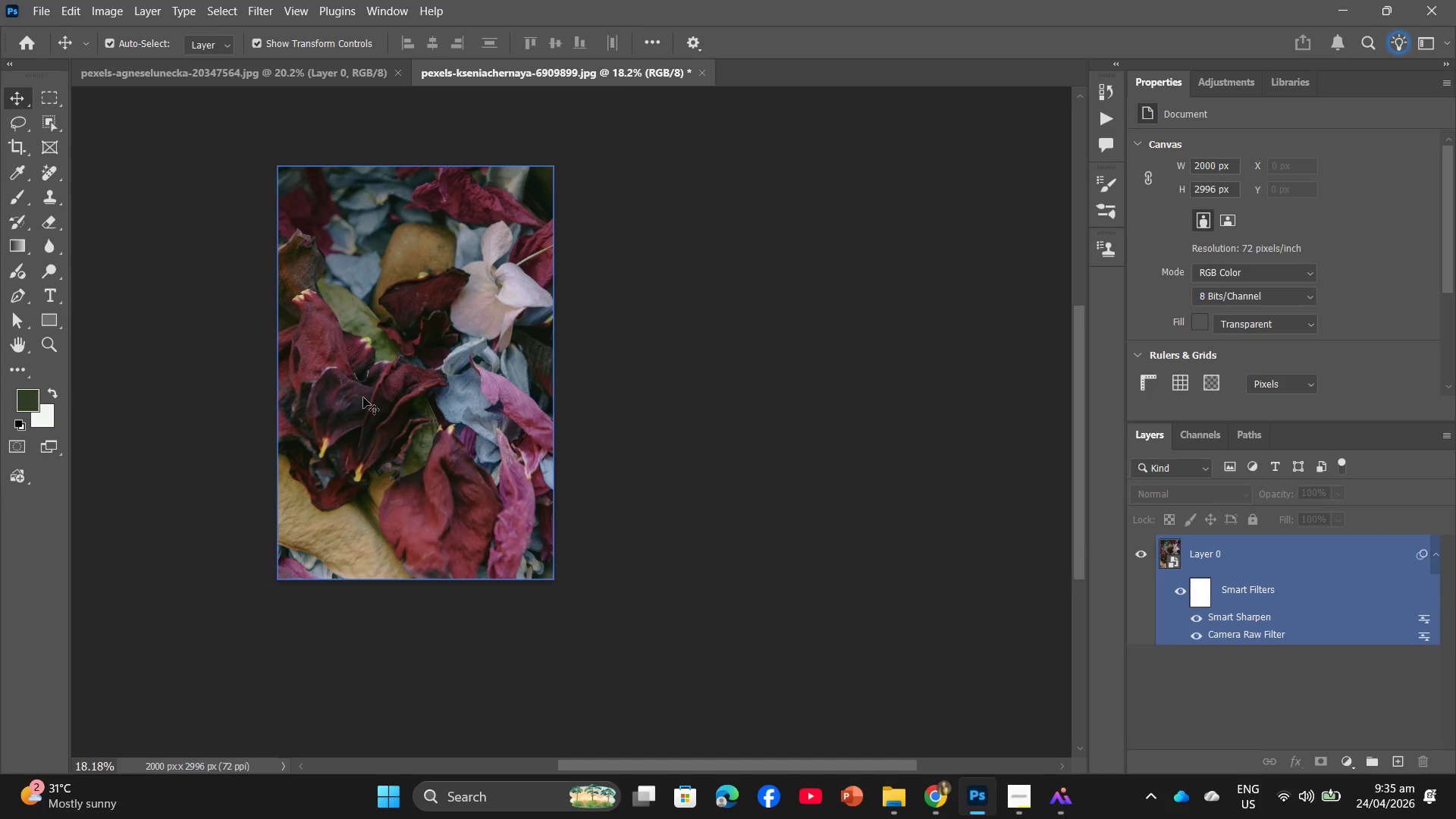 
hold_key(key=Space, duration=0.59)
 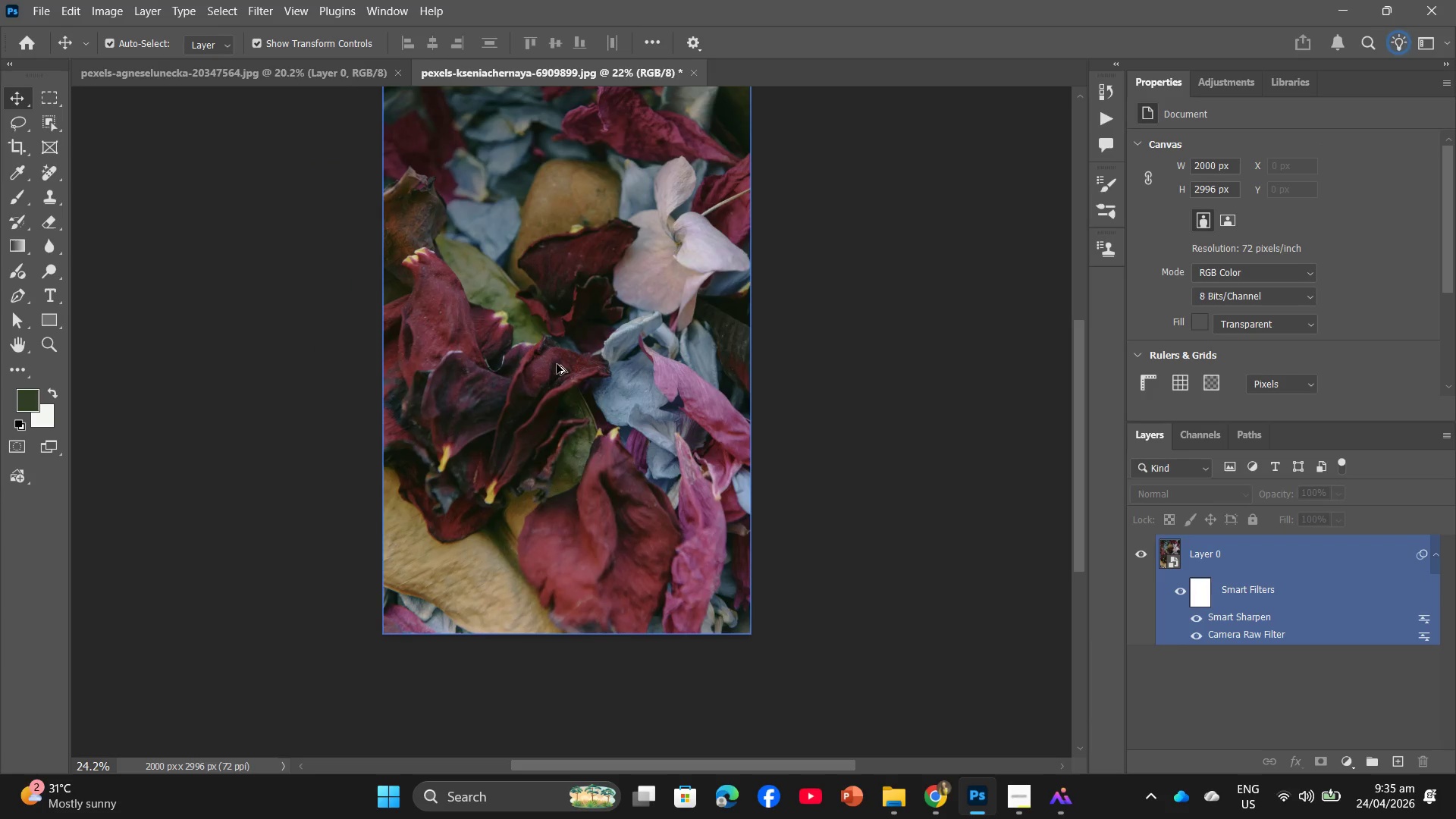 
left_click_drag(start_coordinate=[365, 396], to_coordinate=[512, 384])
 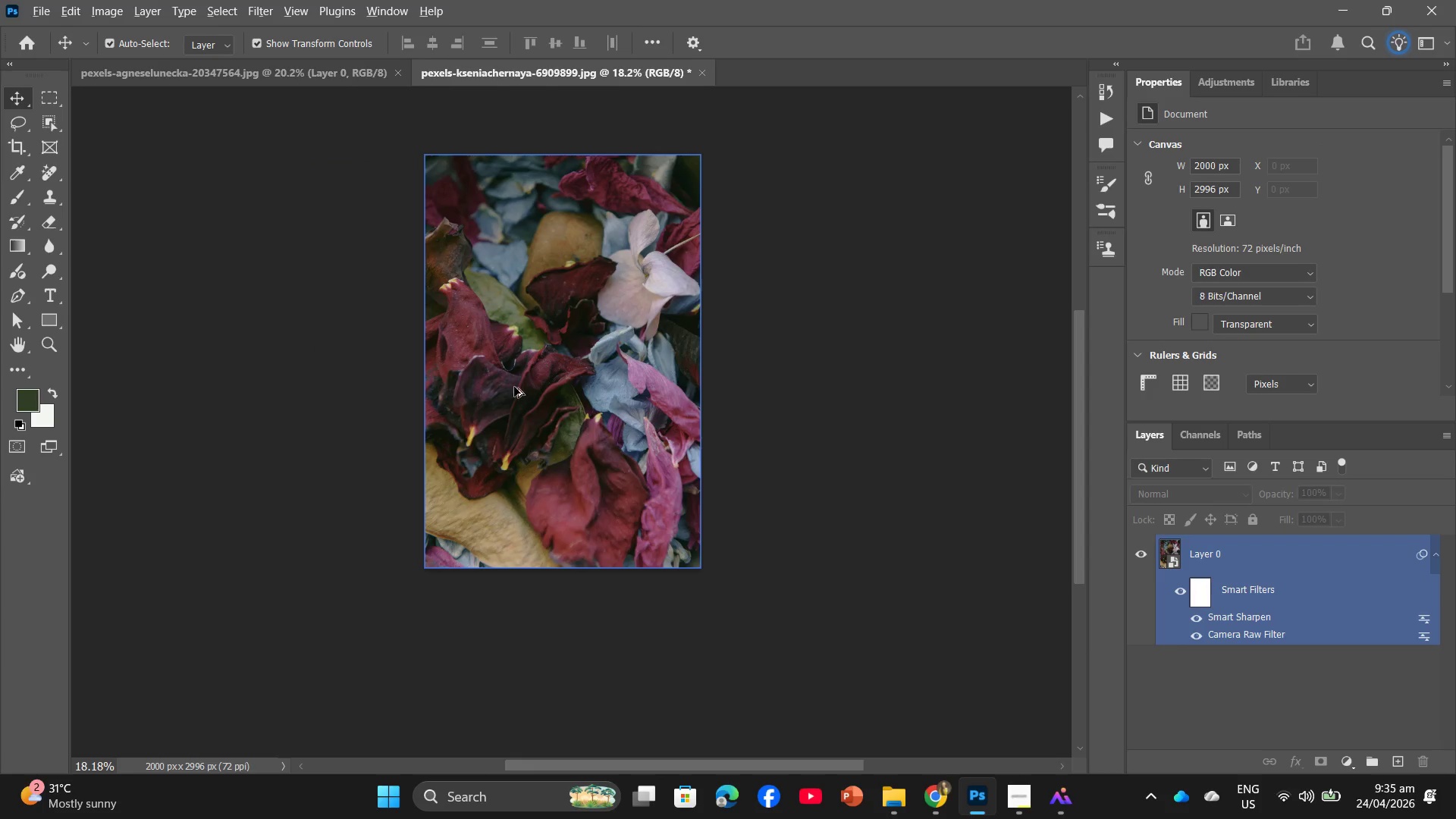 
hold_key(key=AltLeft, duration=0.73)
scroll: coordinate [563, 360], scroll_direction: up, amount: 4.0
 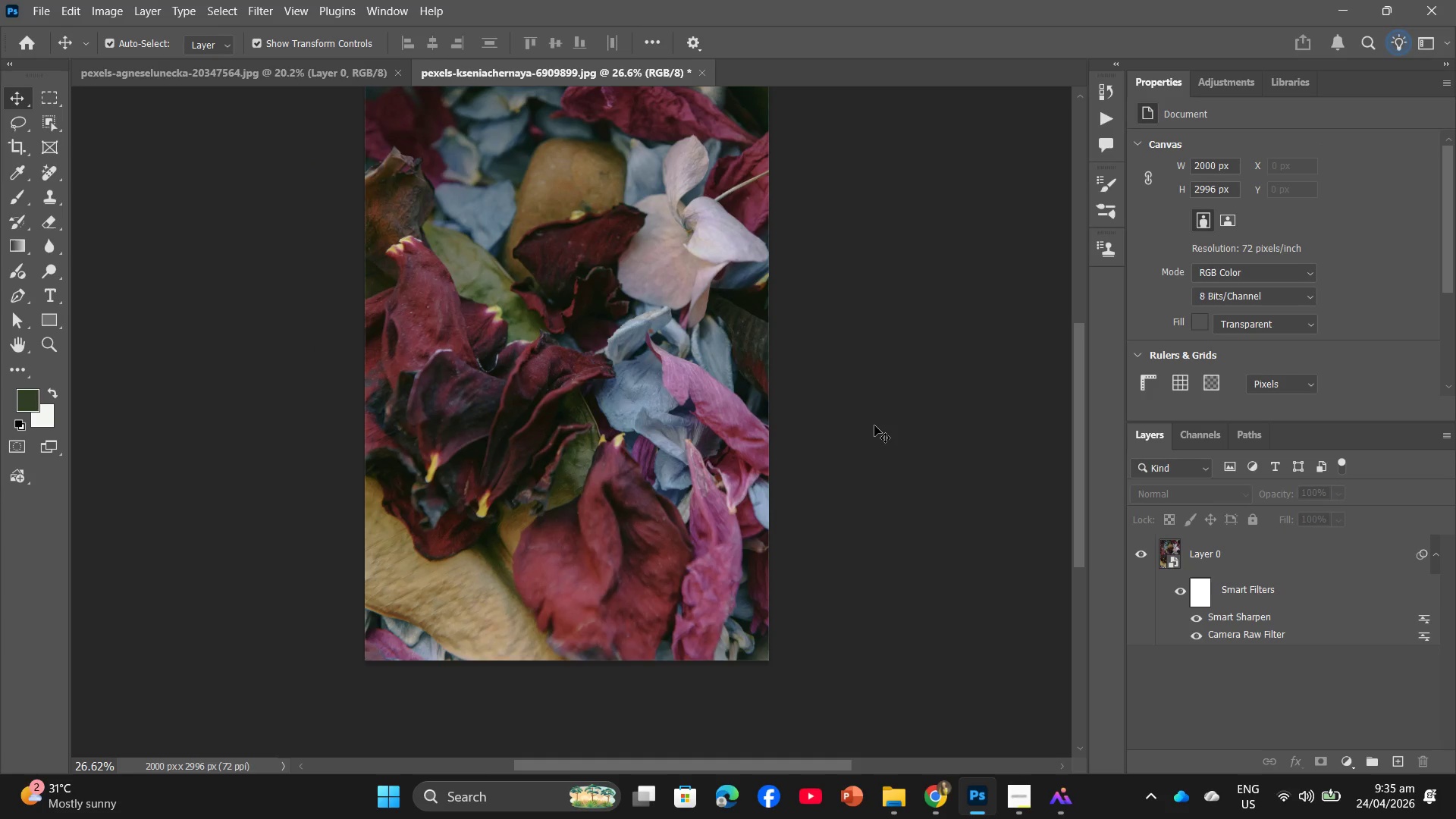 
left_click([874, 425])
 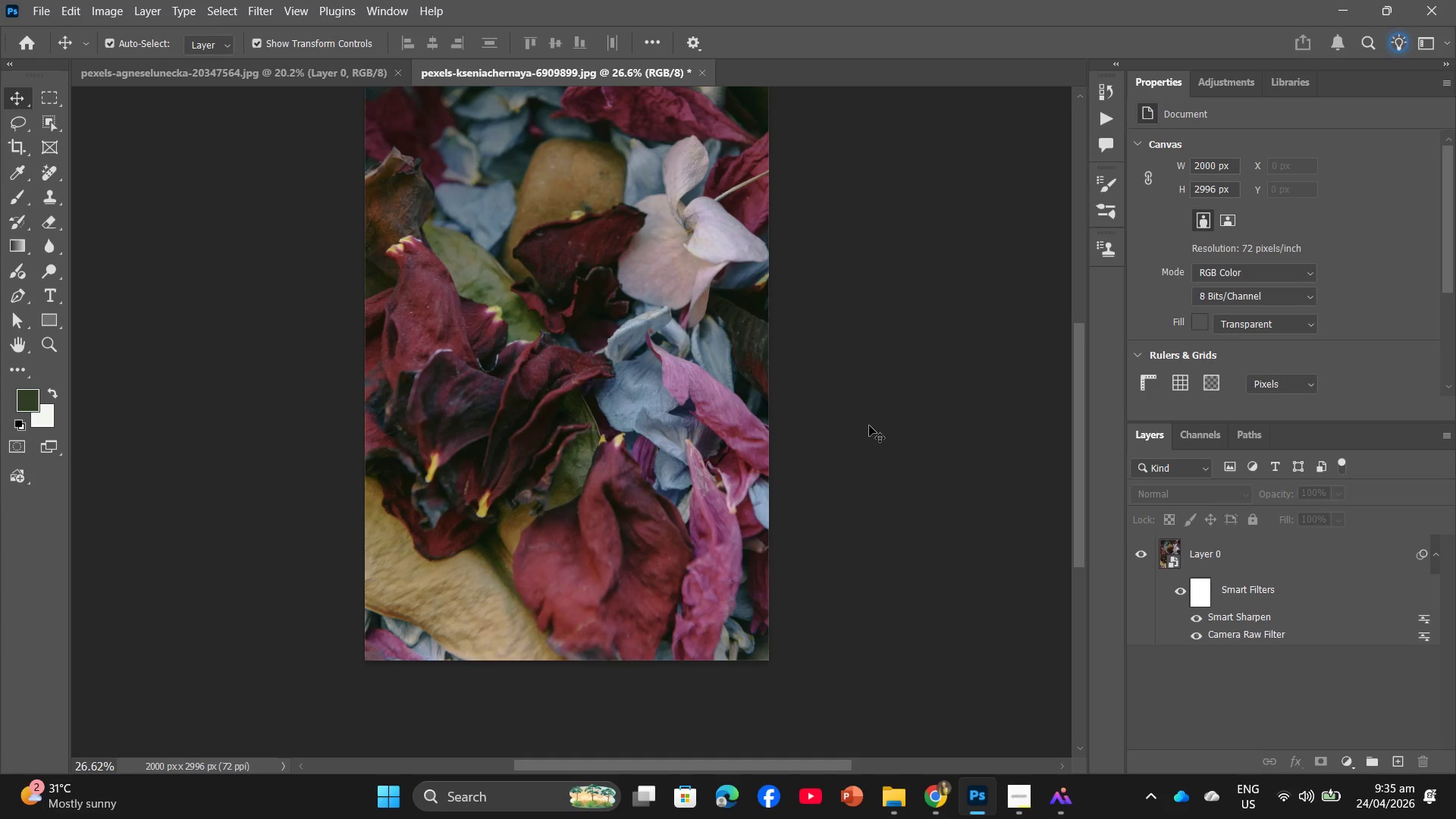 
hold_key(key=AltLeft, duration=0.67)
scroll: coordinate [866, 425], scroll_direction: down, amount: 4.0
 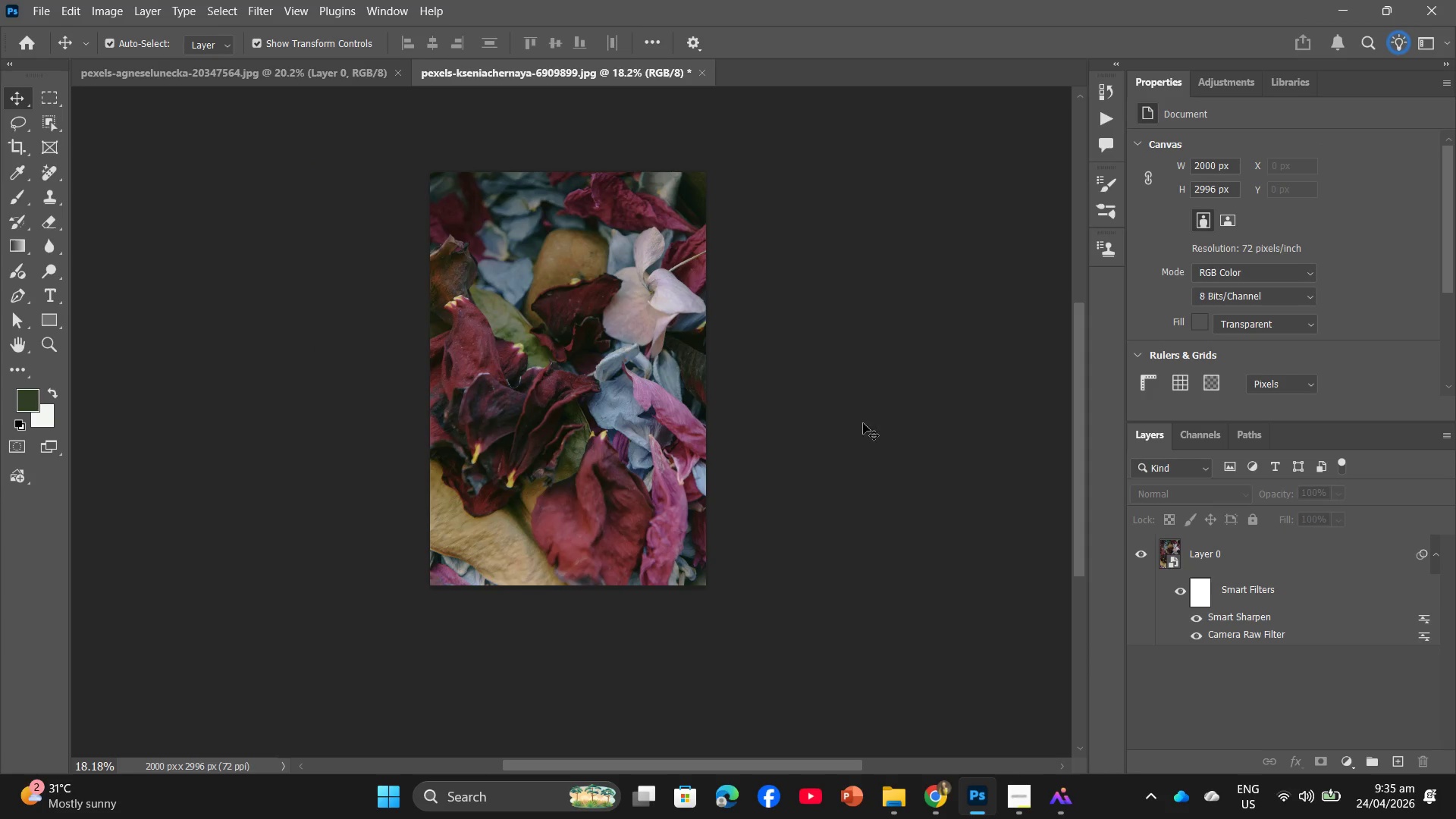 
key(Alt+Control+Shift+W)
 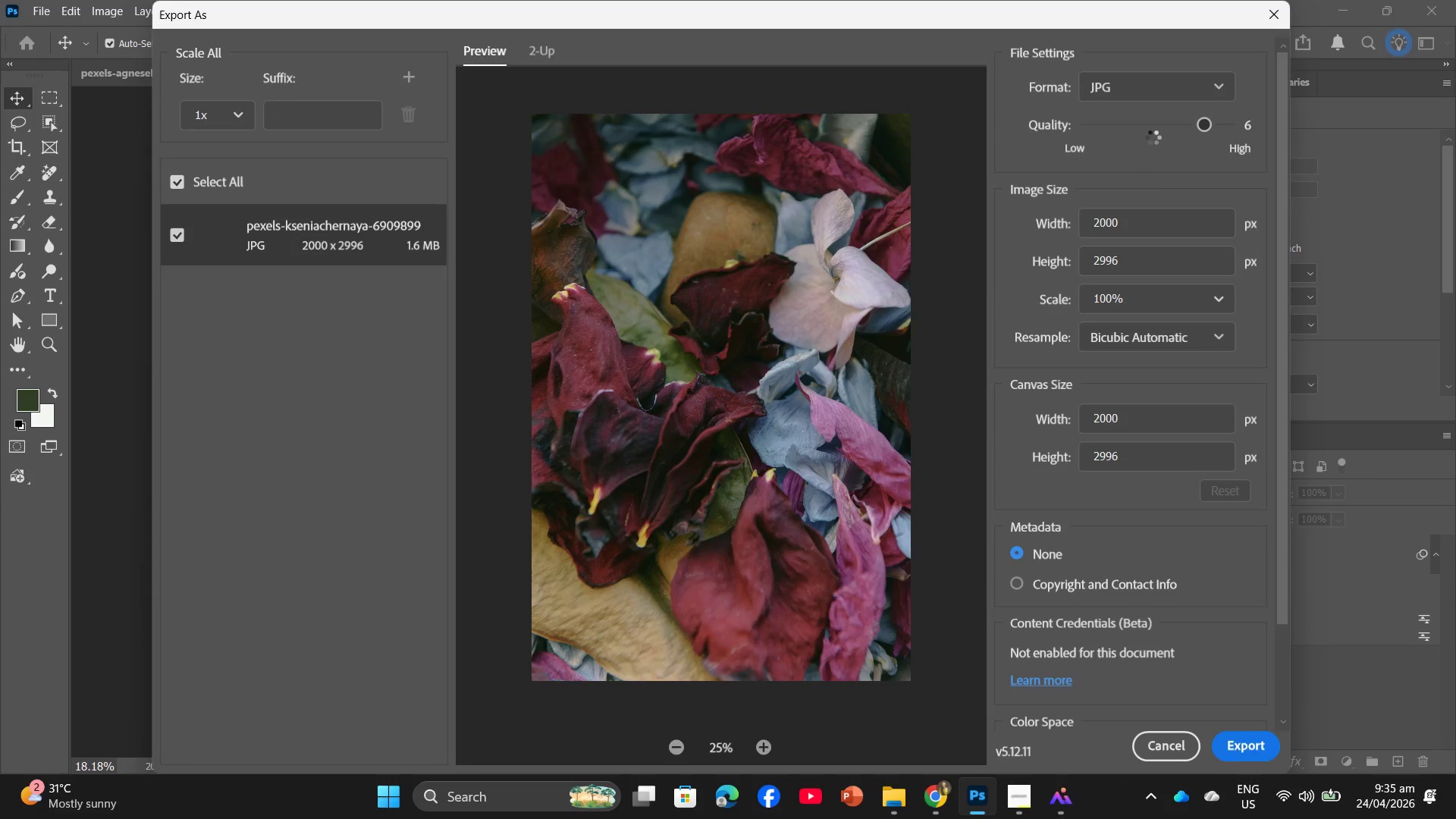 
left_click_drag(start_coordinate=[1207, 130], to_coordinate=[1239, 129])
 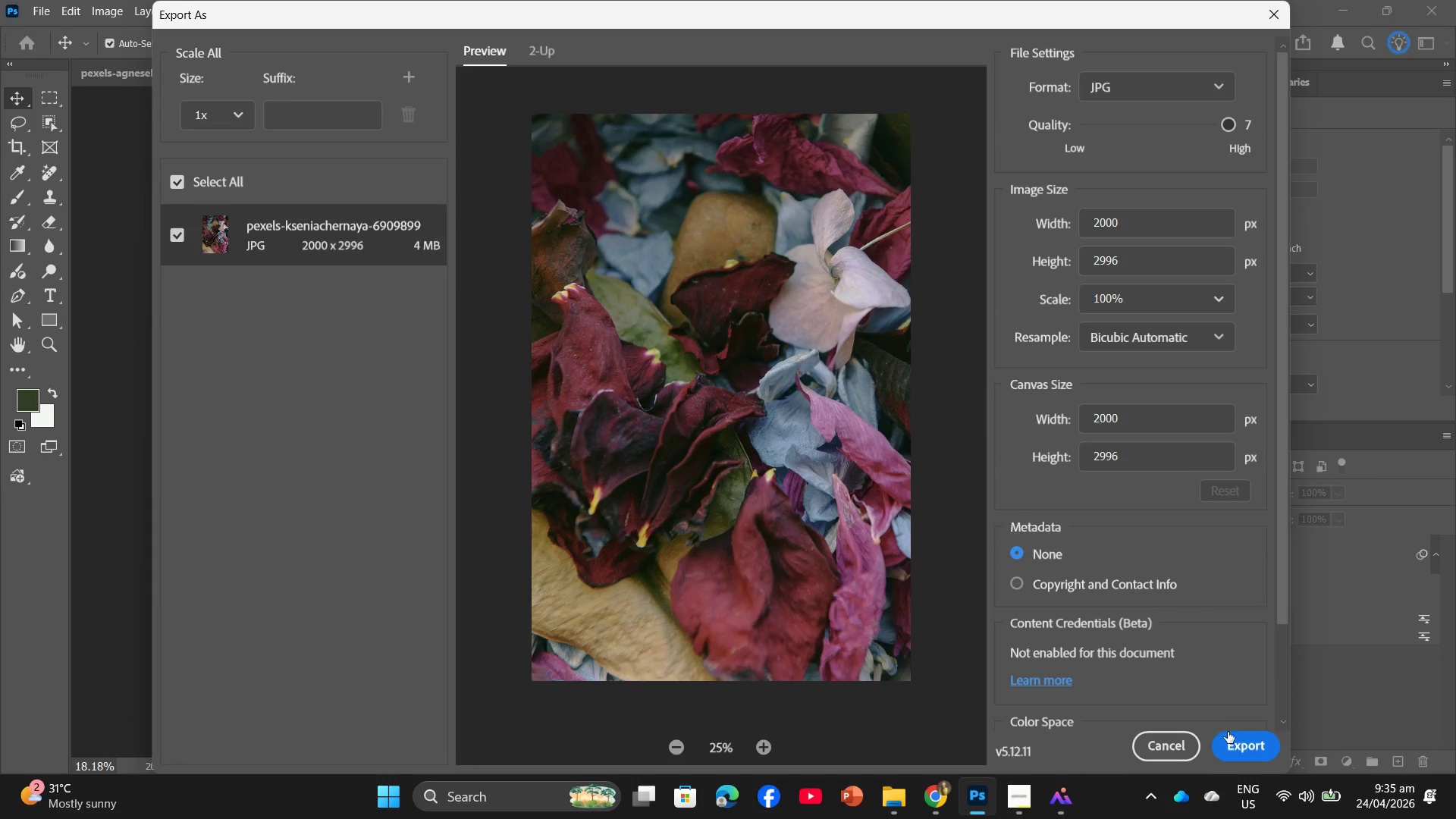 
left_click([1253, 748])
 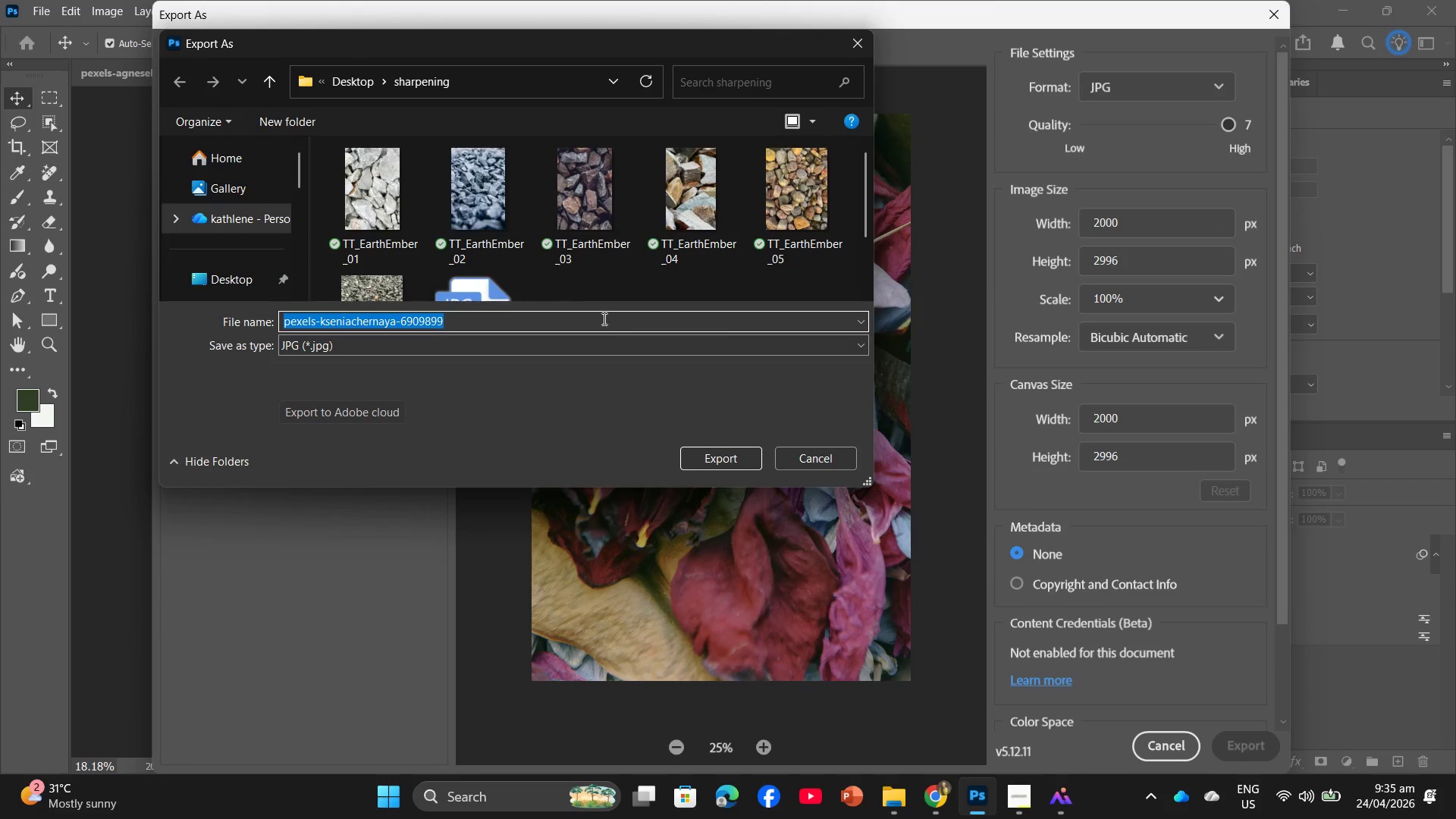 
scroll: coordinate [566, 254], scroll_direction: down, amount: 2.0
 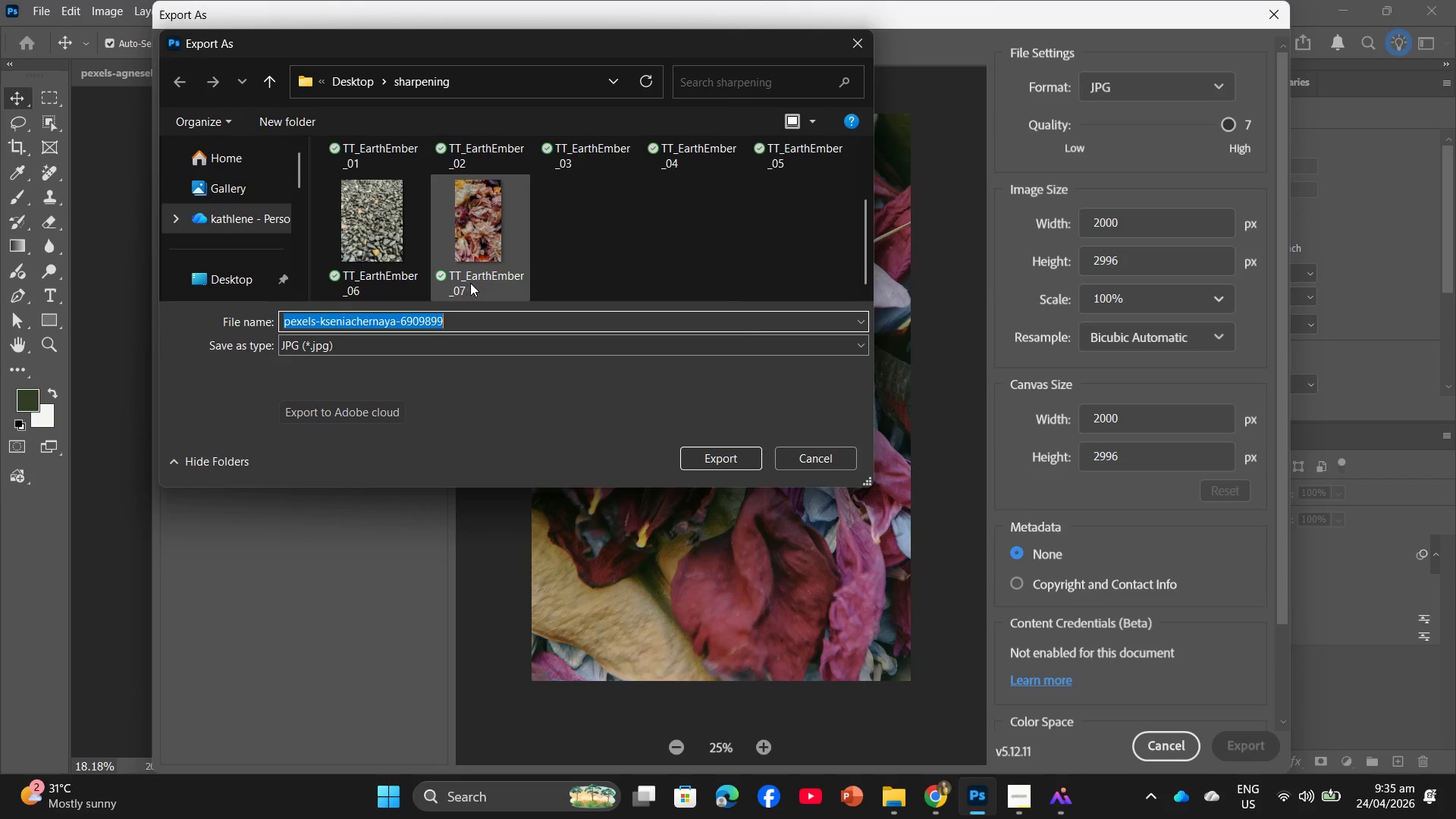 
left_click([478, 270])
 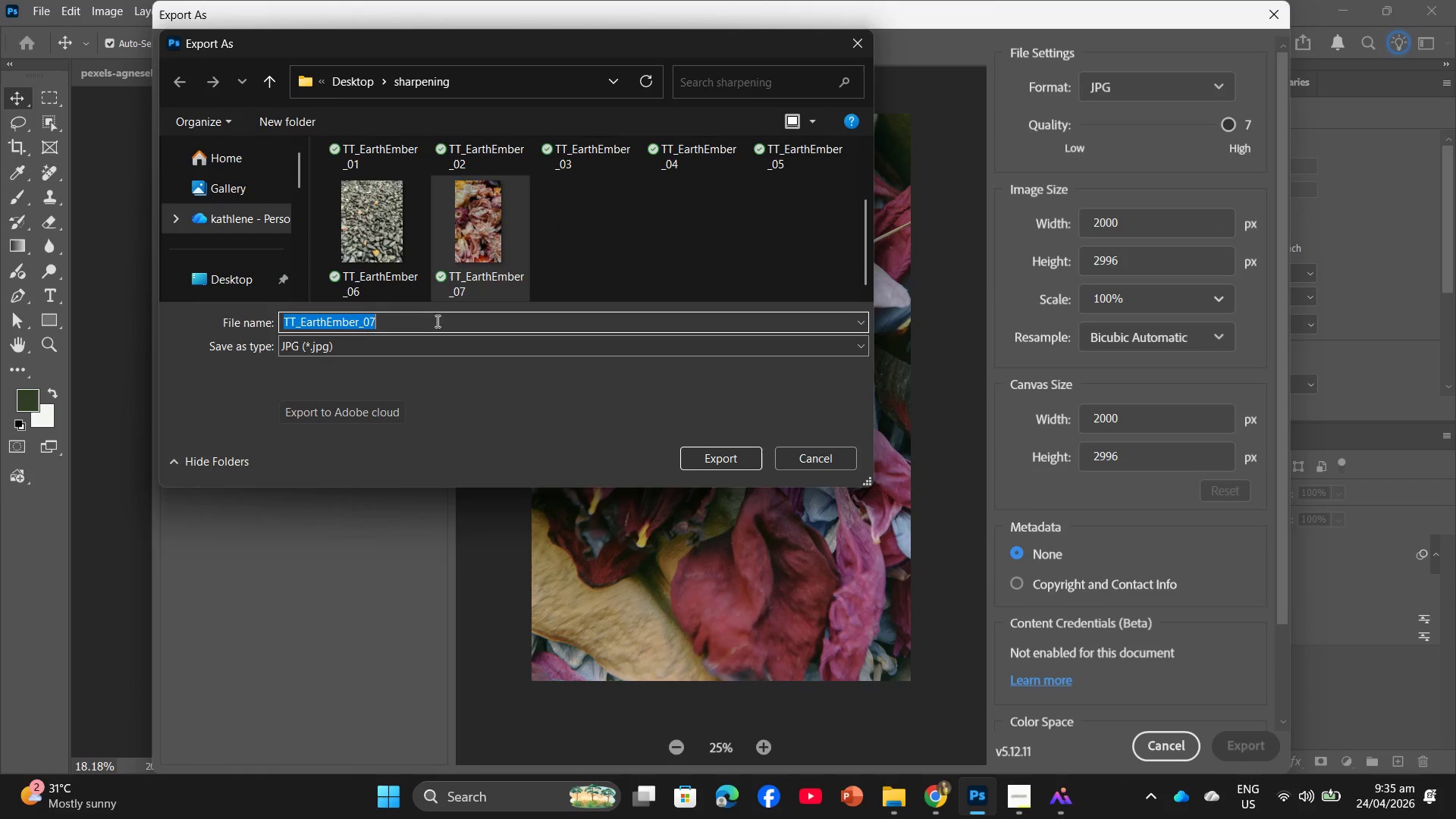 
left_click([439, 321])
 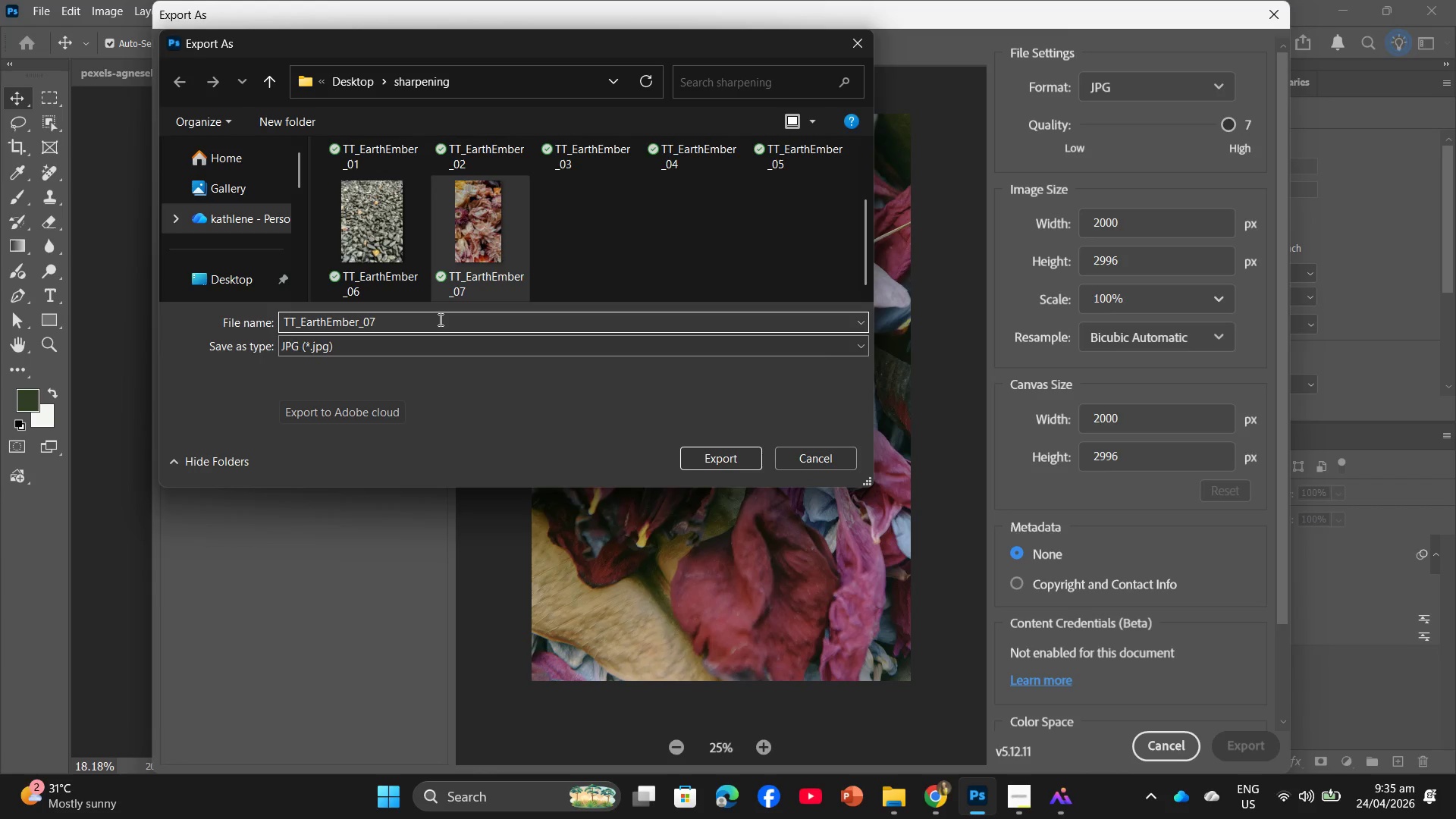 
key(Backspace)
 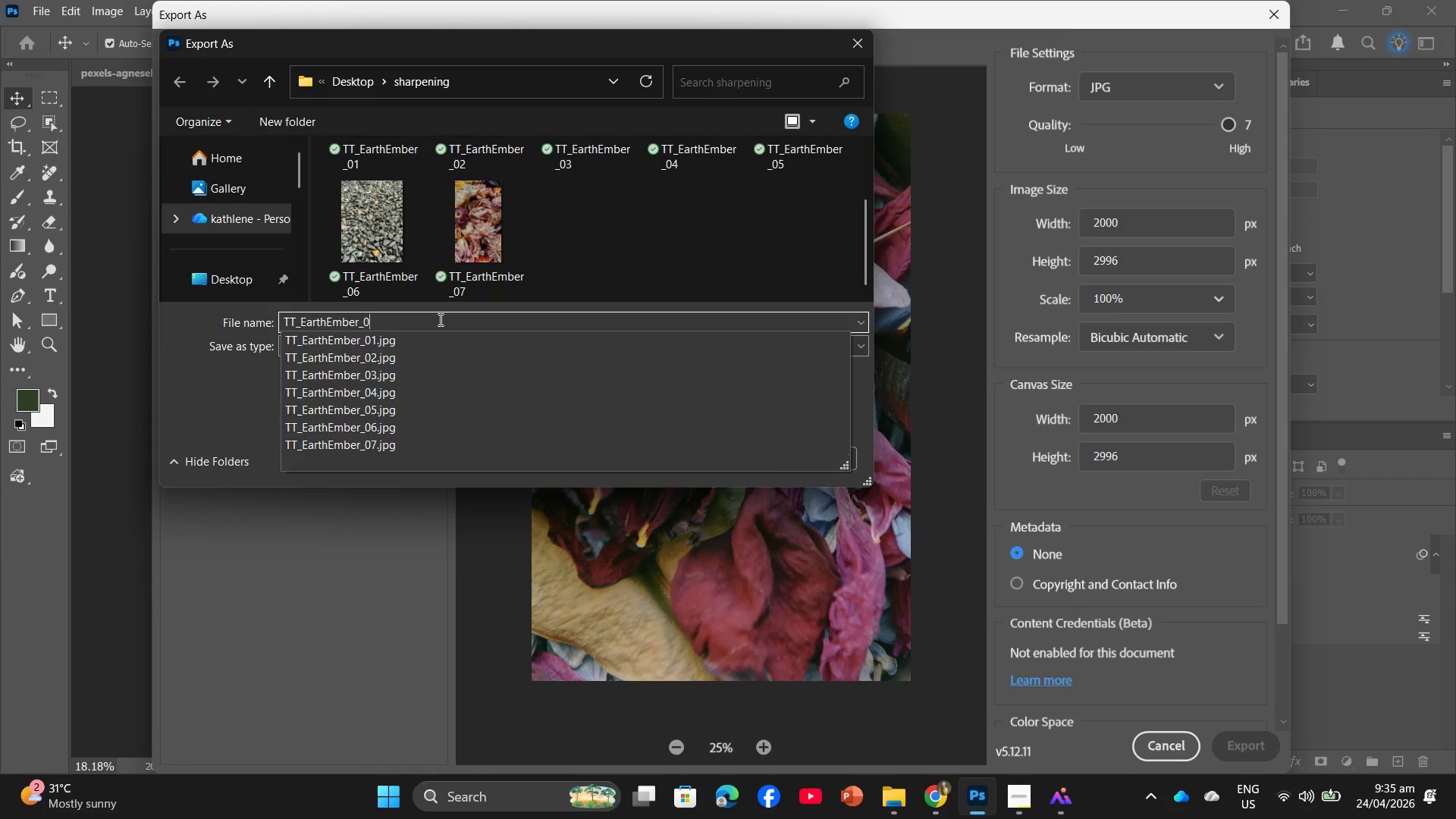 
key(Numpad8)
 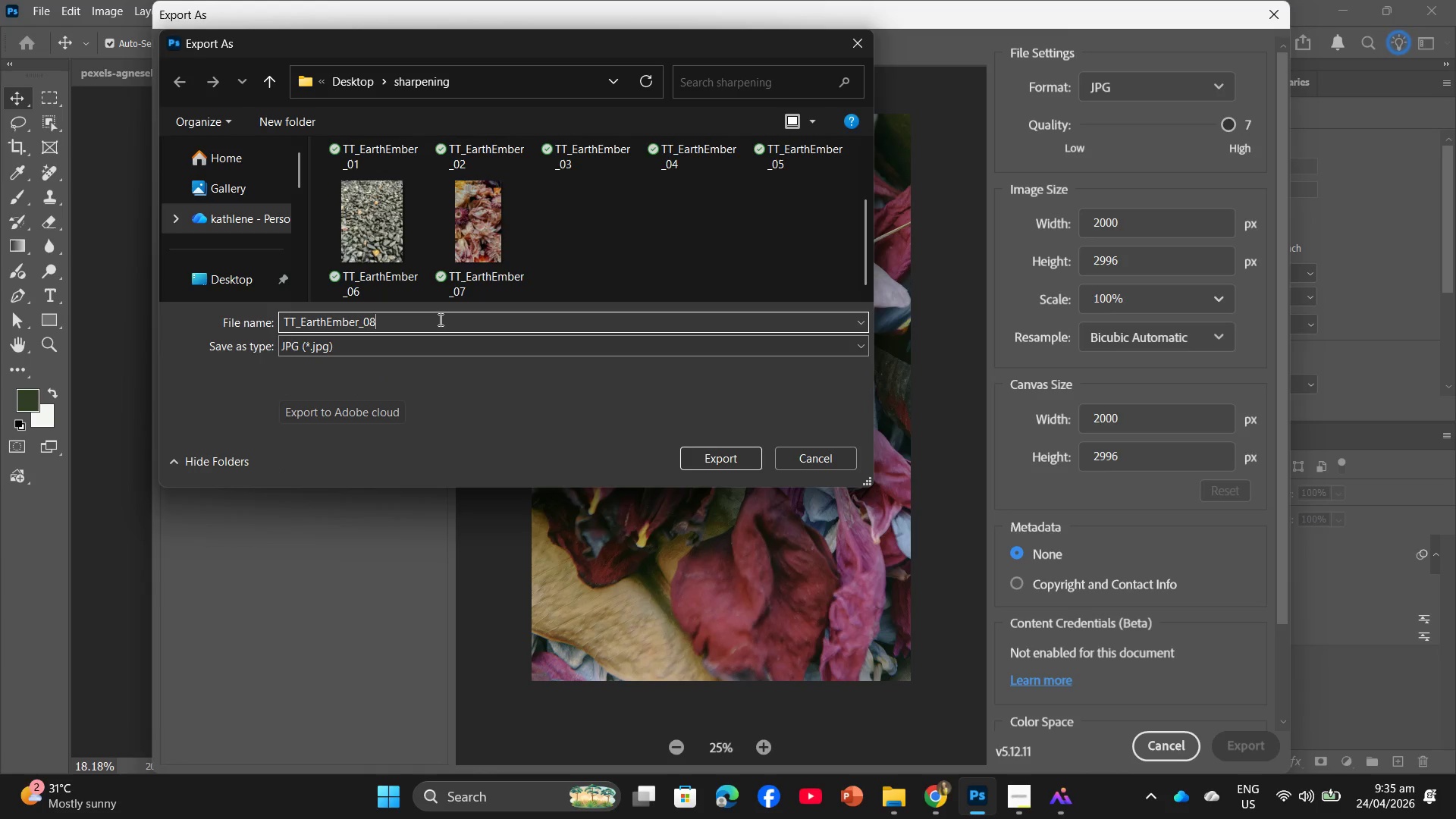 
key(NumpadEnter)
 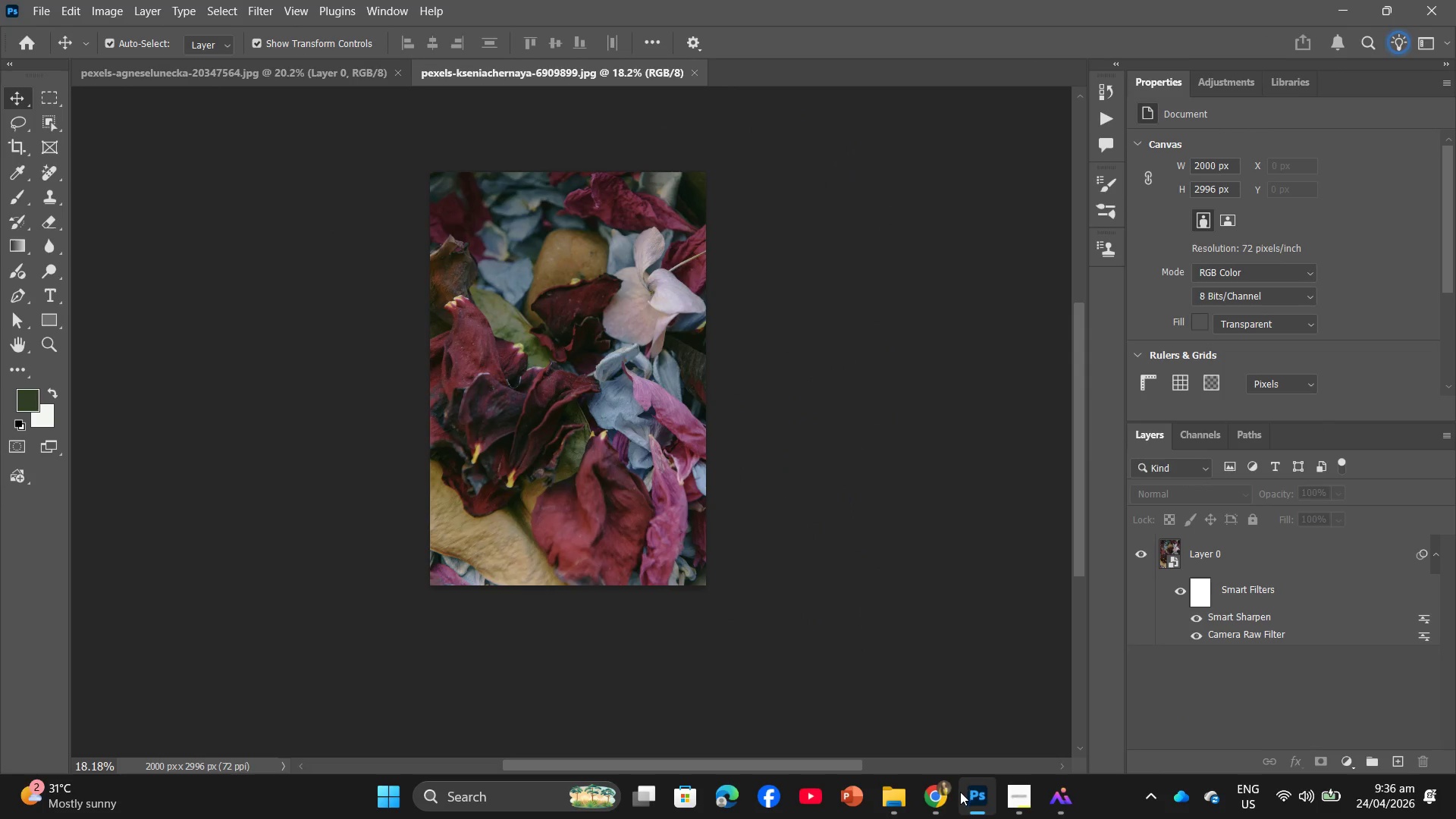 
left_click([985, 736])
 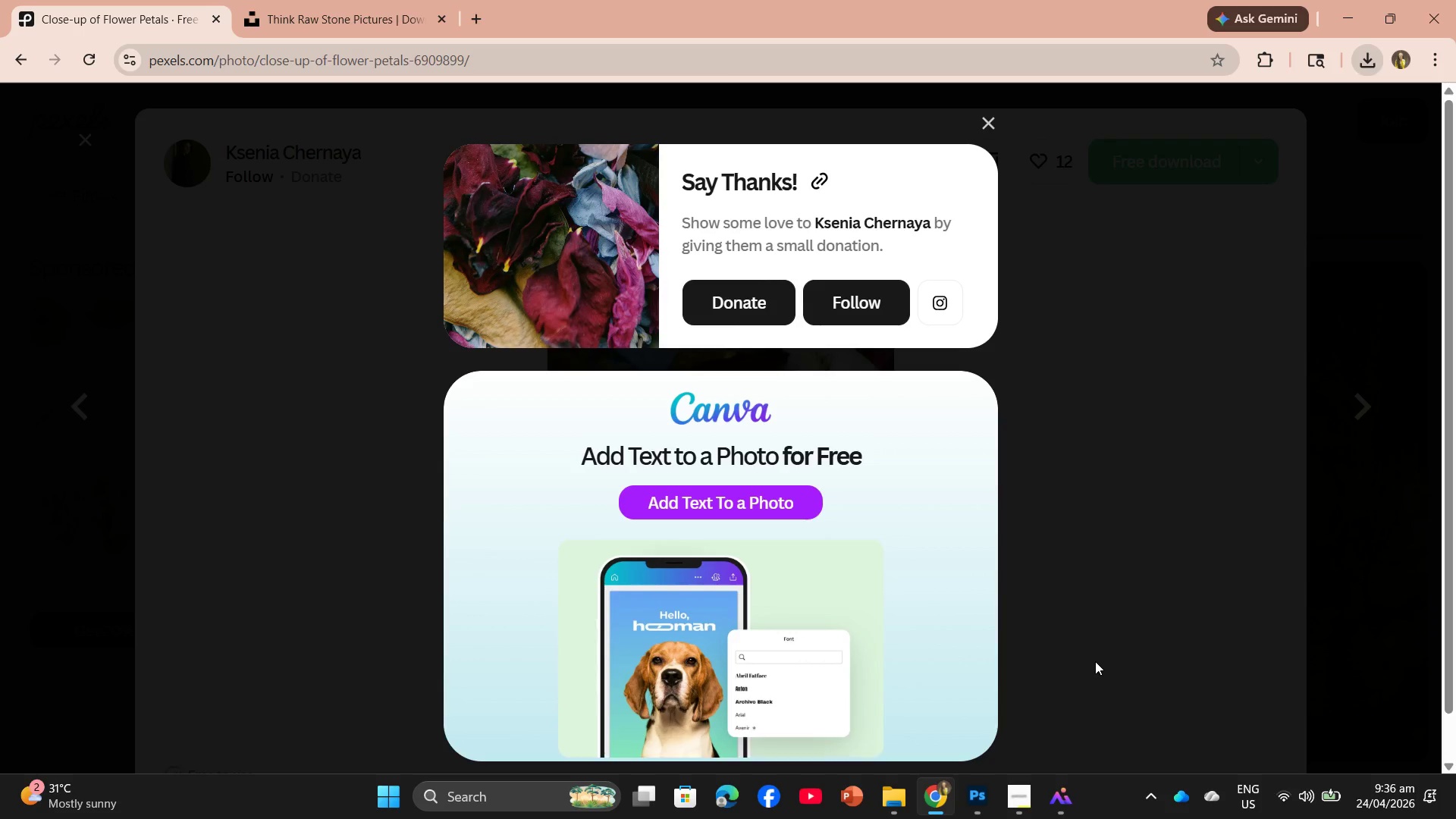 
left_click([1097, 651])
 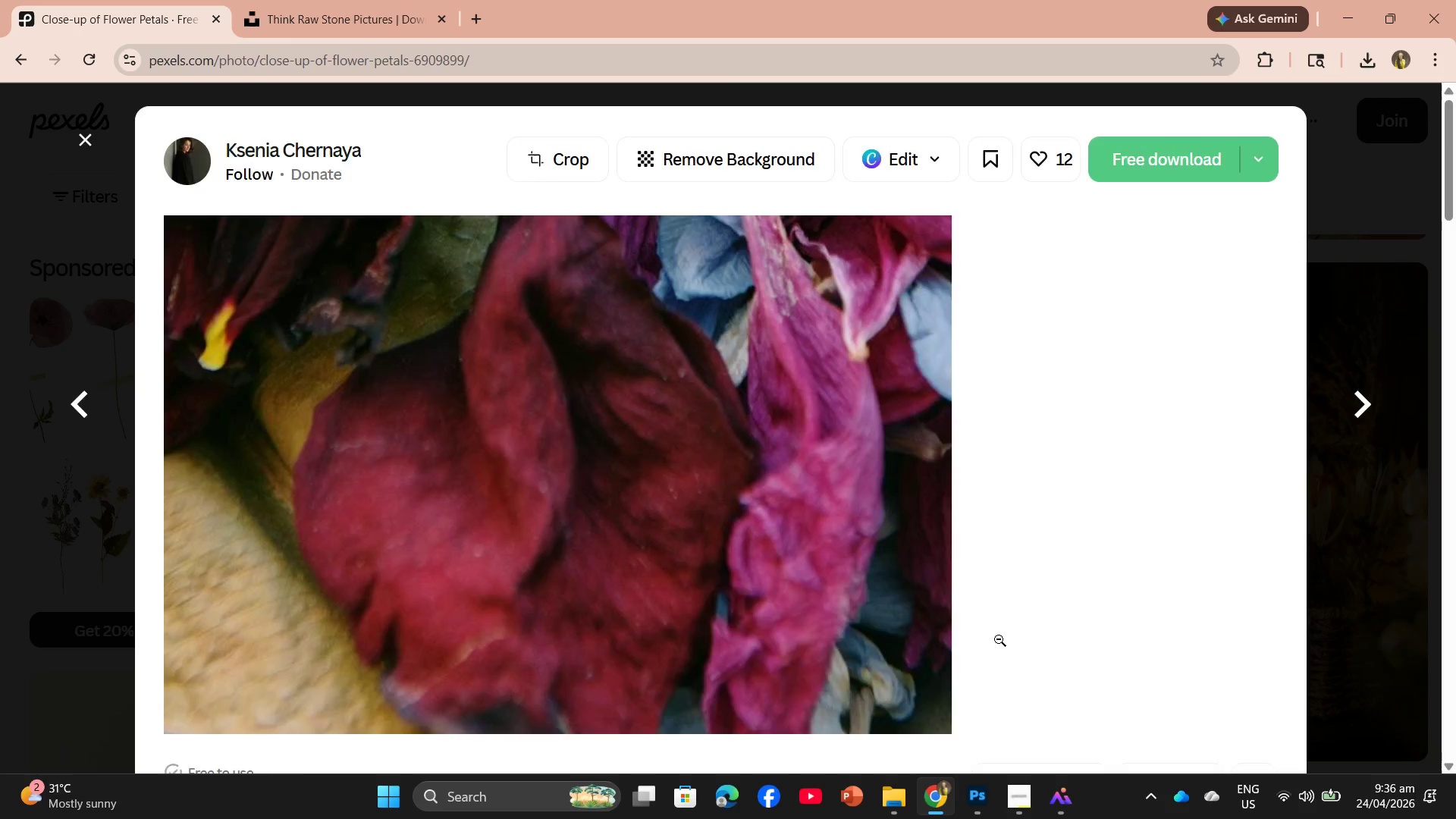 
scroll: coordinate [808, 428], scroll_direction: down, amount: 15.0
 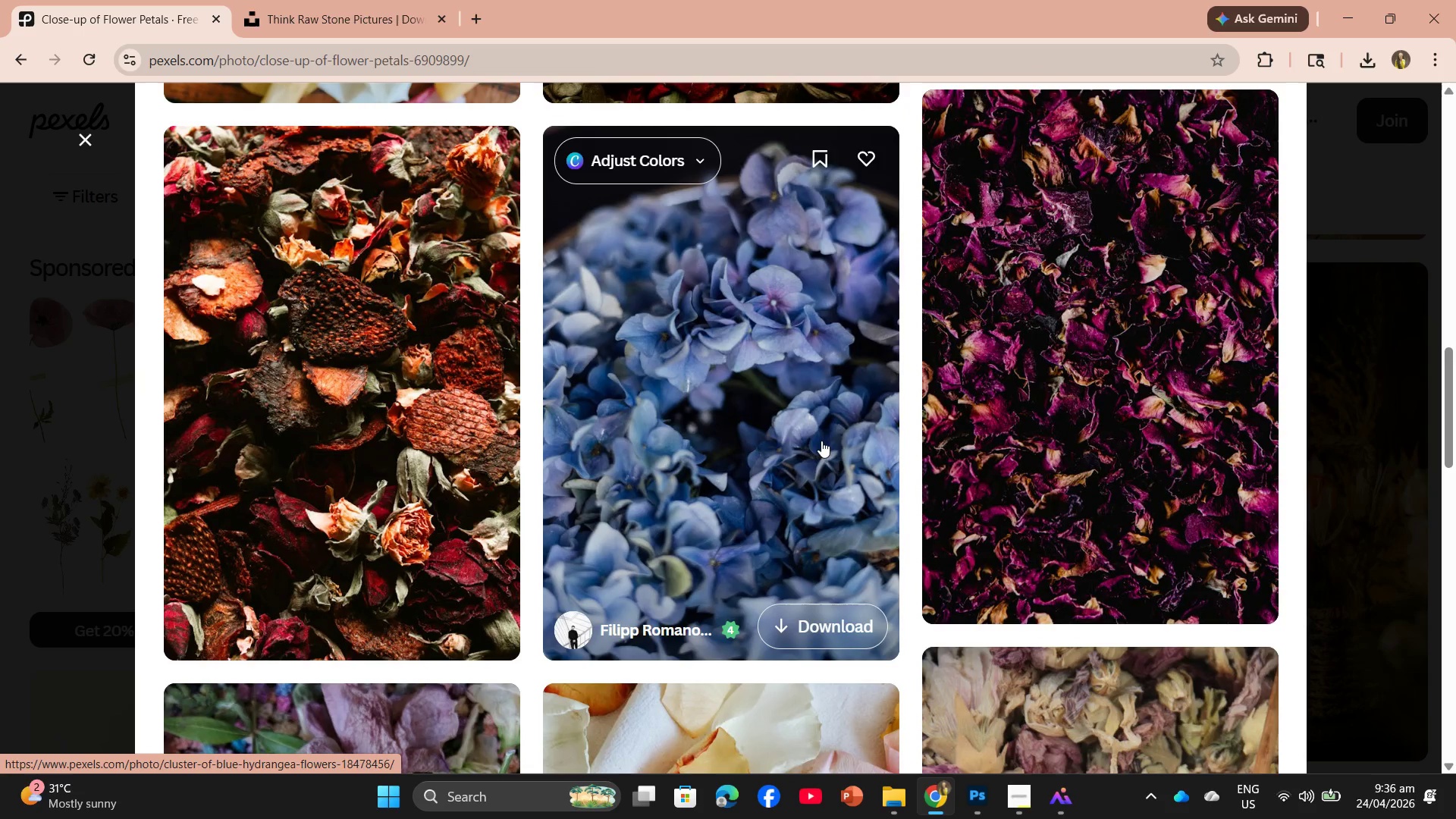 
scroll: coordinate [998, 530], scroll_direction: down, amount: 12.0
 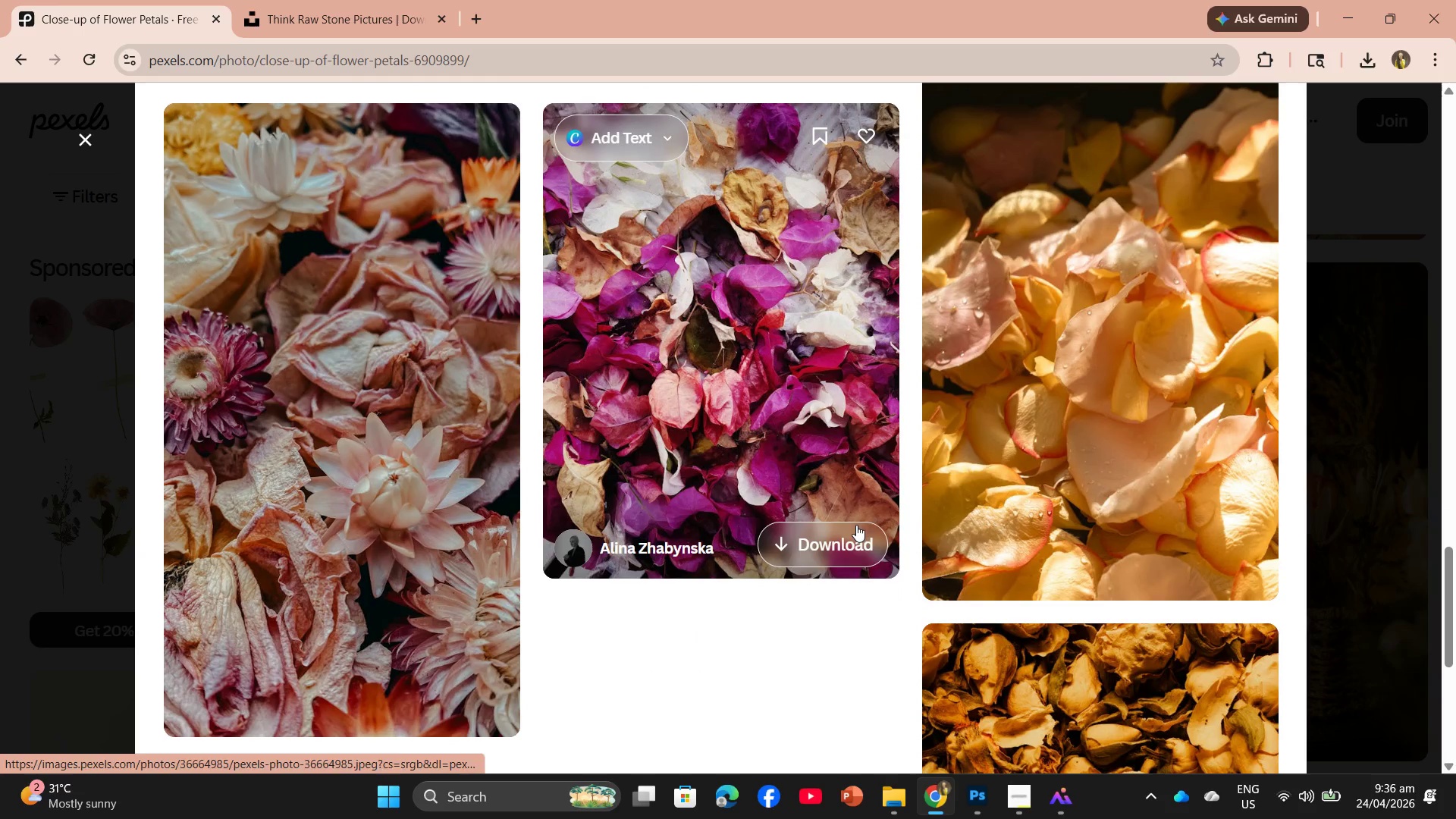 
scroll: coordinate [852, 557], scroll_direction: down, amount: 18.0
 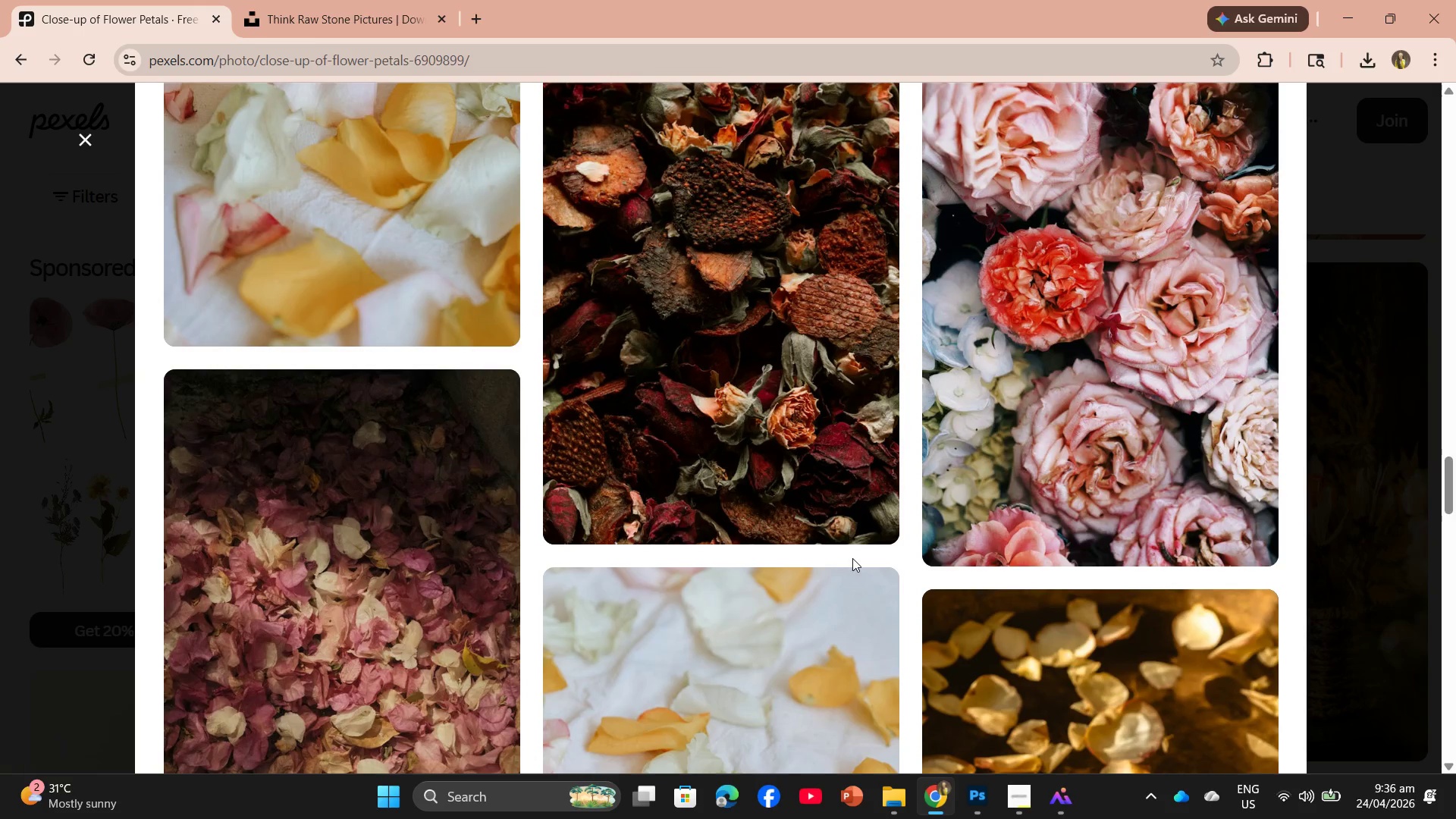 
scroll: coordinate [852, 558], scroll_direction: down, amount: 3.0
 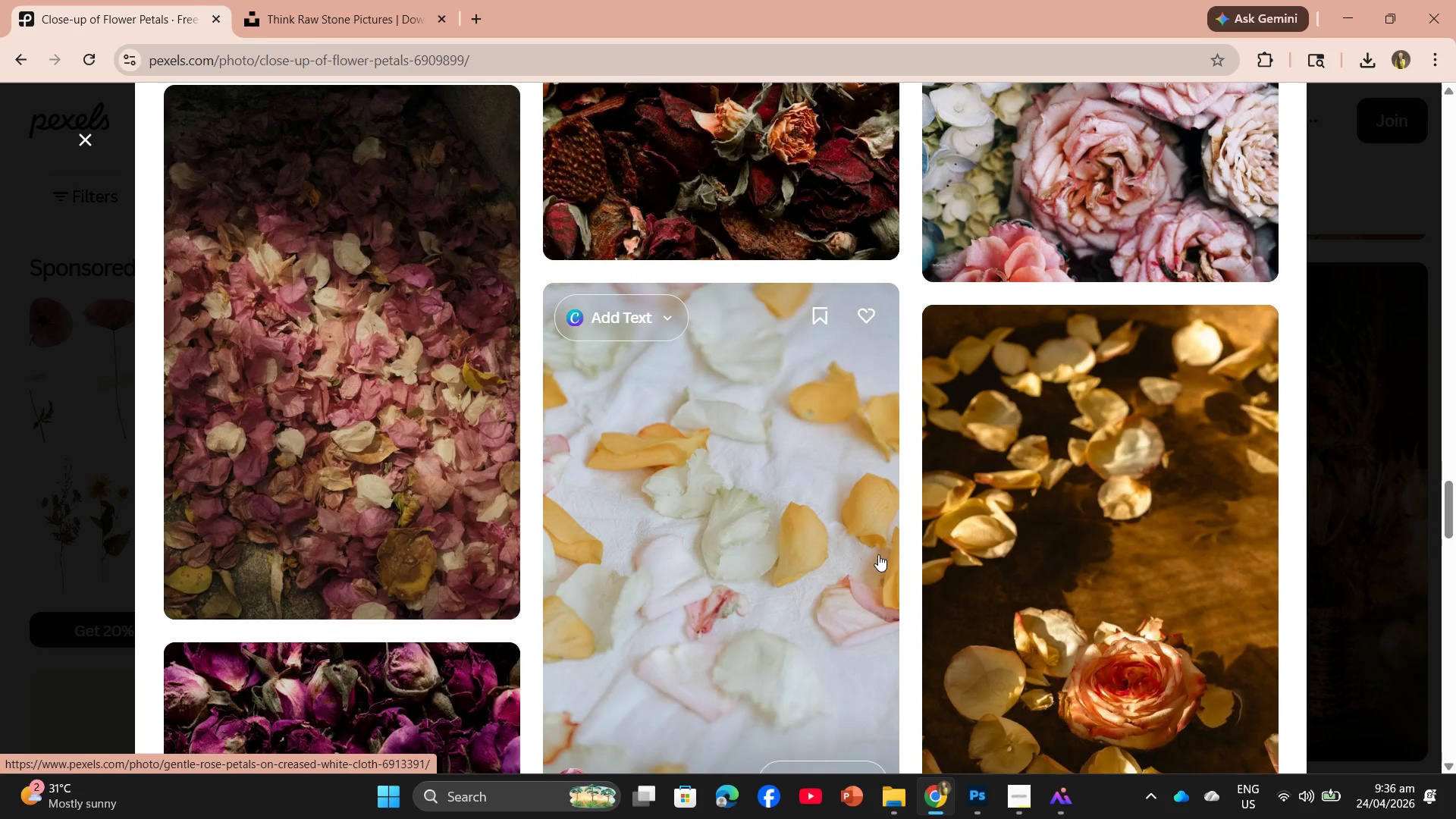 
scroll: coordinate [1045, 440], scroll_direction: up, amount: 28.0
 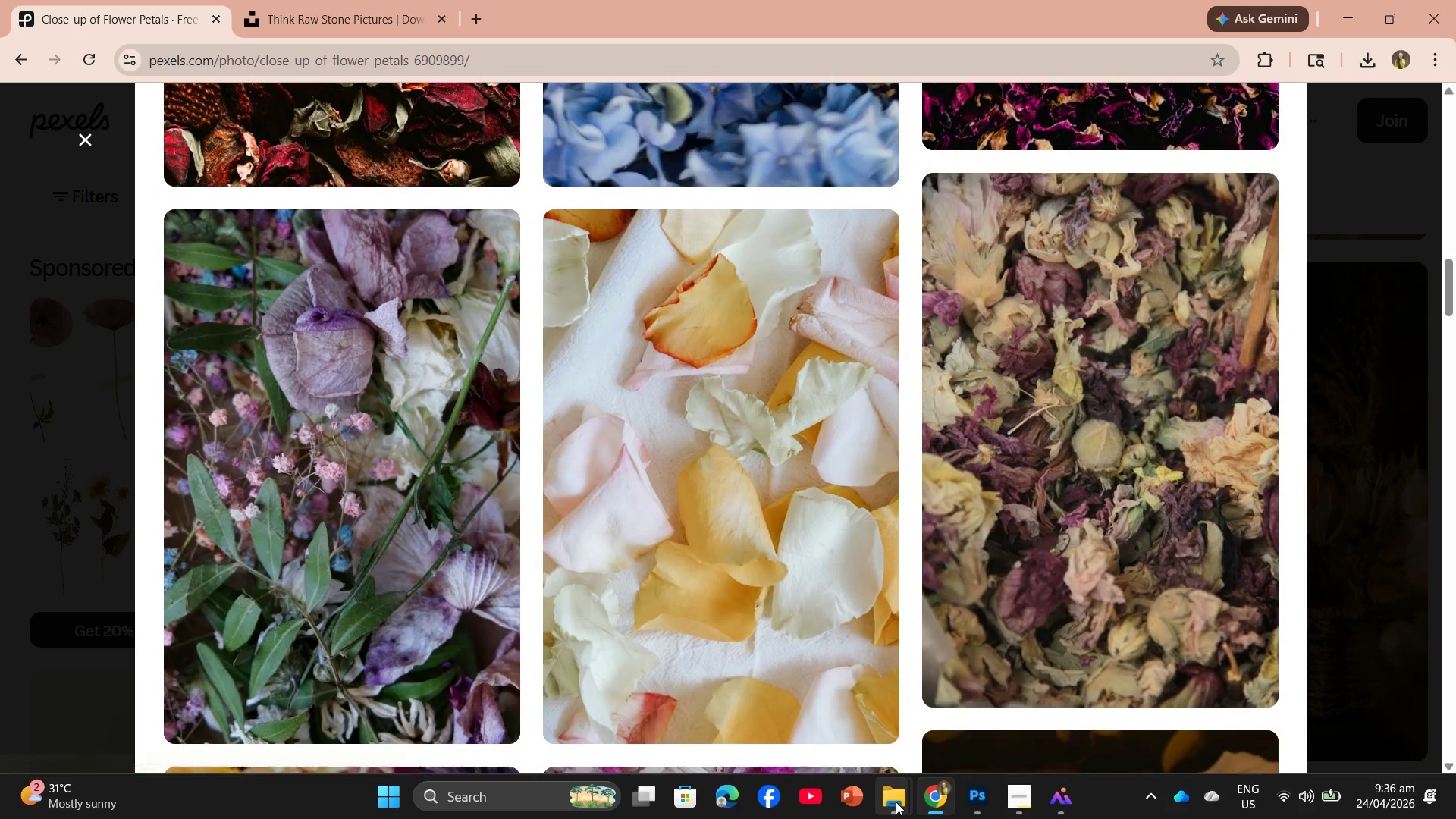 
left_click([965, 724])
 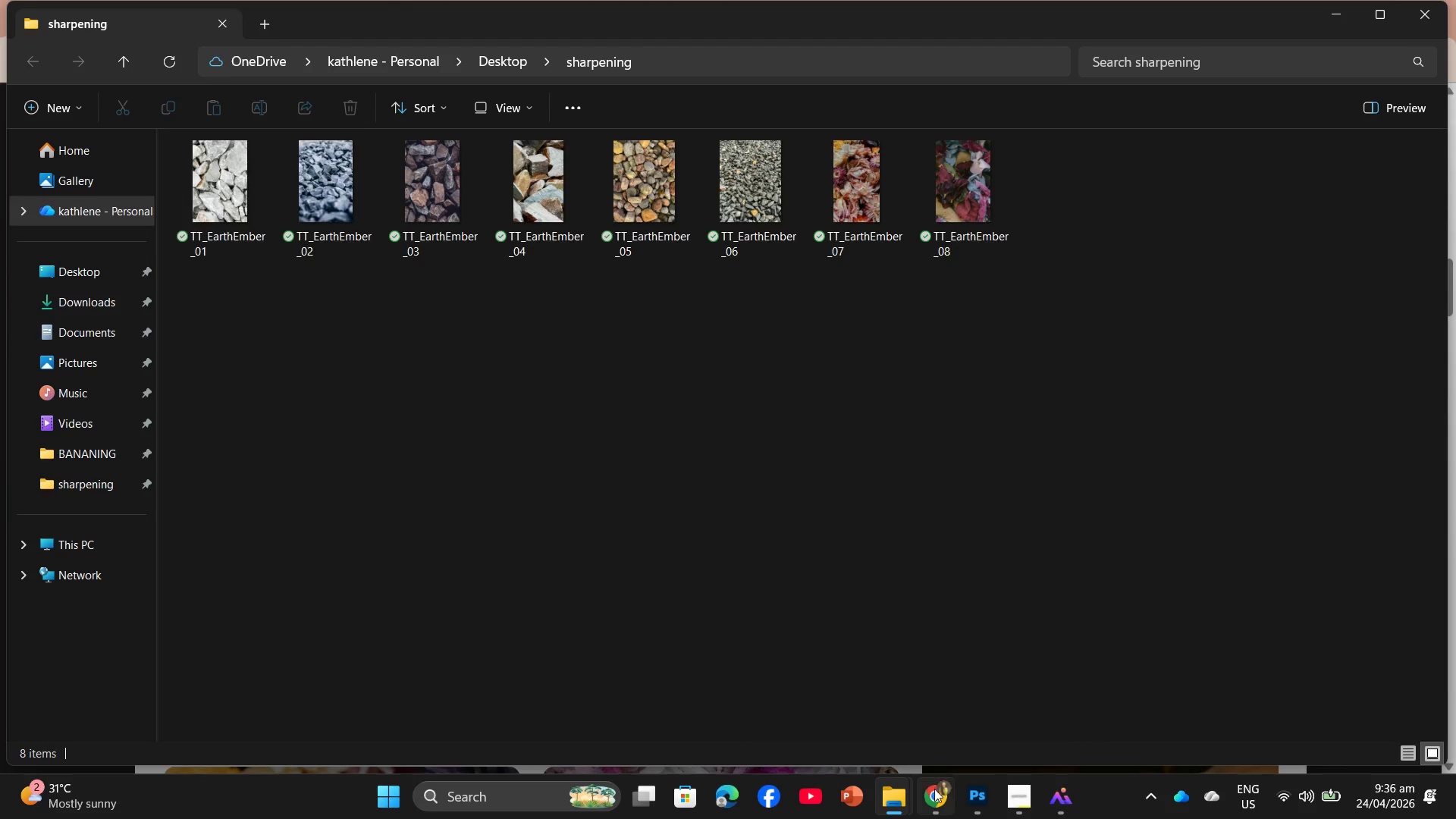 
left_click([947, 809])
 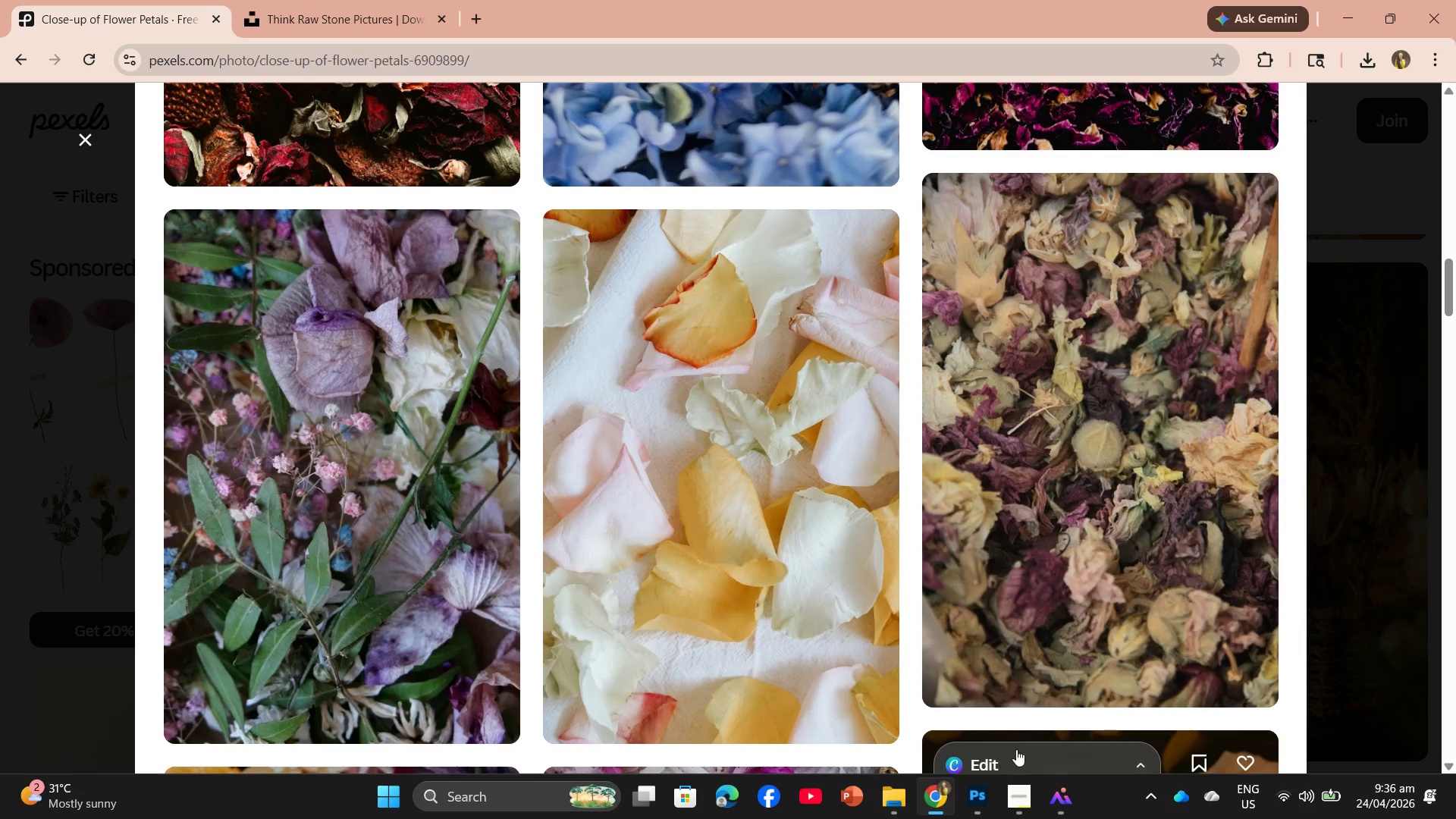 
left_click([1073, 681])
 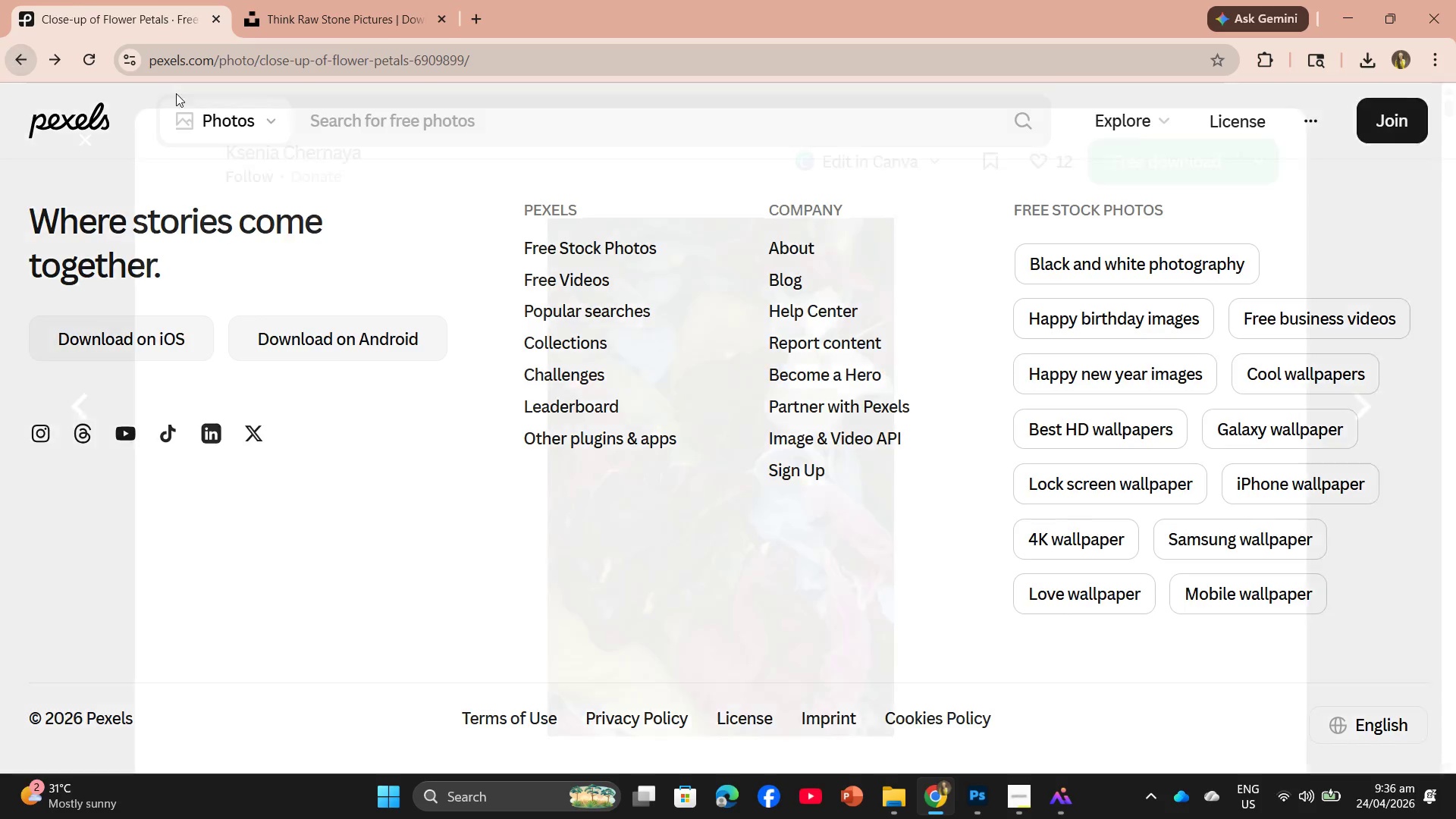 
scroll: coordinate [708, 533], scroll_direction: down, amount: 19.0
 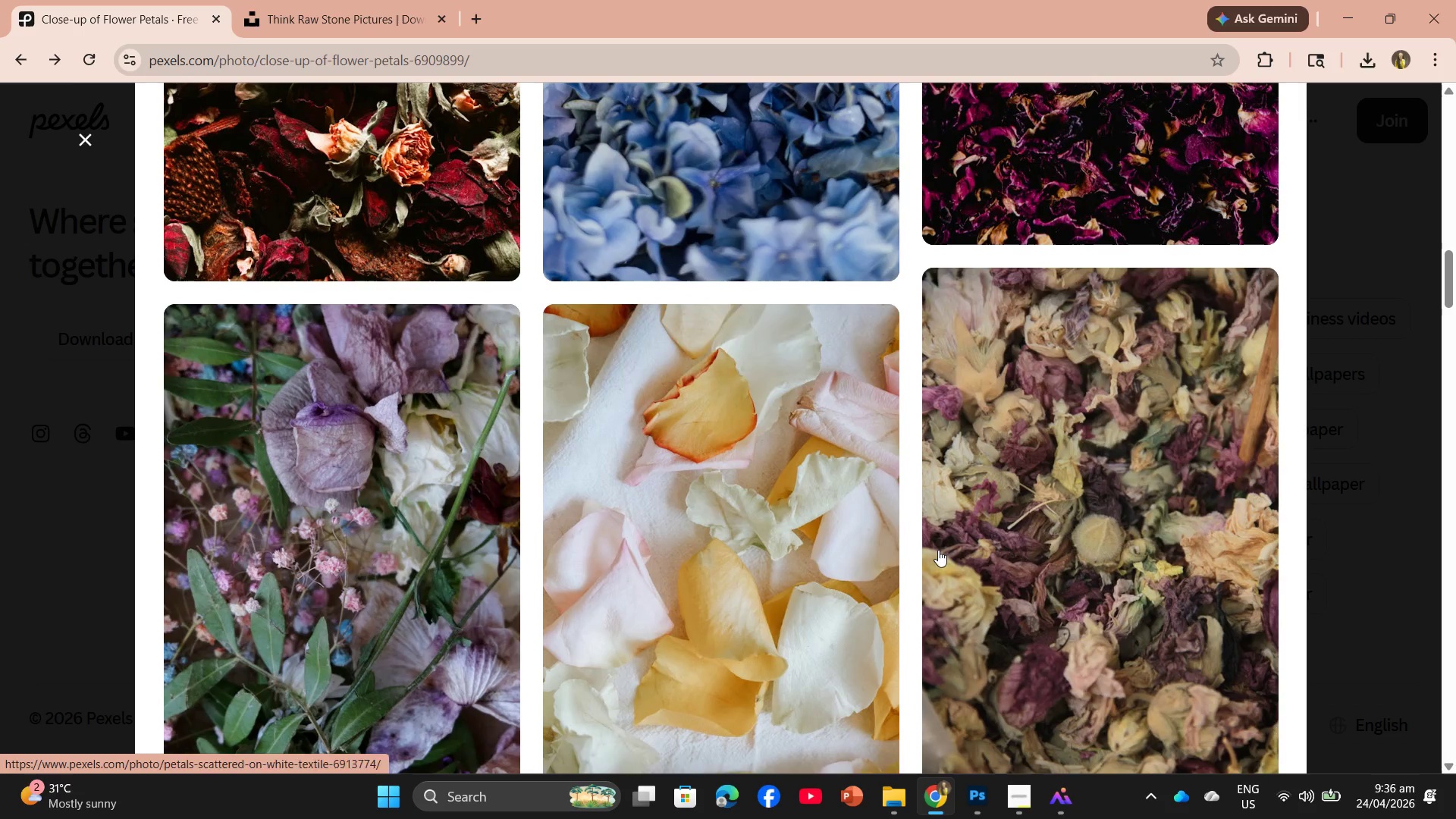 
left_click([1037, 536])
 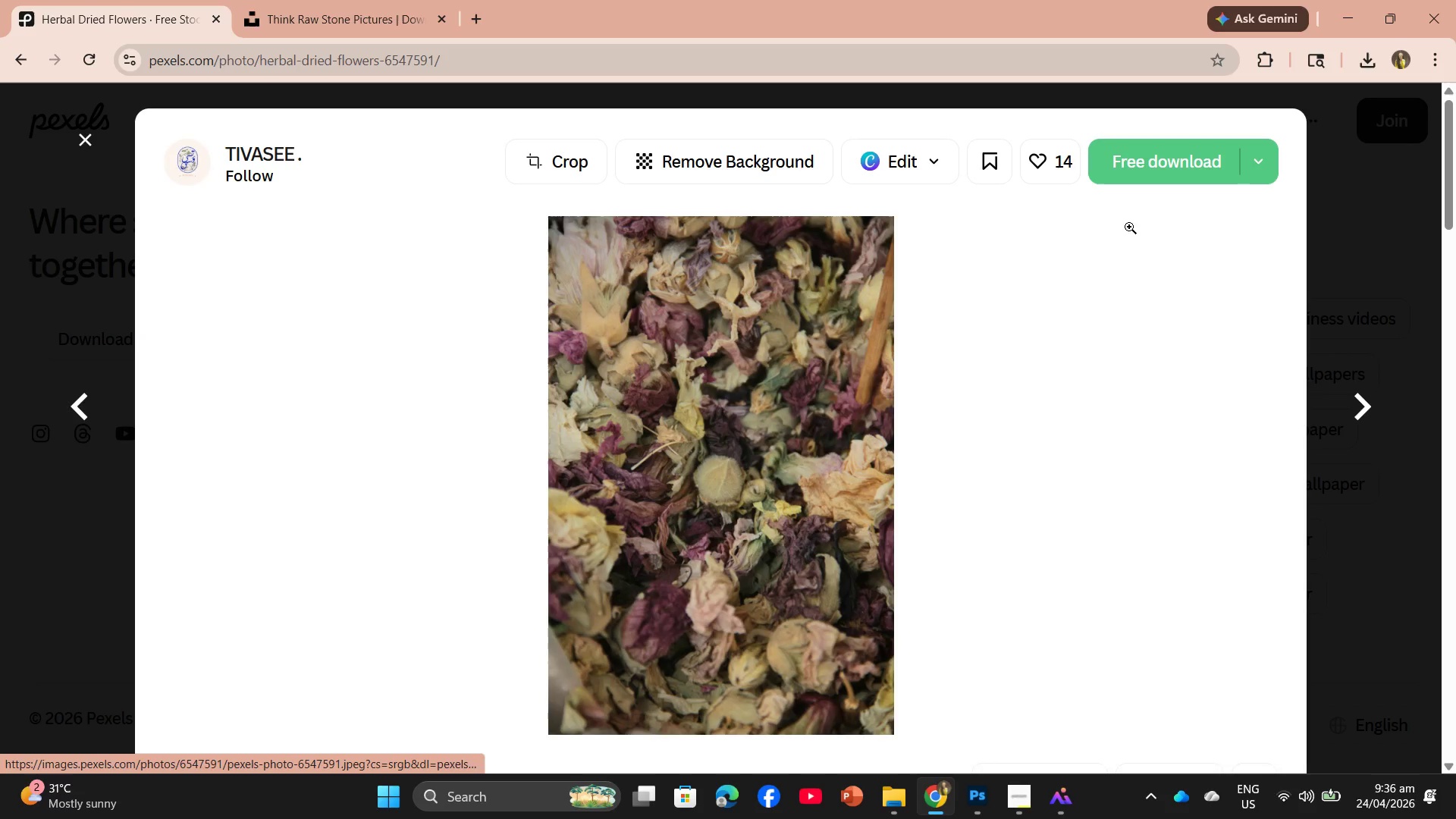 
left_click([1155, 178])
 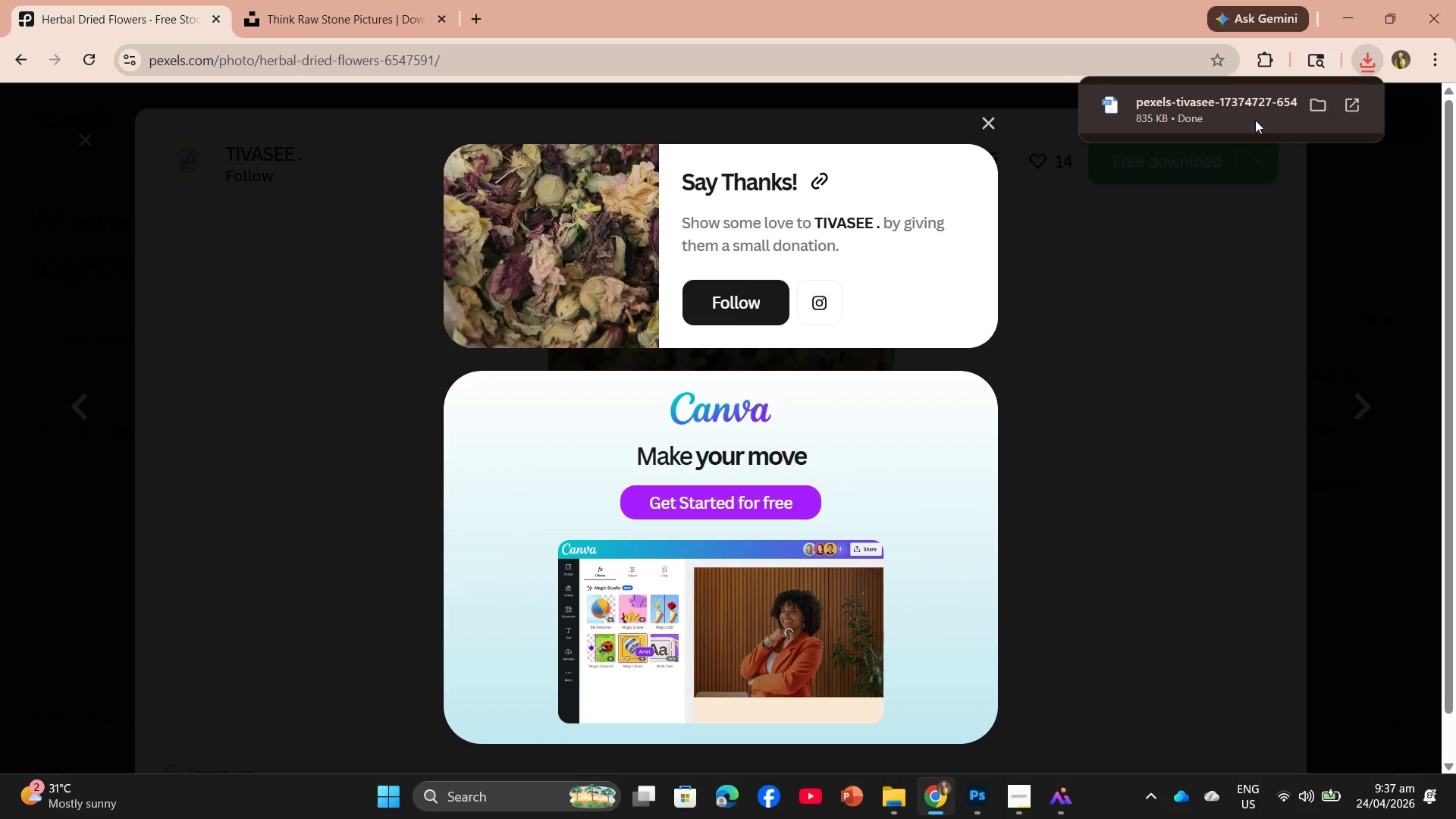 
right_click([1233, 115])
 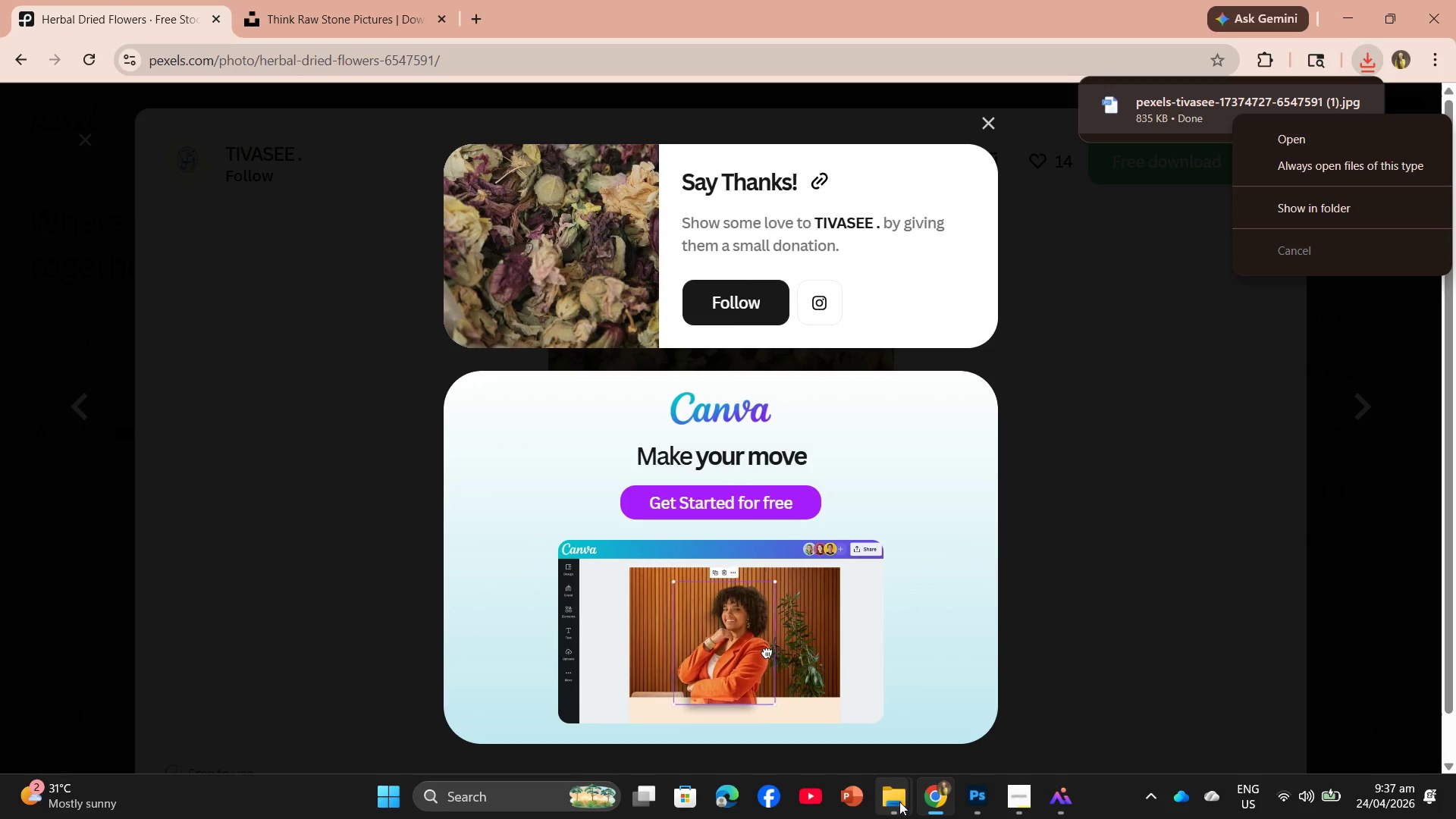 
left_click([849, 704])
 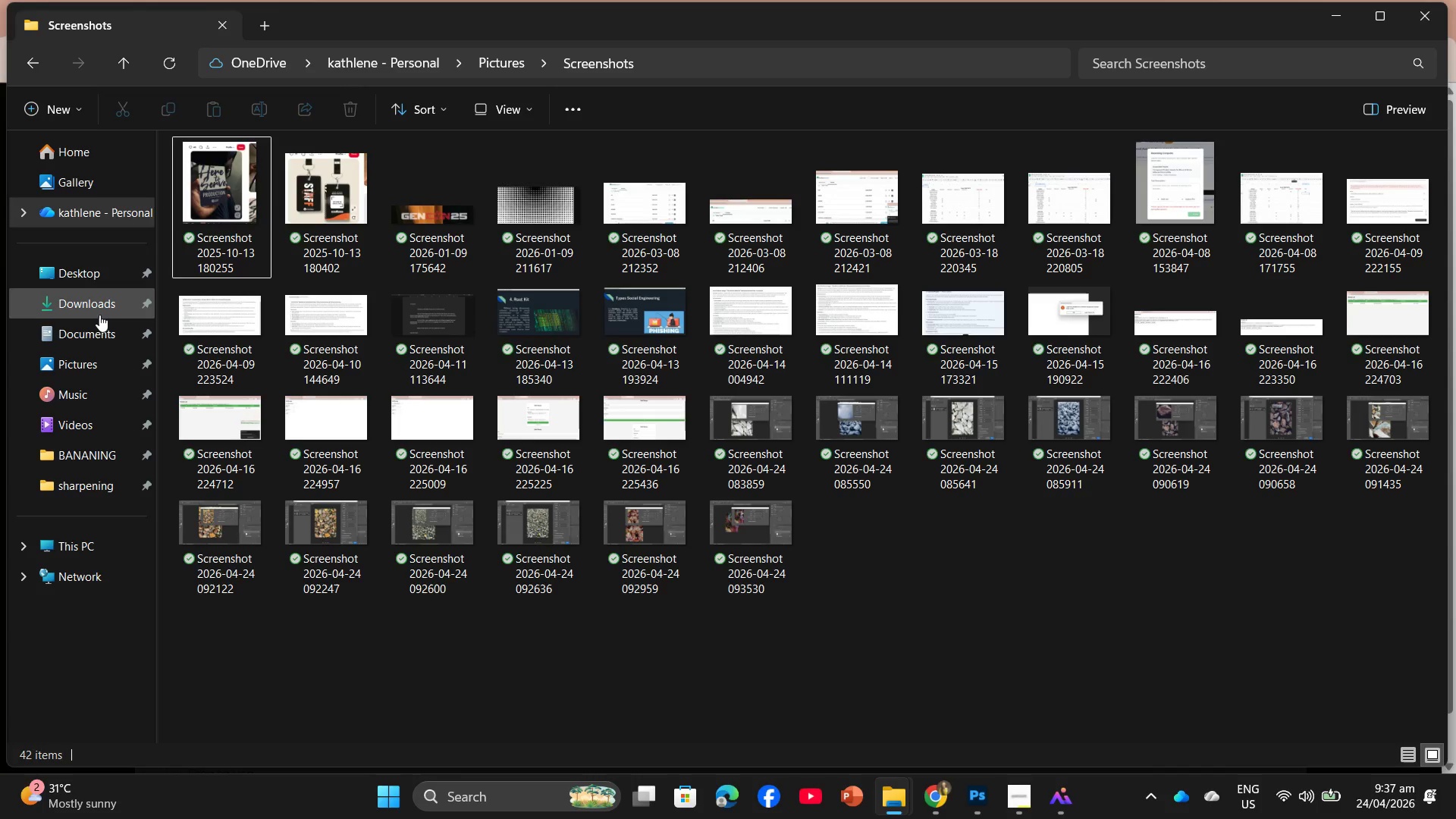 
left_click([99, 312])
 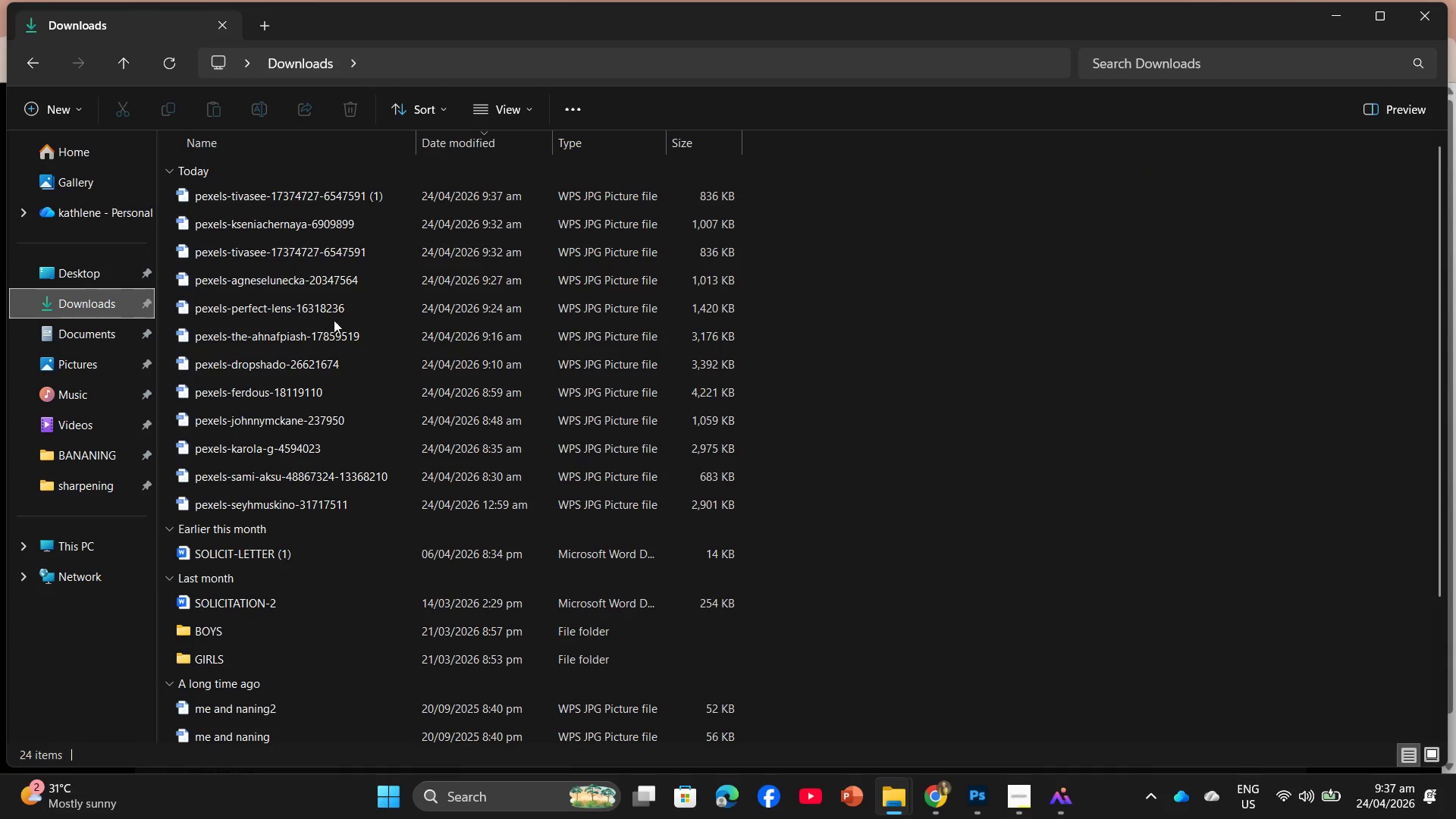 
hold_key(key=AltLeft, duration=0.67)
scroll: coordinate [336, 331], scroll_direction: up, amount: 4.0
 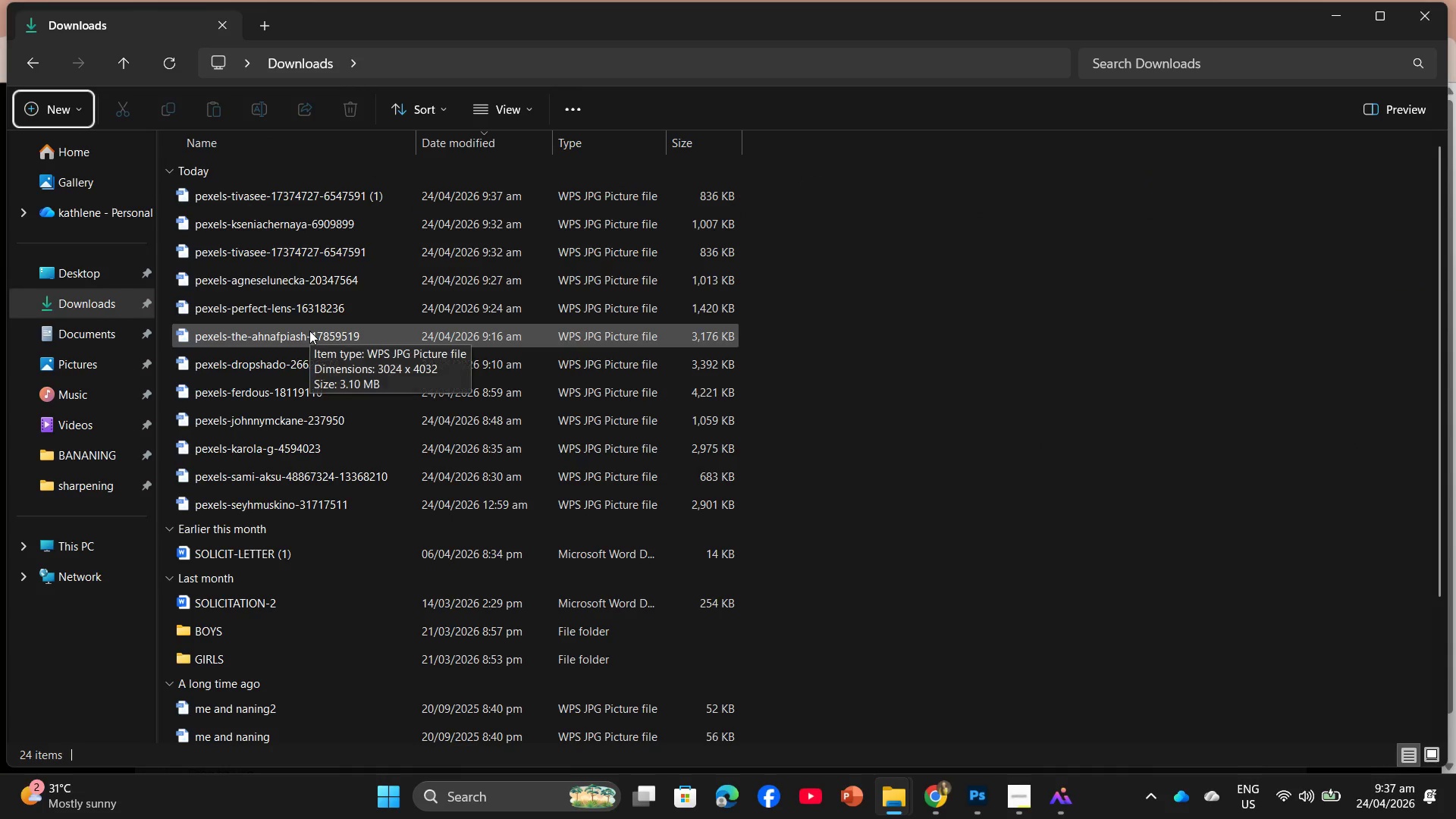 
hold_key(key=ControlLeft, duration=3.0)
scroll: coordinate [311, 309], scroll_direction: up, amount: 32.0
 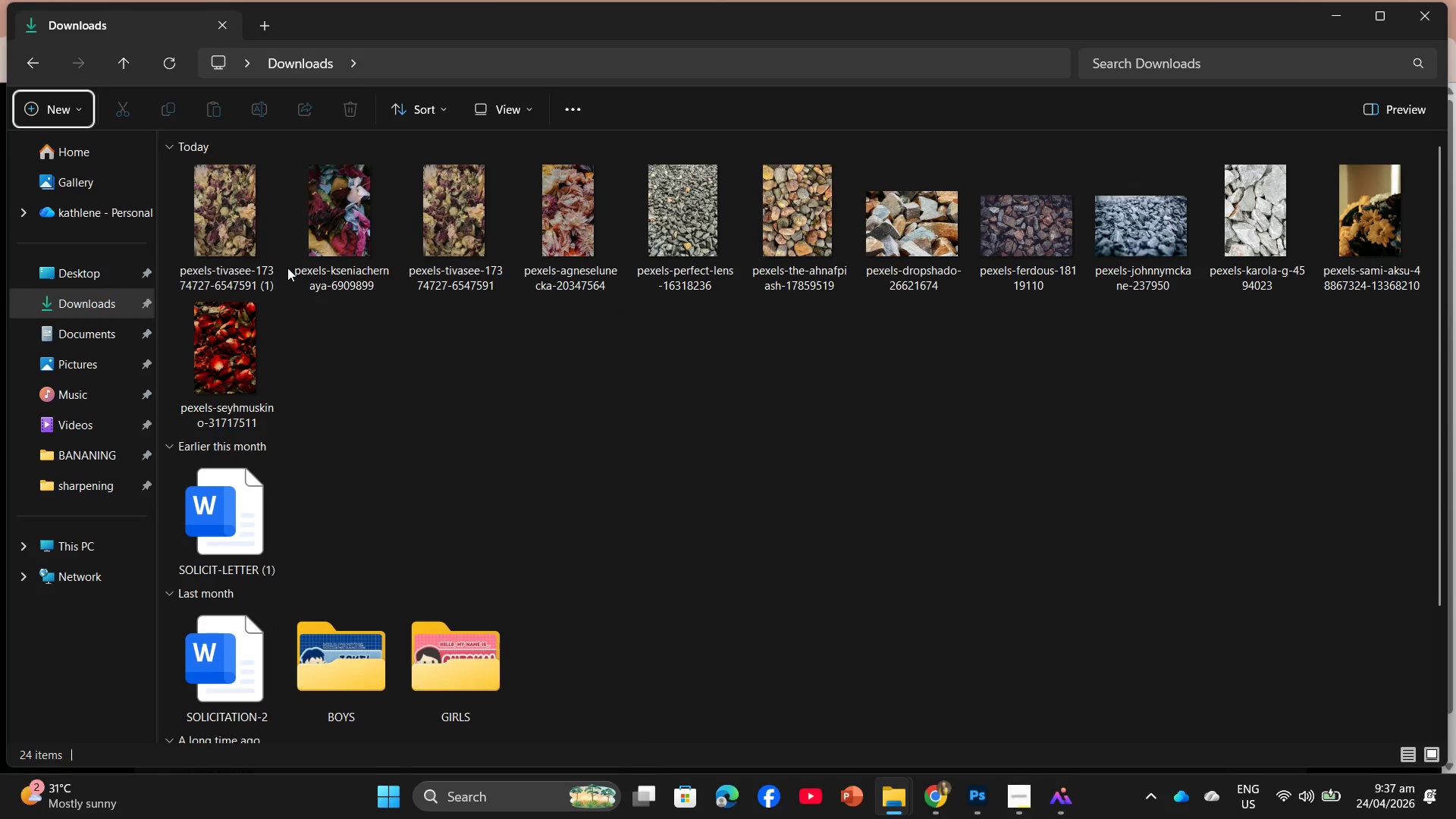 
left_click([420, 270])
 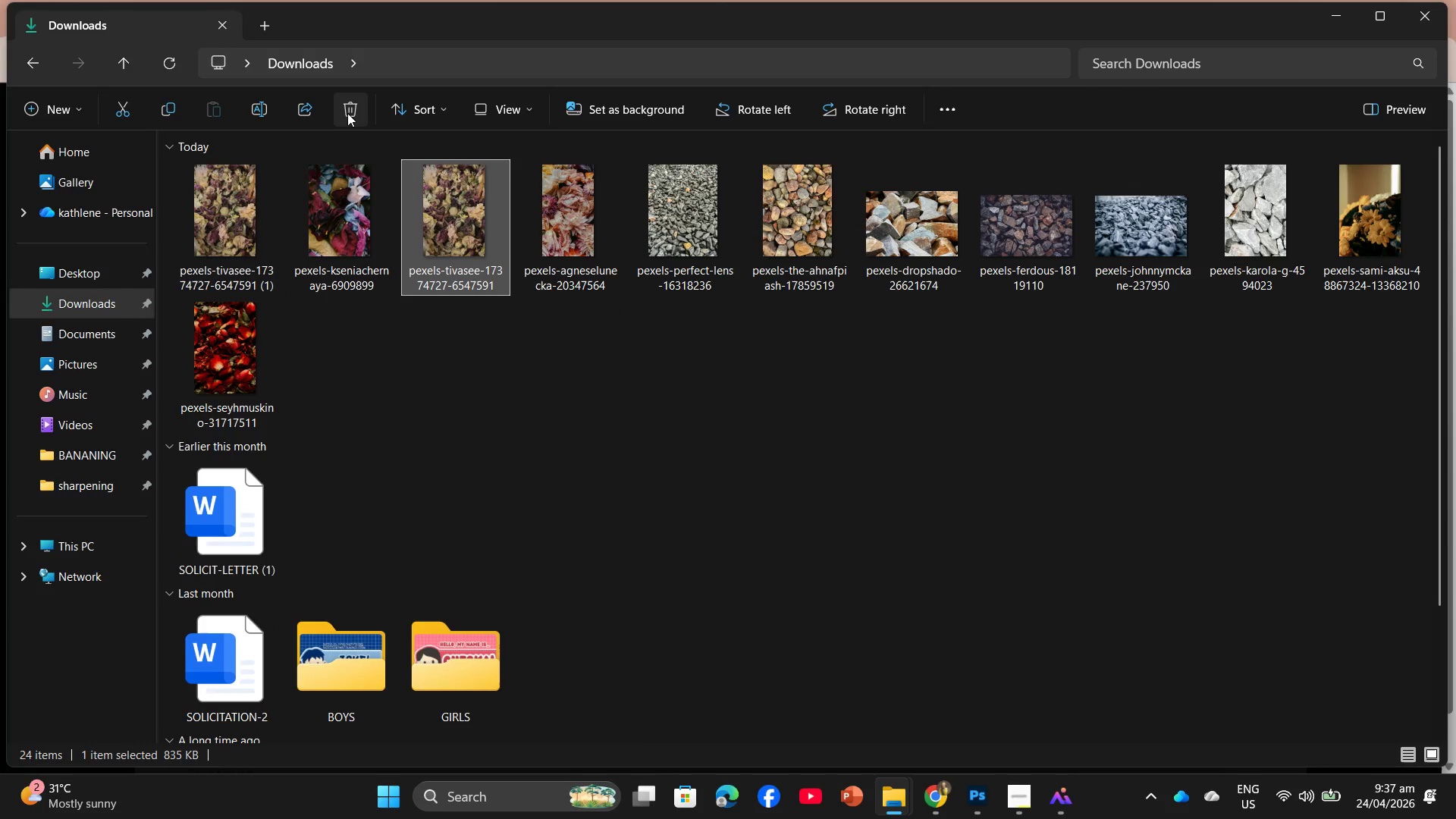 
left_click([347, 113])
 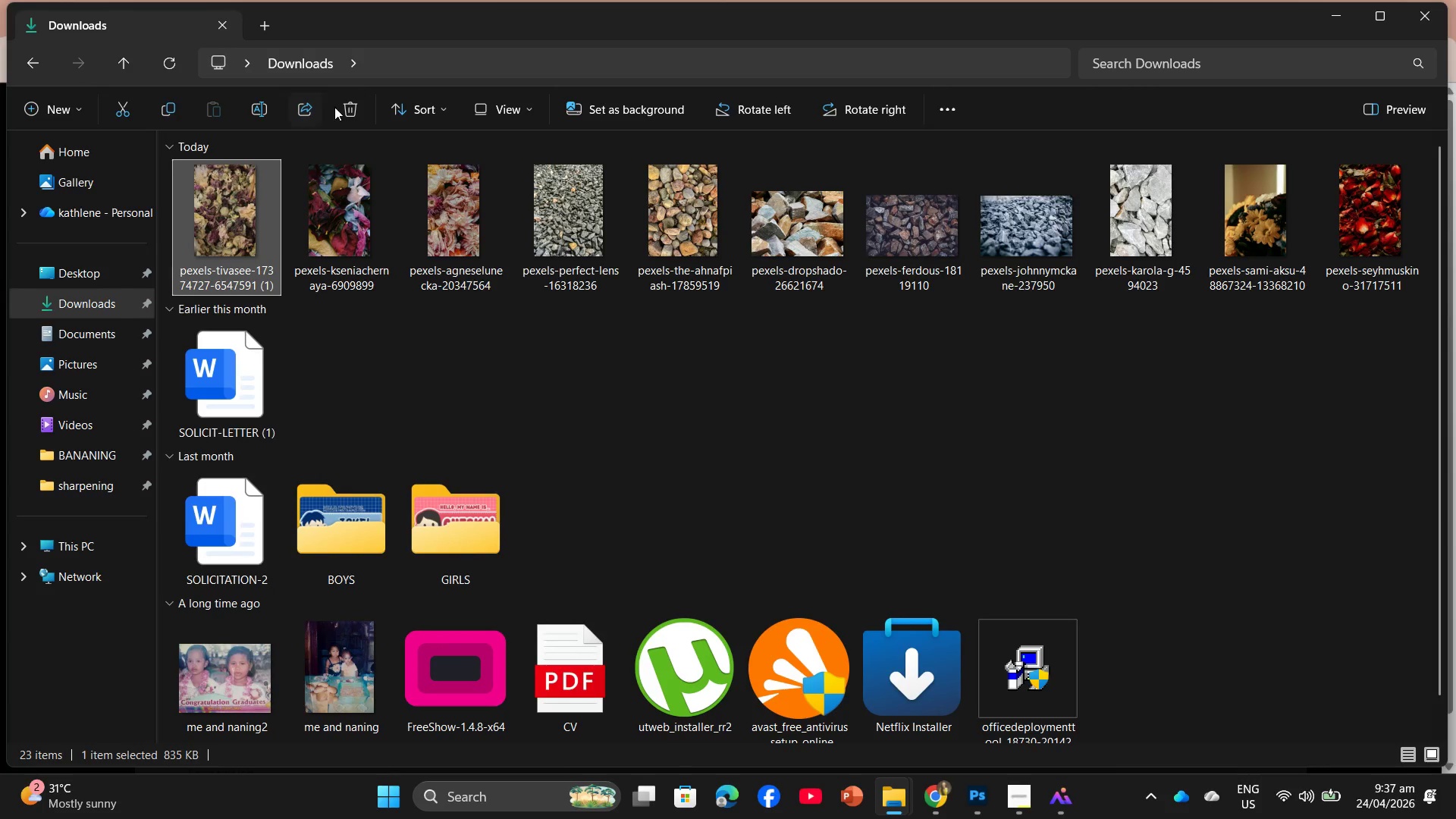 
left_click([344, 105])
 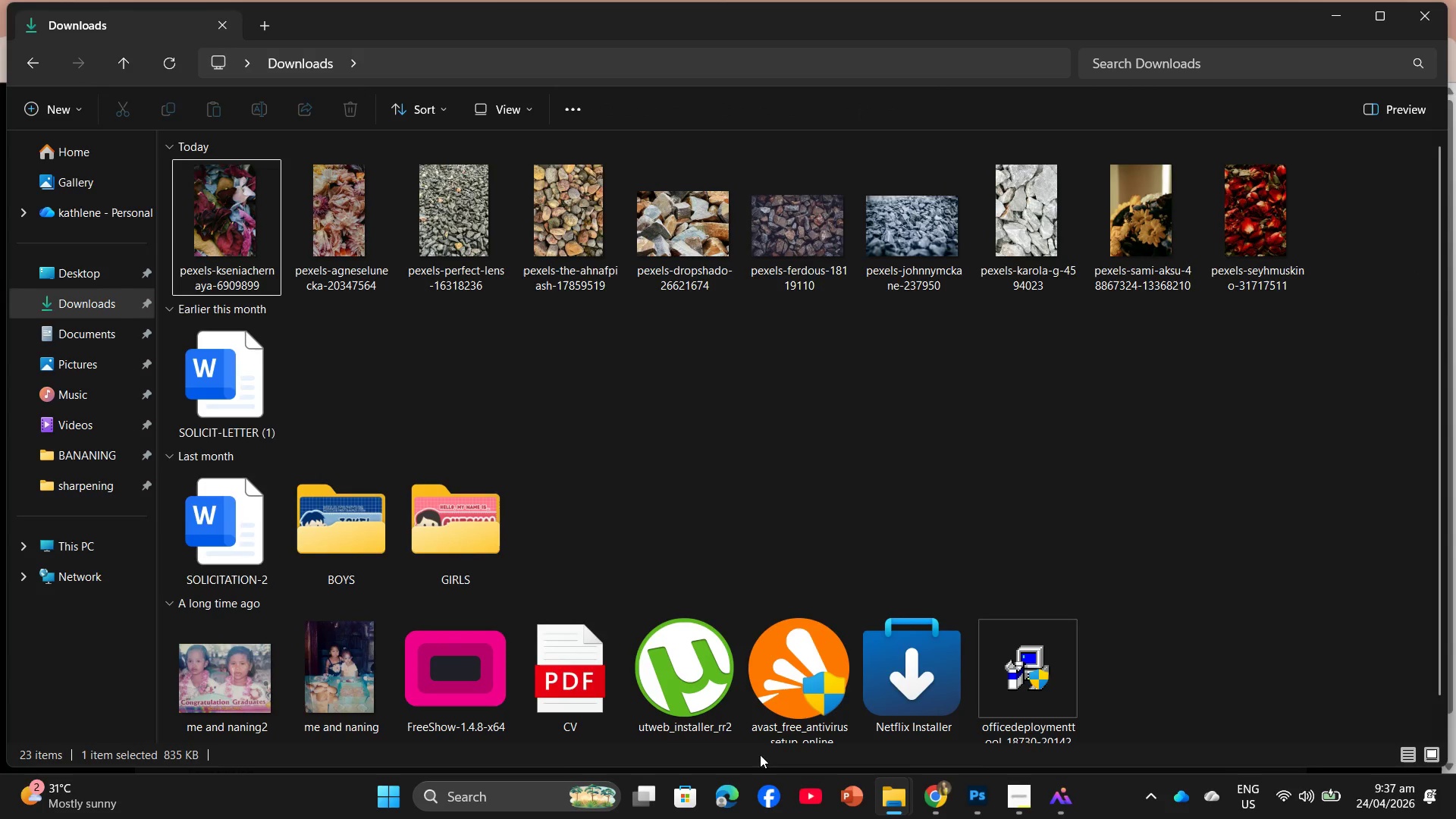 
mouse_move([928, 804])
 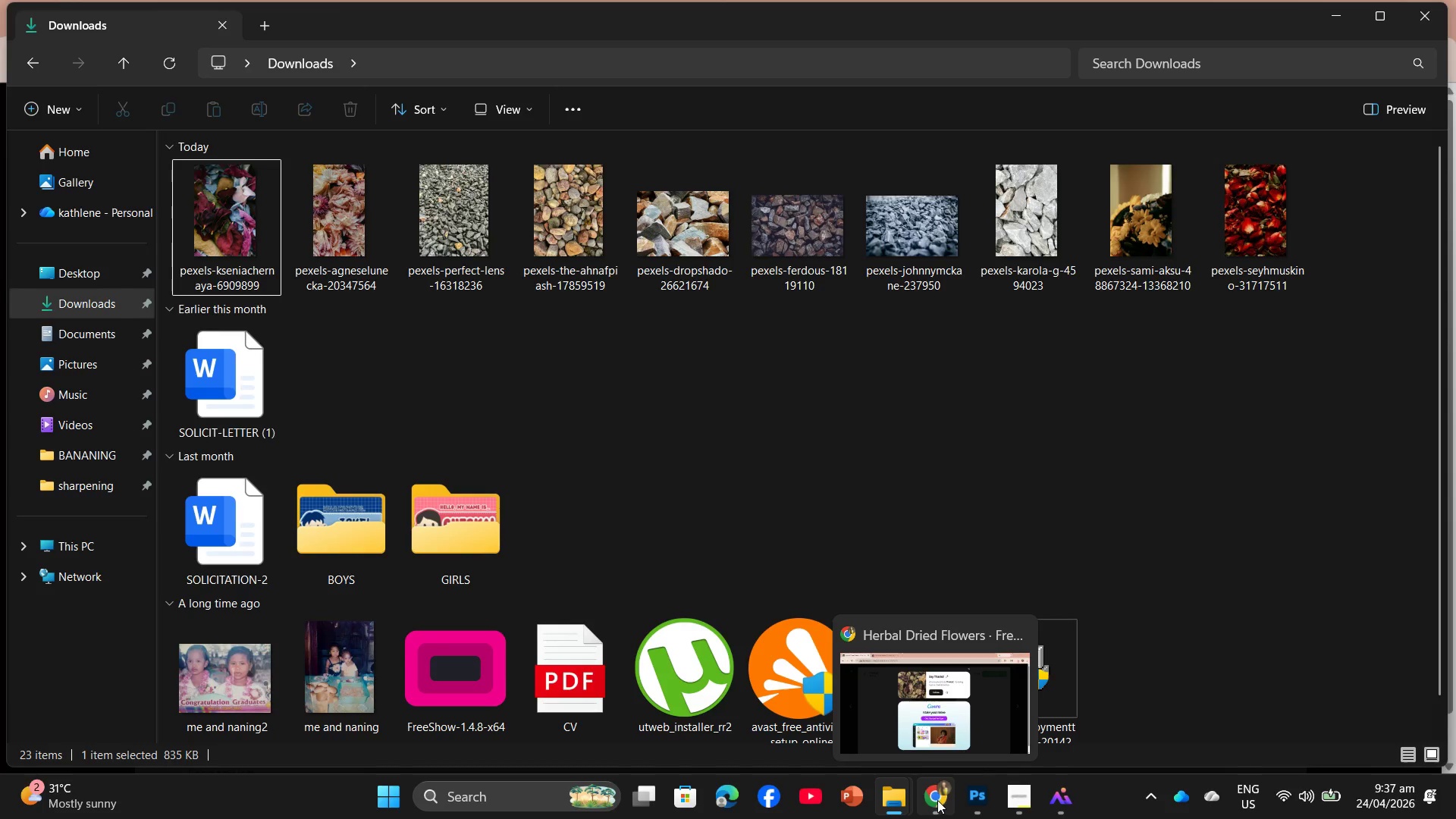 
left_click([937, 800])
 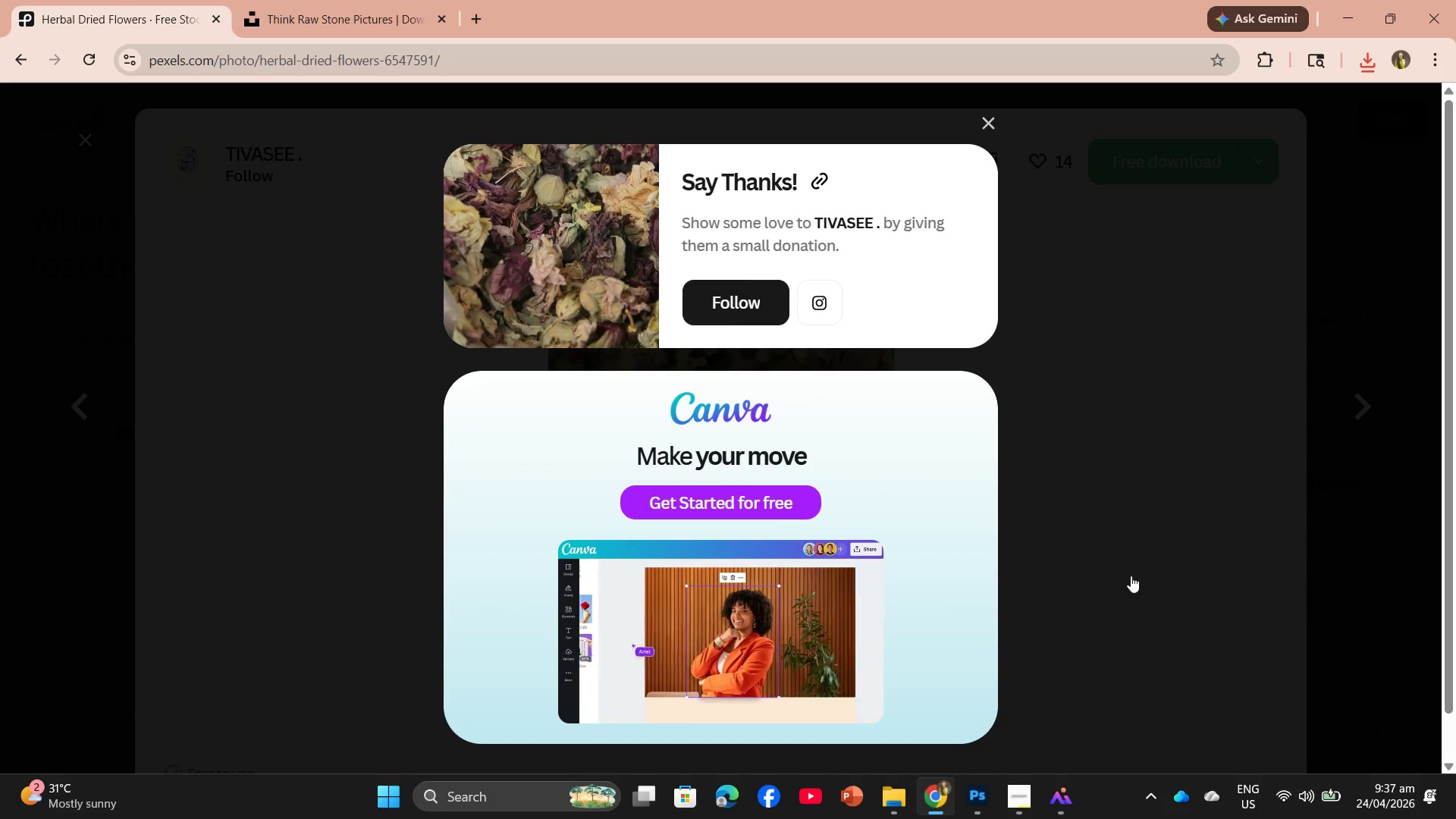 
left_click([1131, 576])
 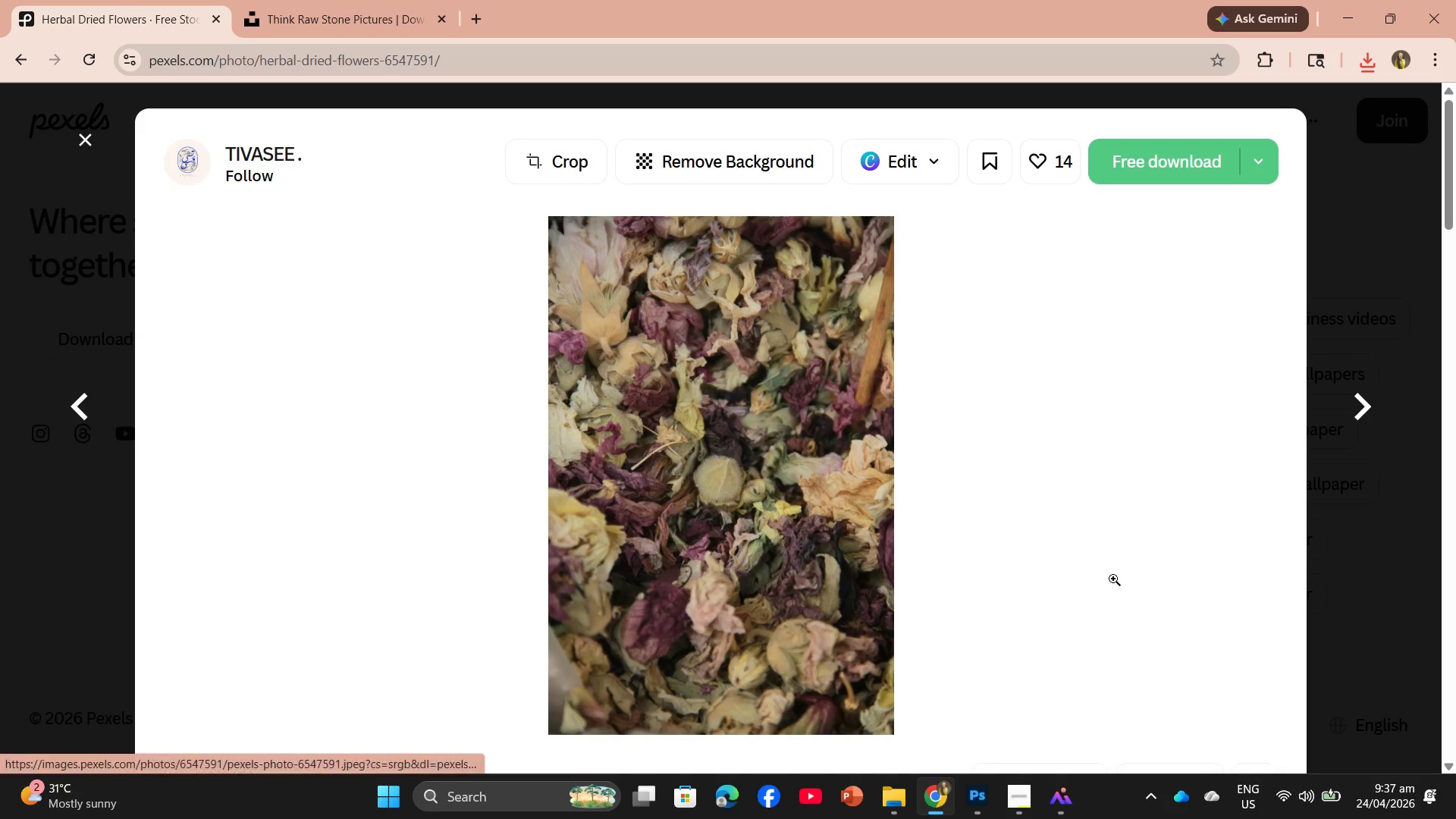 
scroll: coordinate [1020, 544], scroll_direction: down, amount: 14.0
 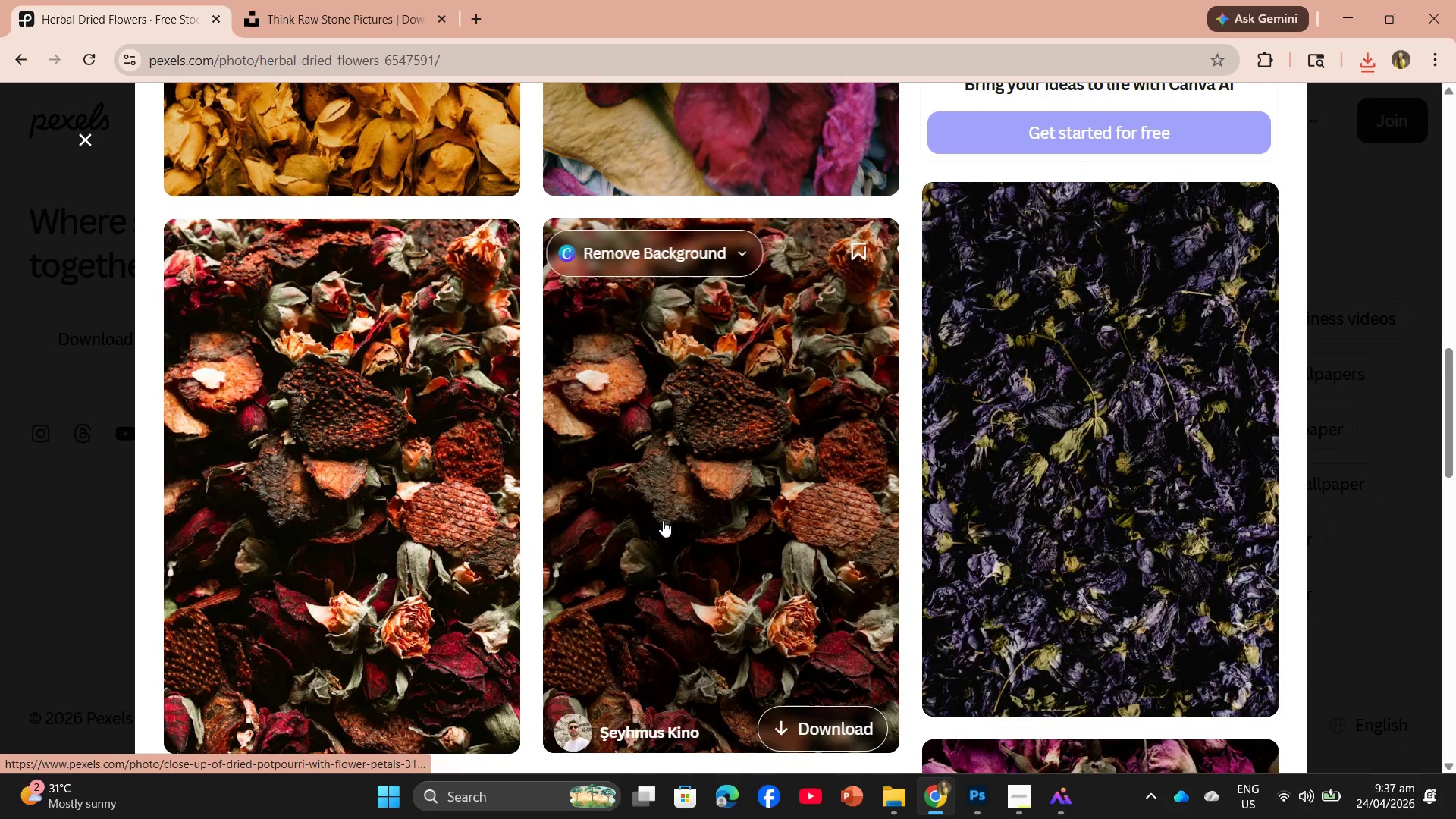 
left_click([489, 501])
 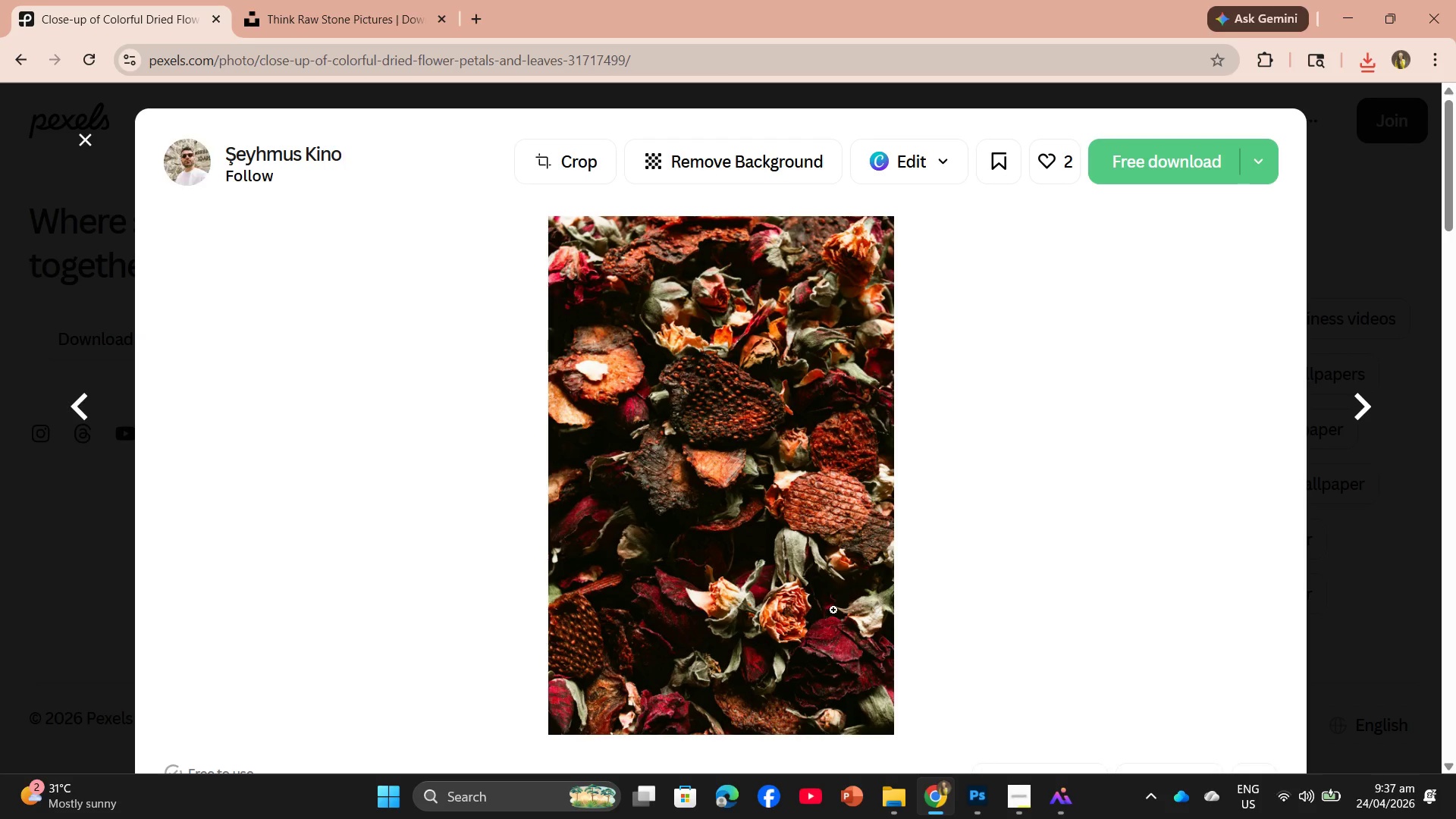 
scroll: coordinate [816, 589], scroll_direction: down, amount: 4.0
 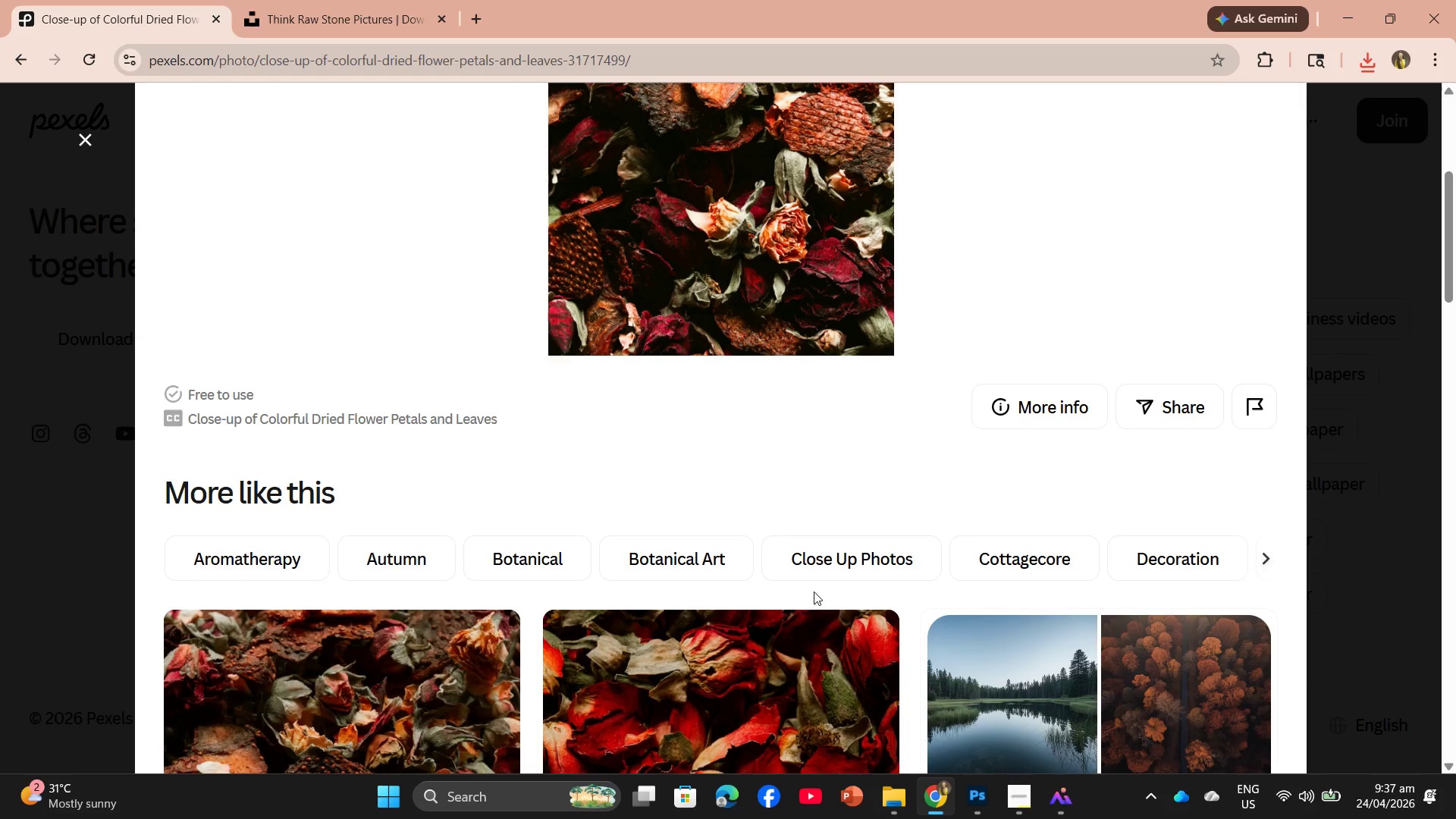 
scroll: coordinate [920, 457], scroll_direction: up, amount: 5.0
 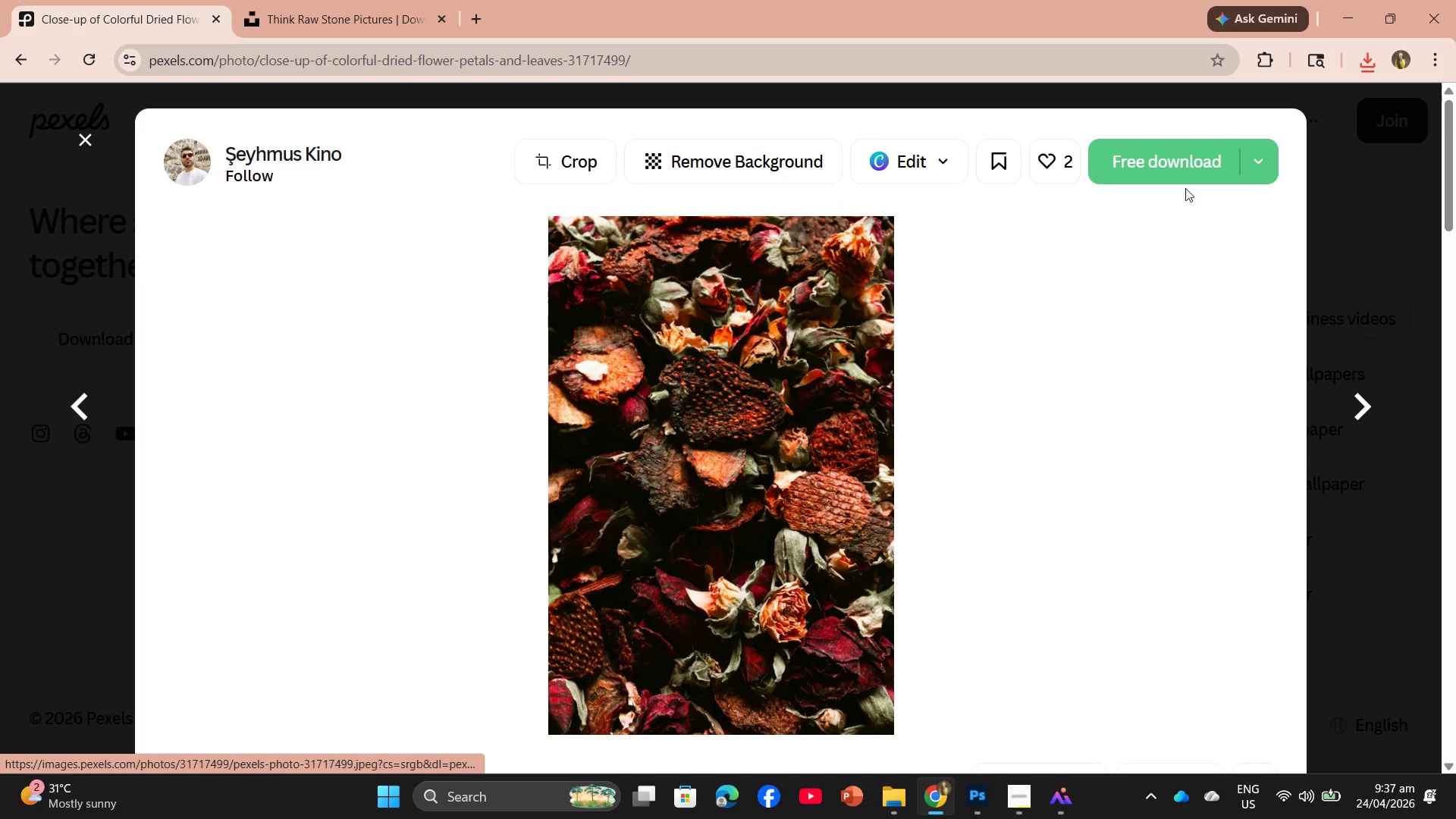 
left_click([1184, 184])
 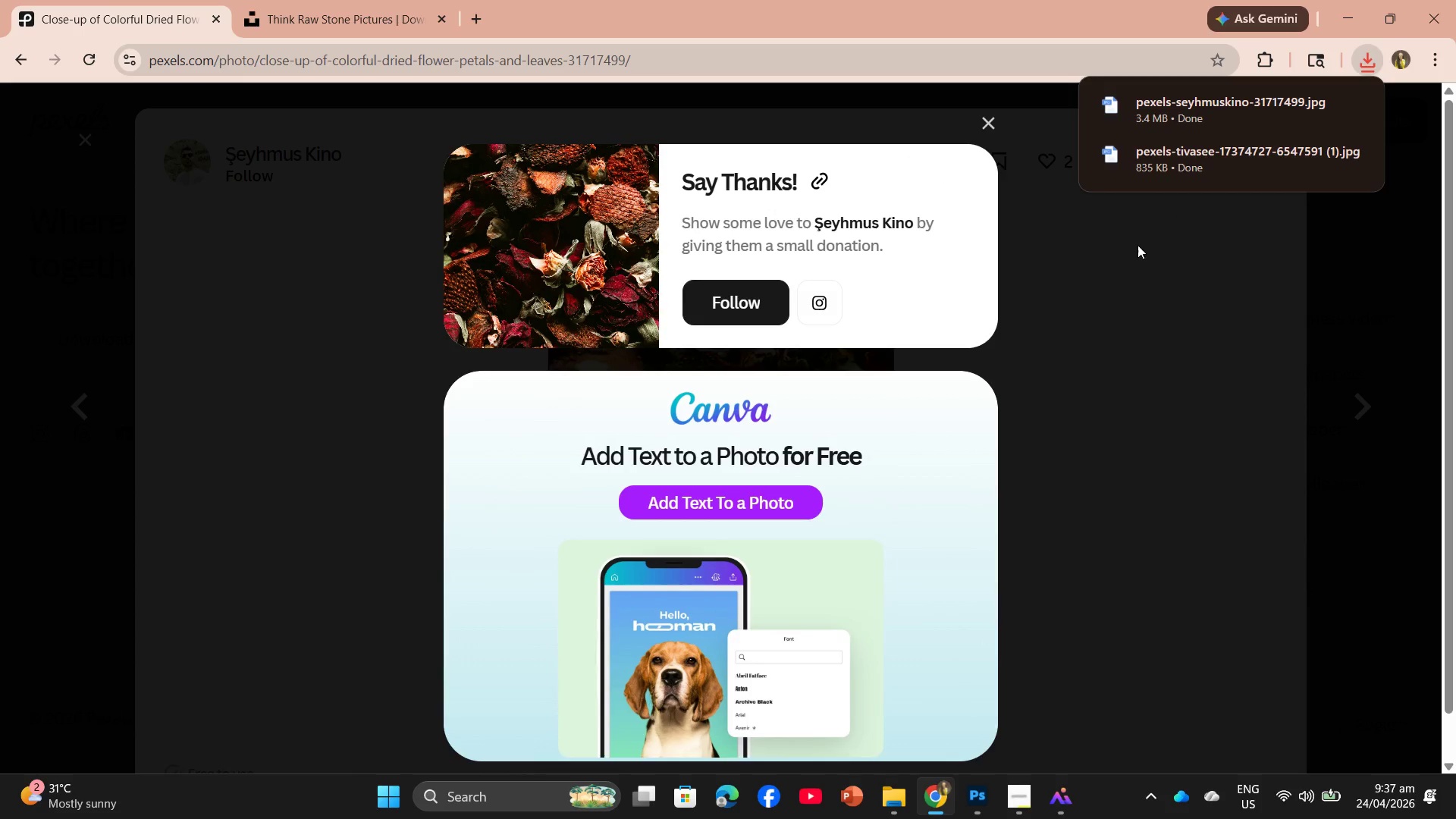 
left_click_drag(start_coordinate=[1169, 117], to_coordinate=[760, 69])
 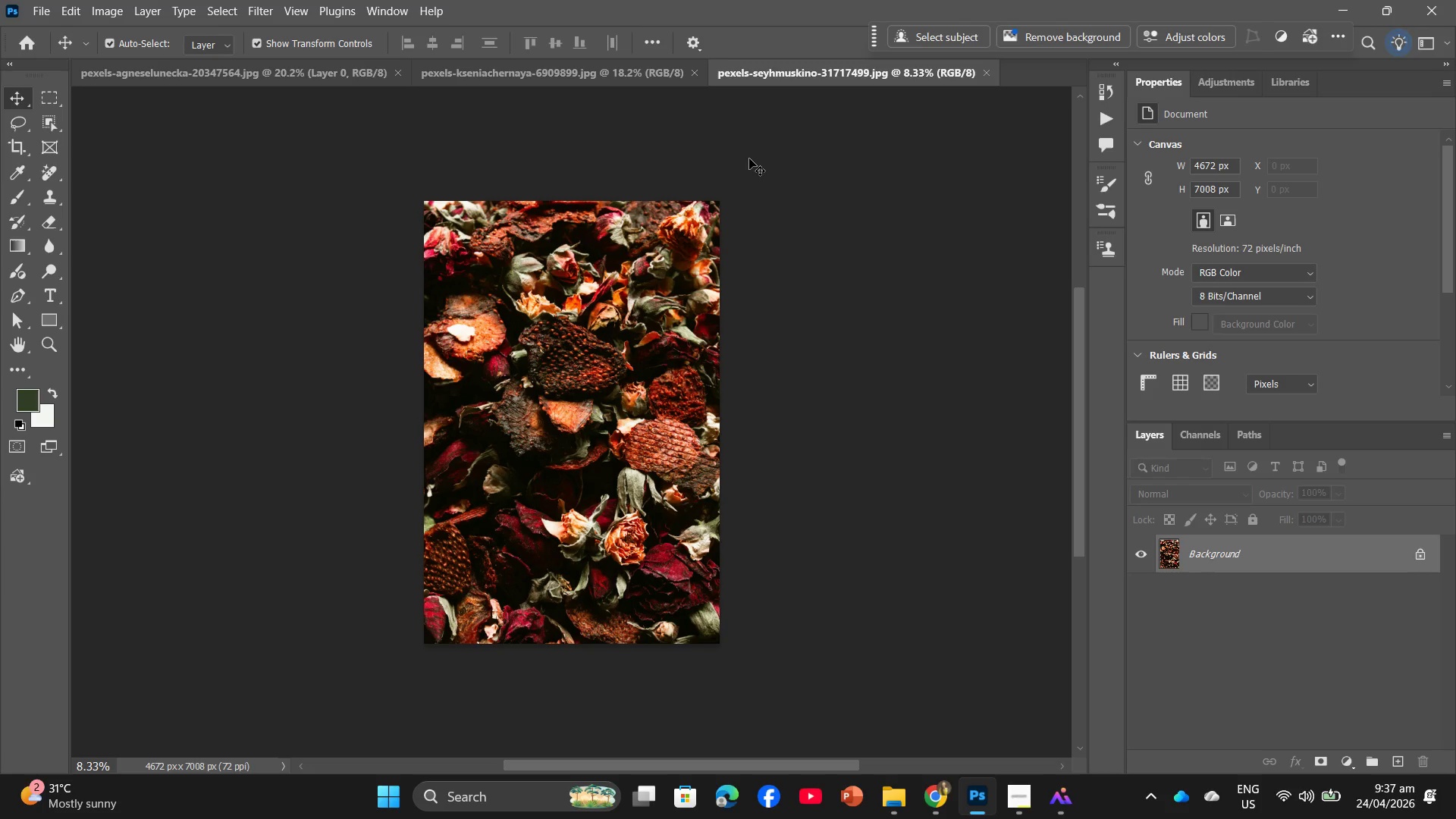 
wait(11.59)
 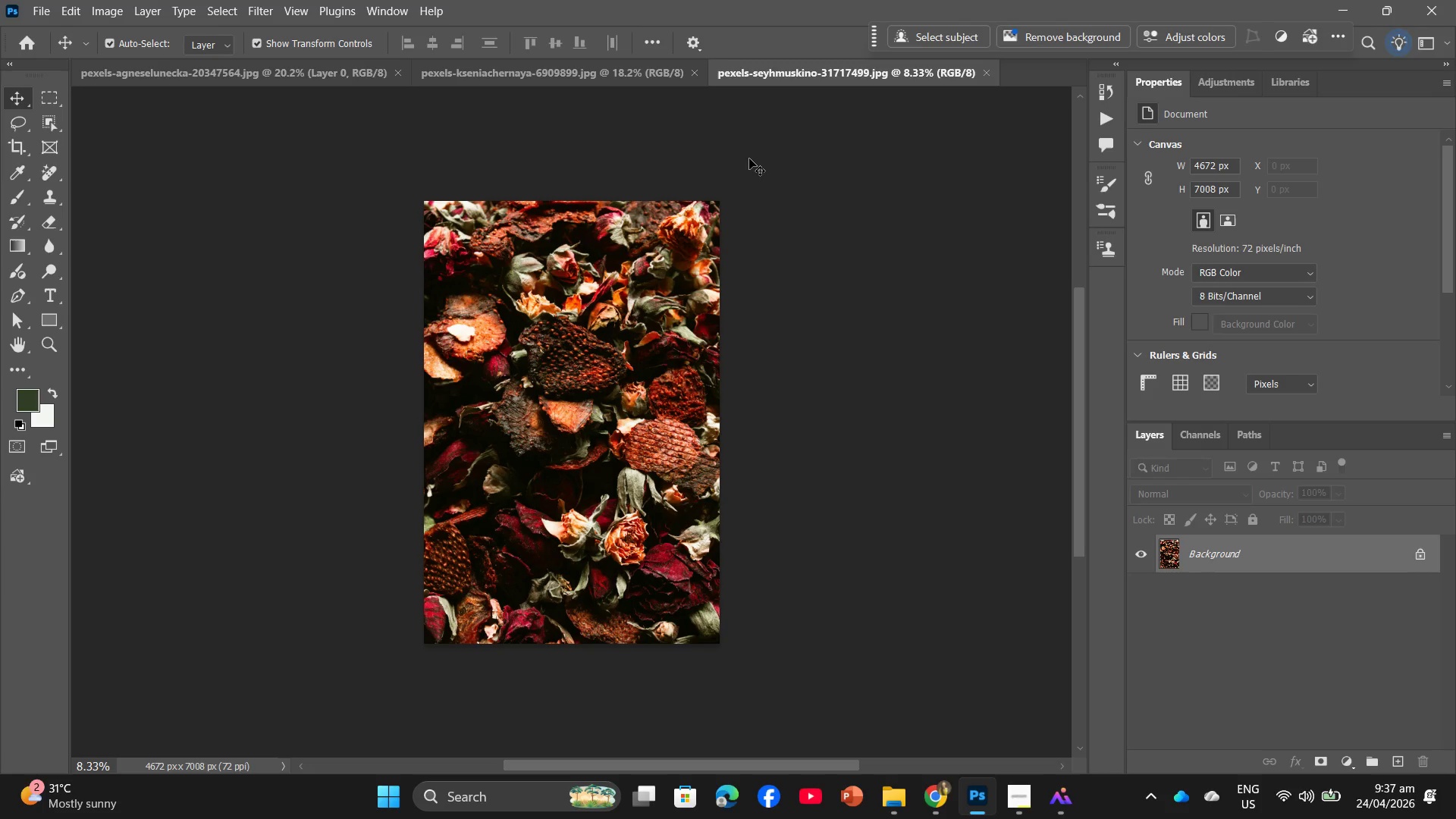 
left_click([1425, 560])
 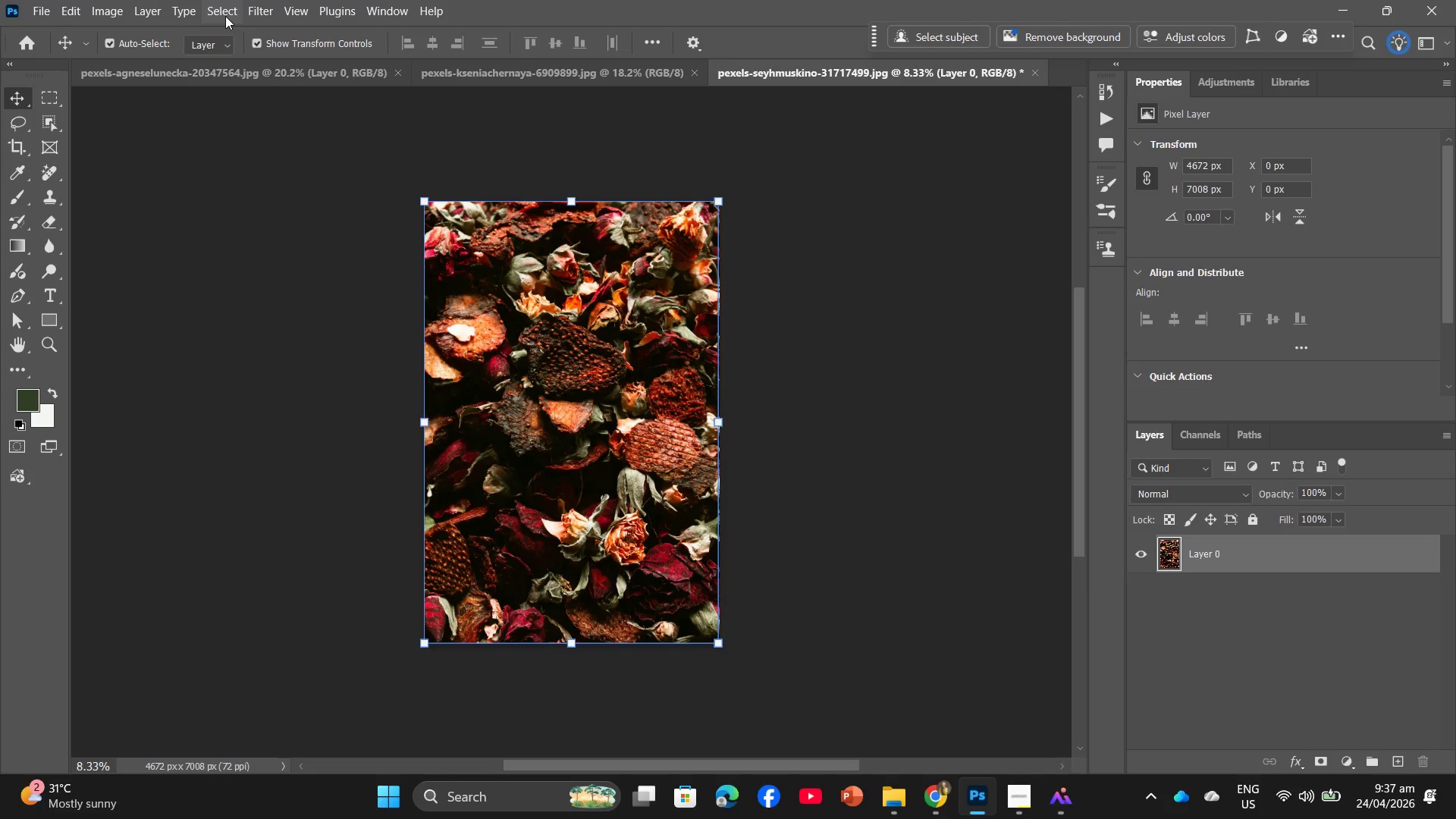 
mouse_move([256, 13])
 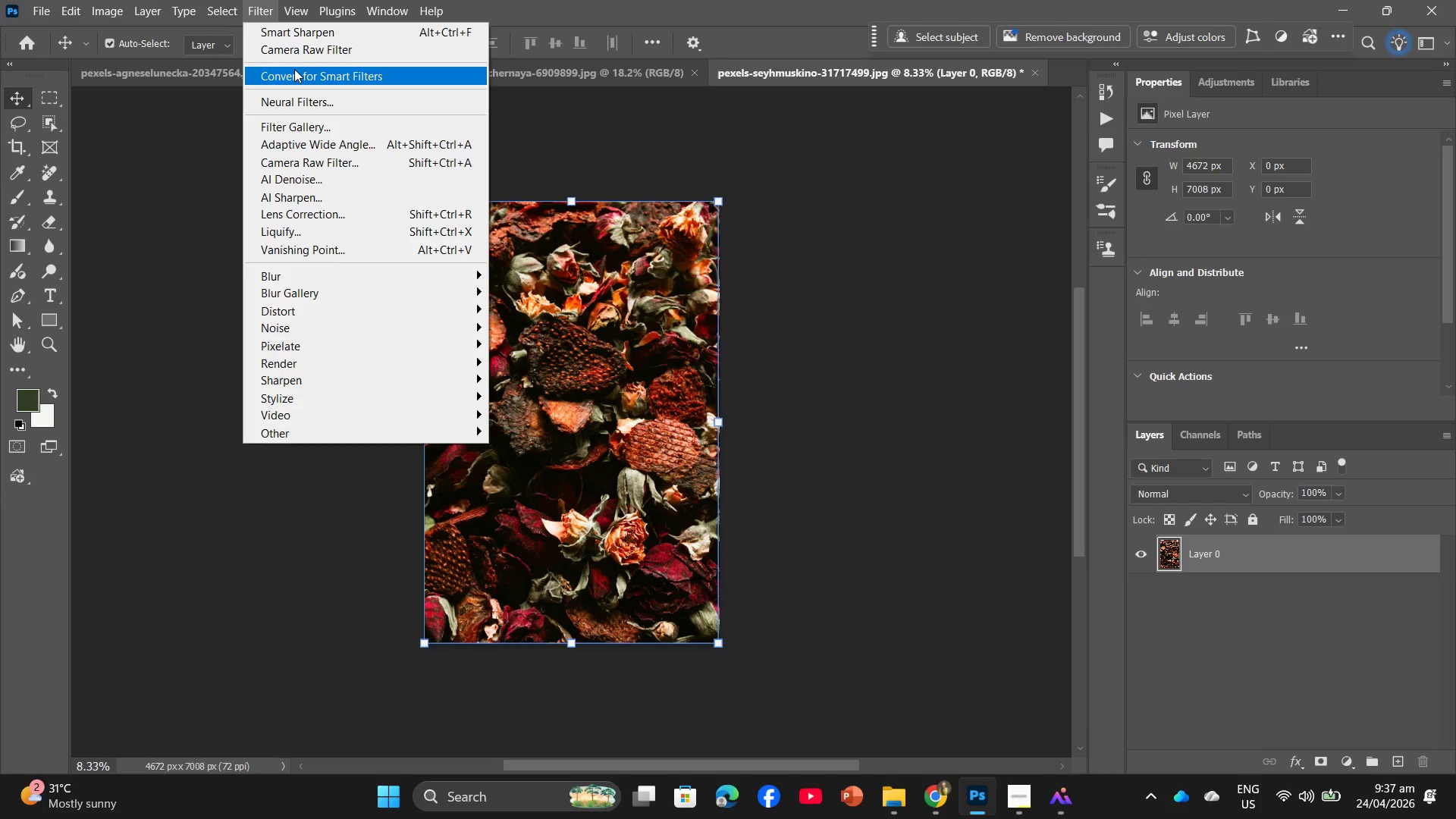 
left_click([294, 69])
 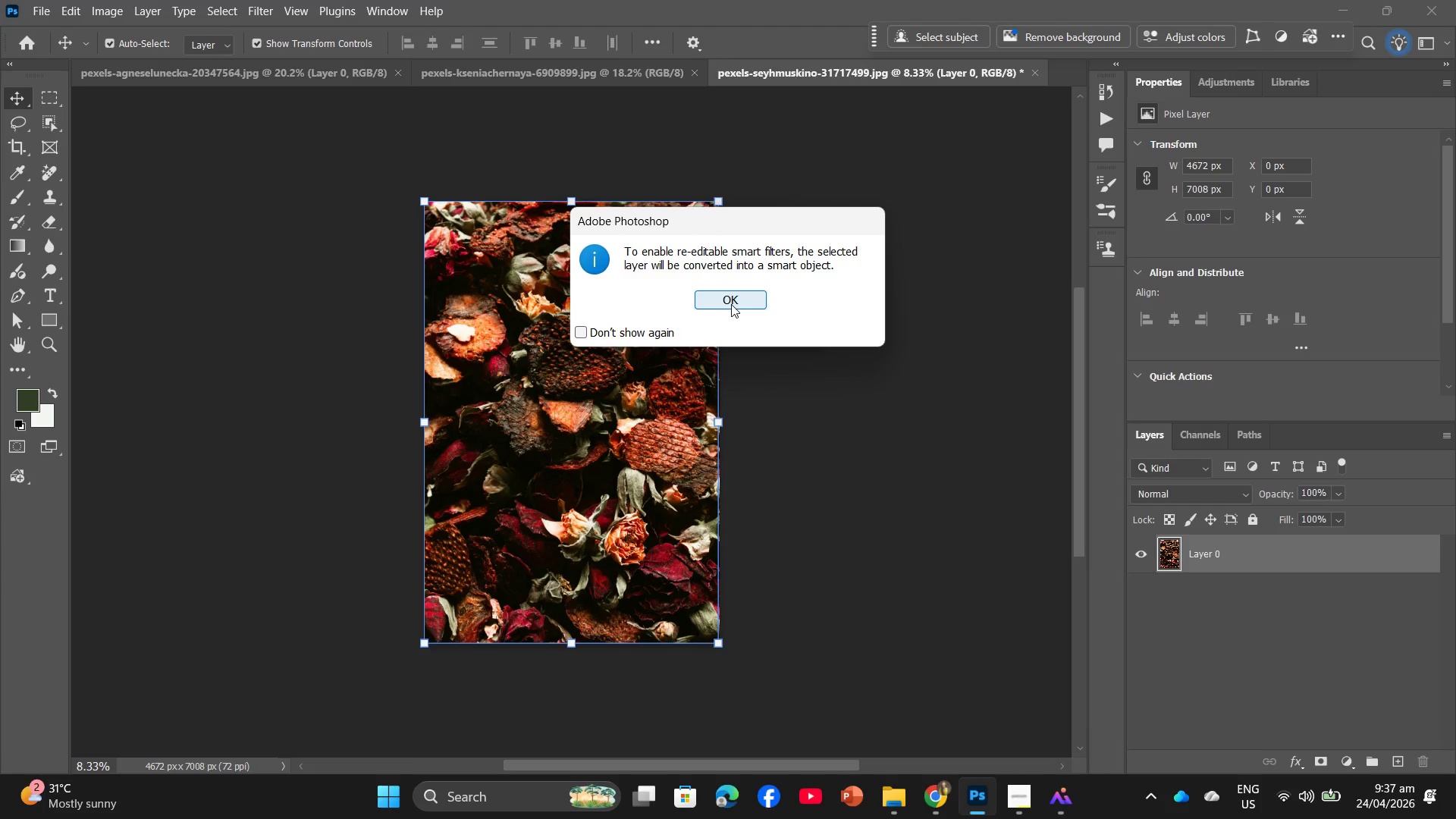 
left_click([731, 304])
 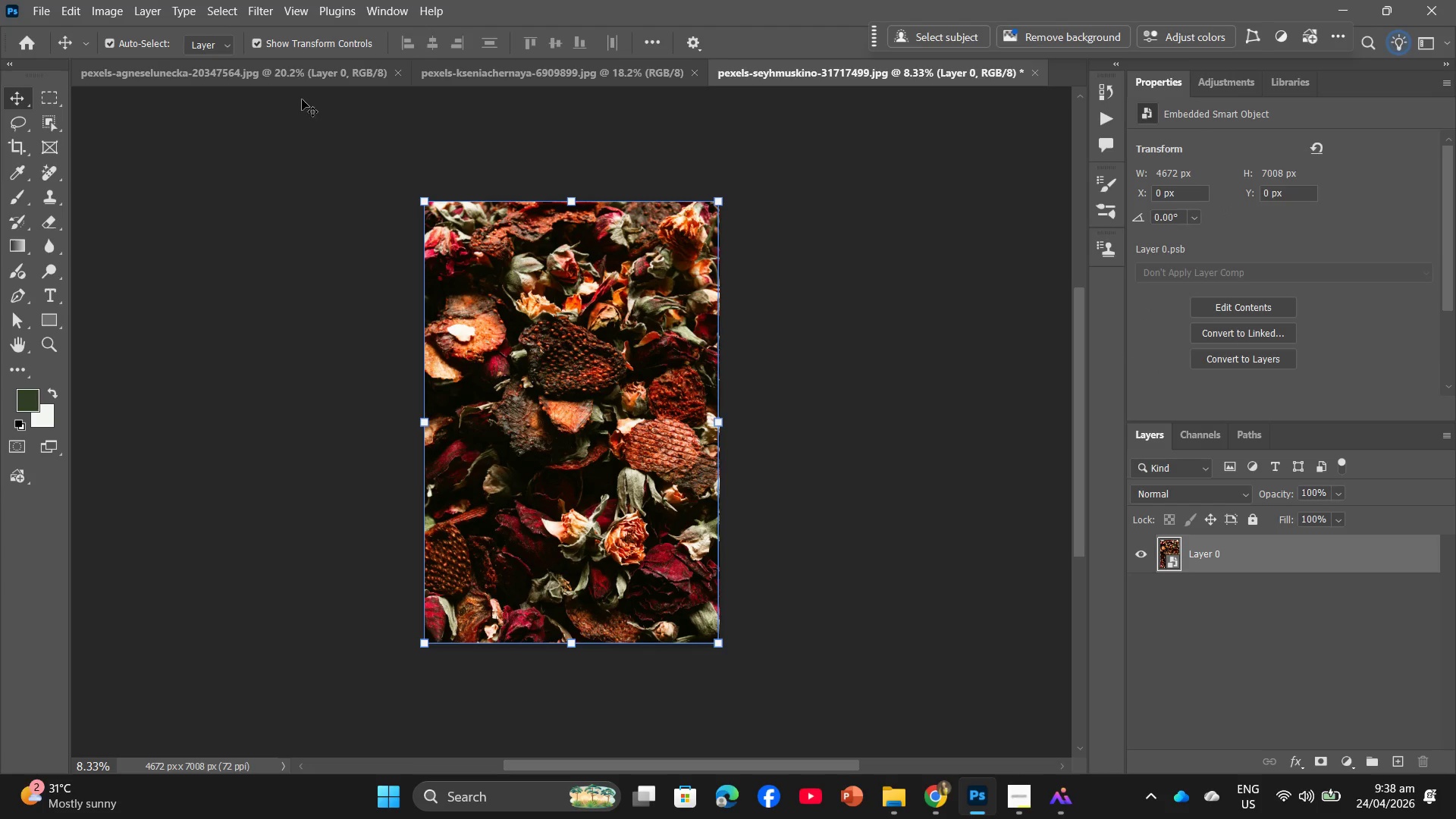 
wait(5.61)
 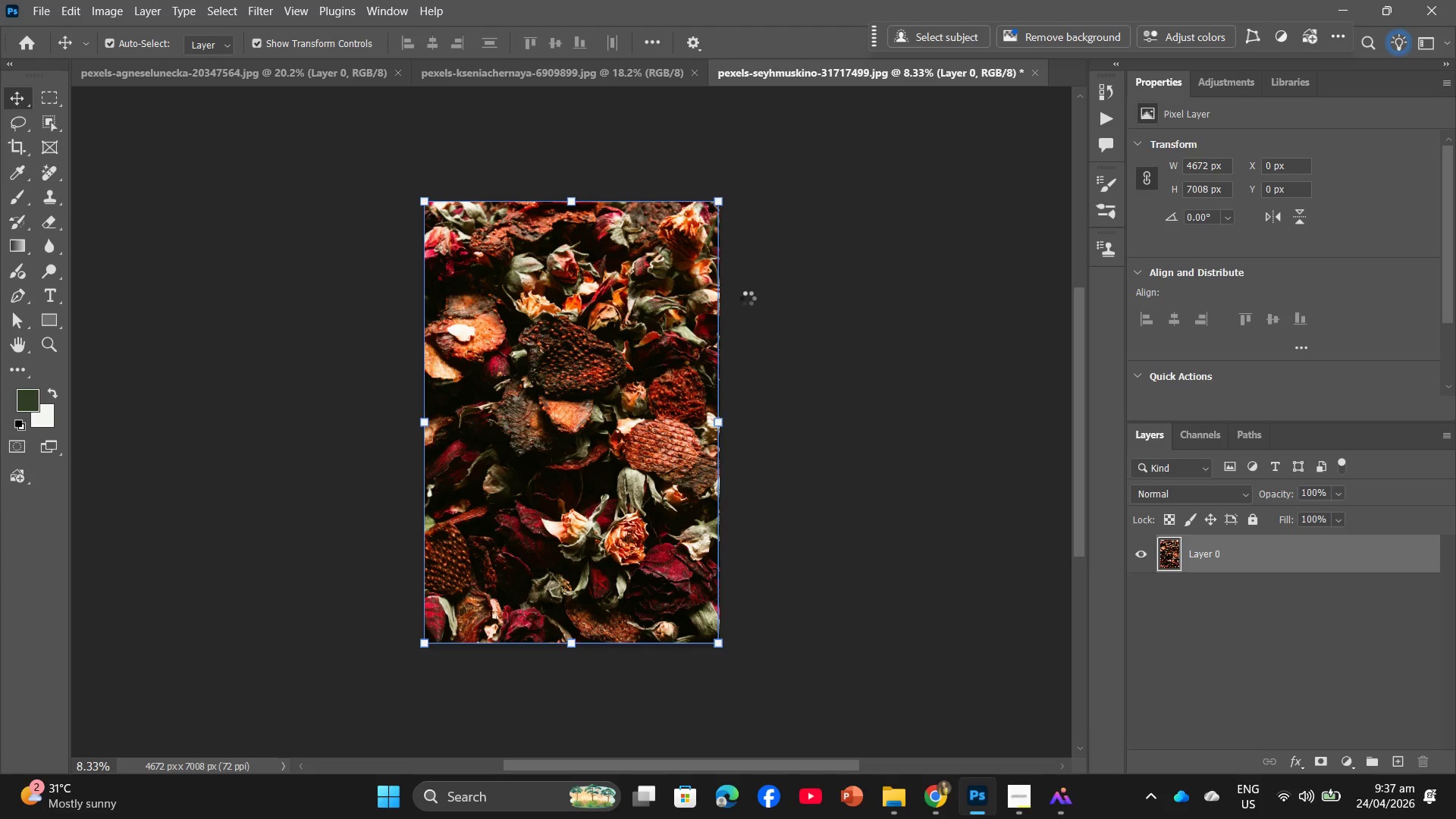 
left_click([266, 2])
 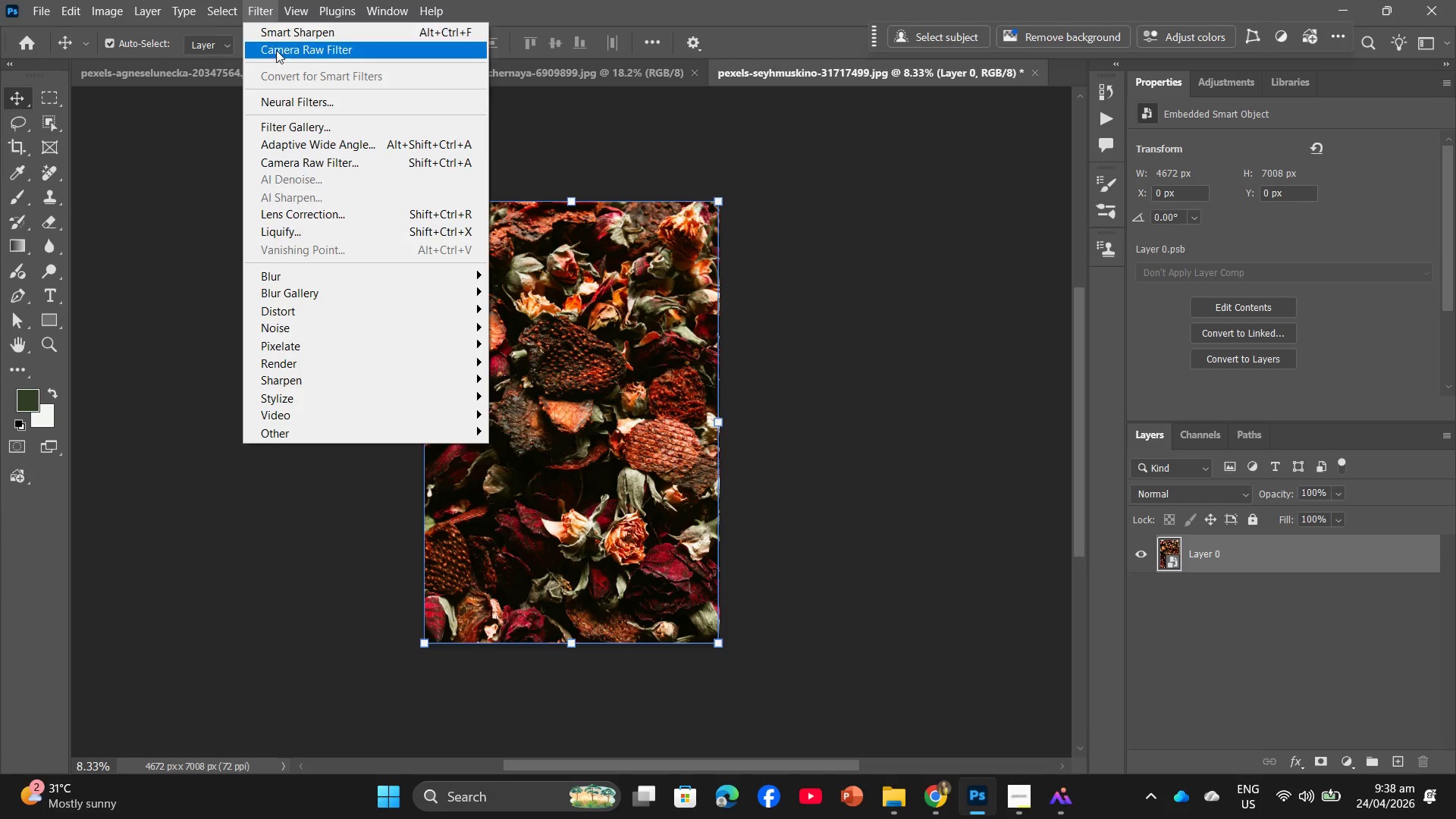 
left_click([293, 55])
 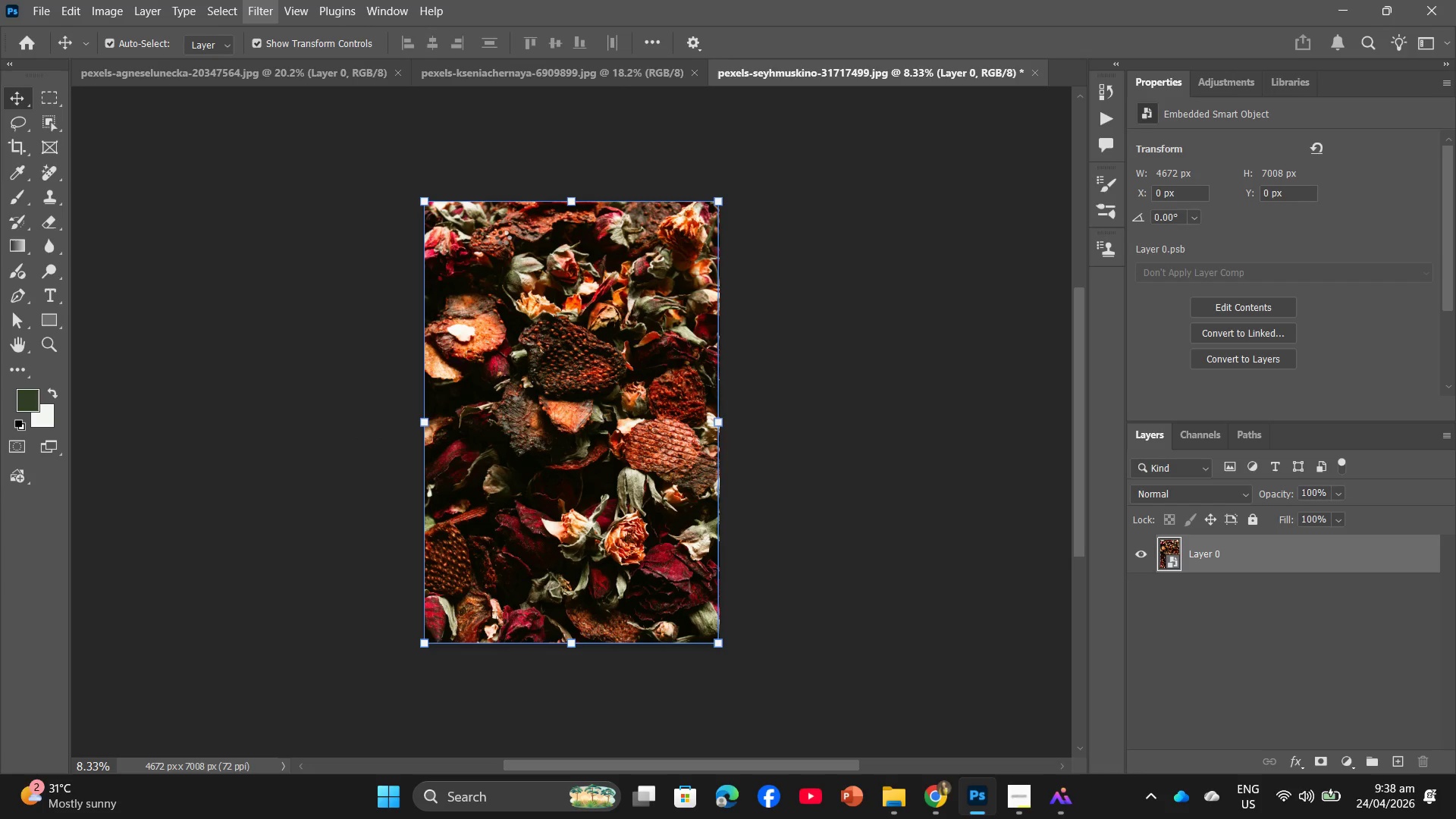 
wait(8.16)
 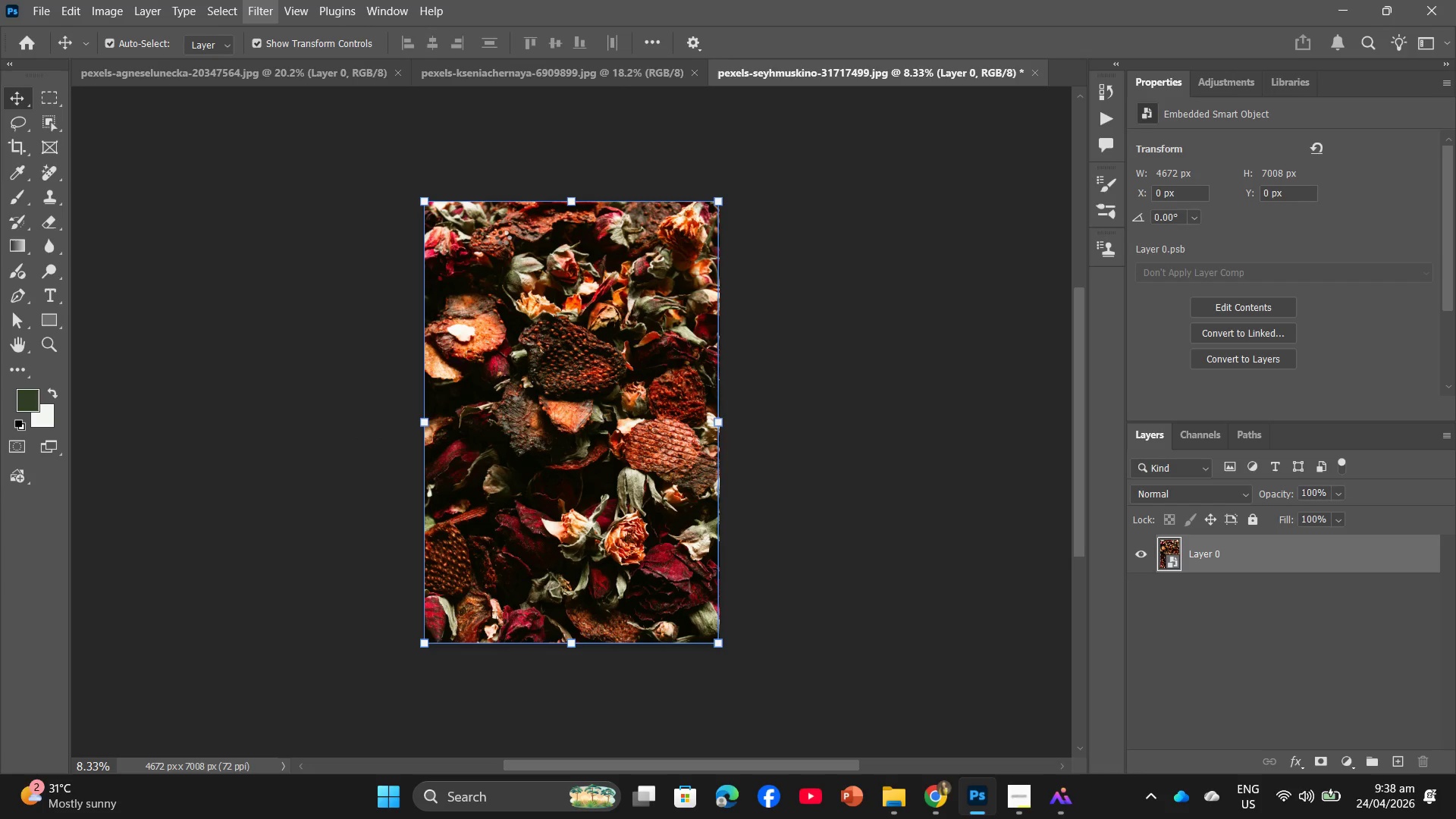 
left_click_drag(start_coordinate=[1097, 372], to_coordinate=[1013, 389])
 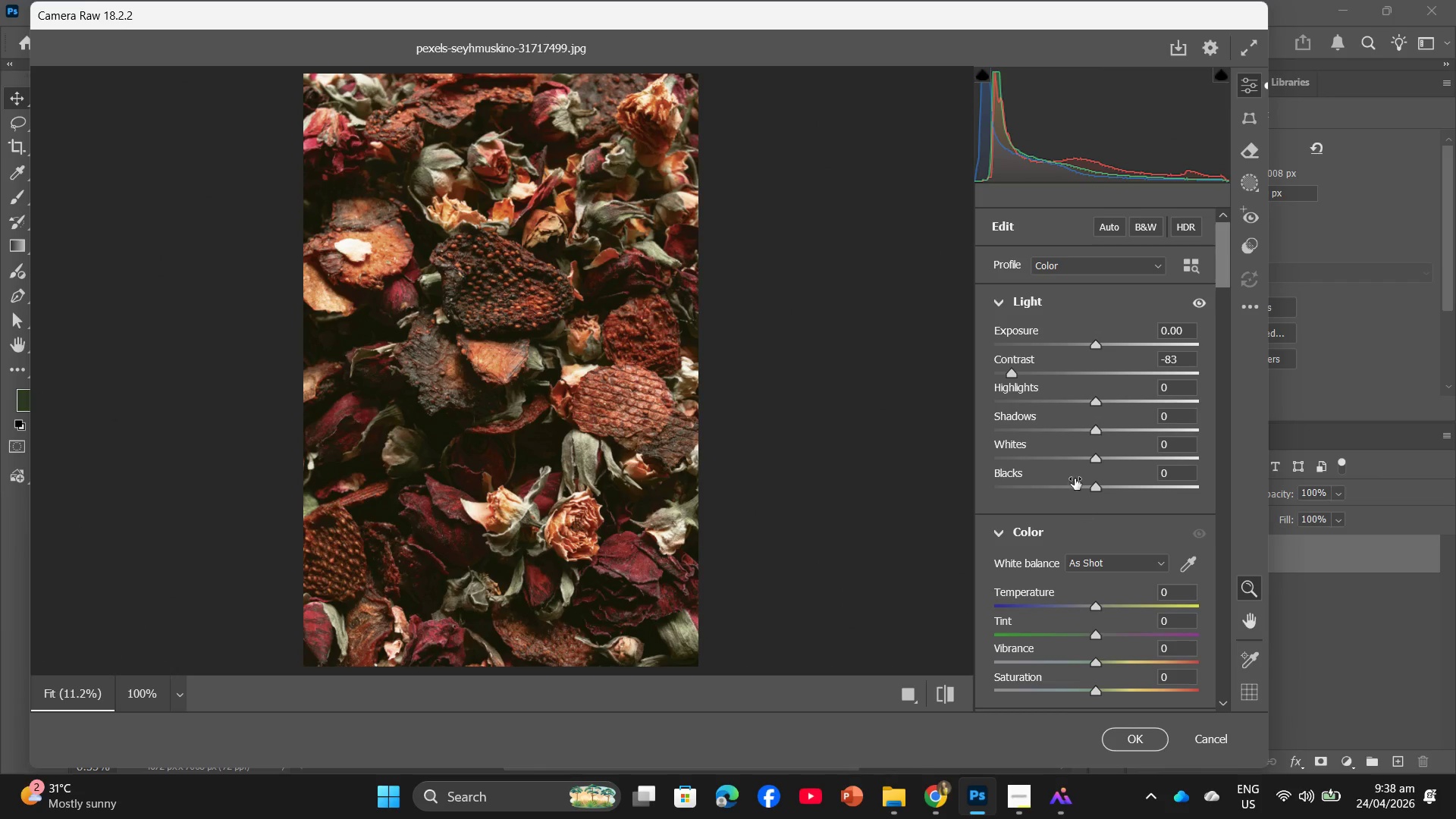 
left_click_drag(start_coordinate=[1010, 378], to_coordinate=[1020, 378])
 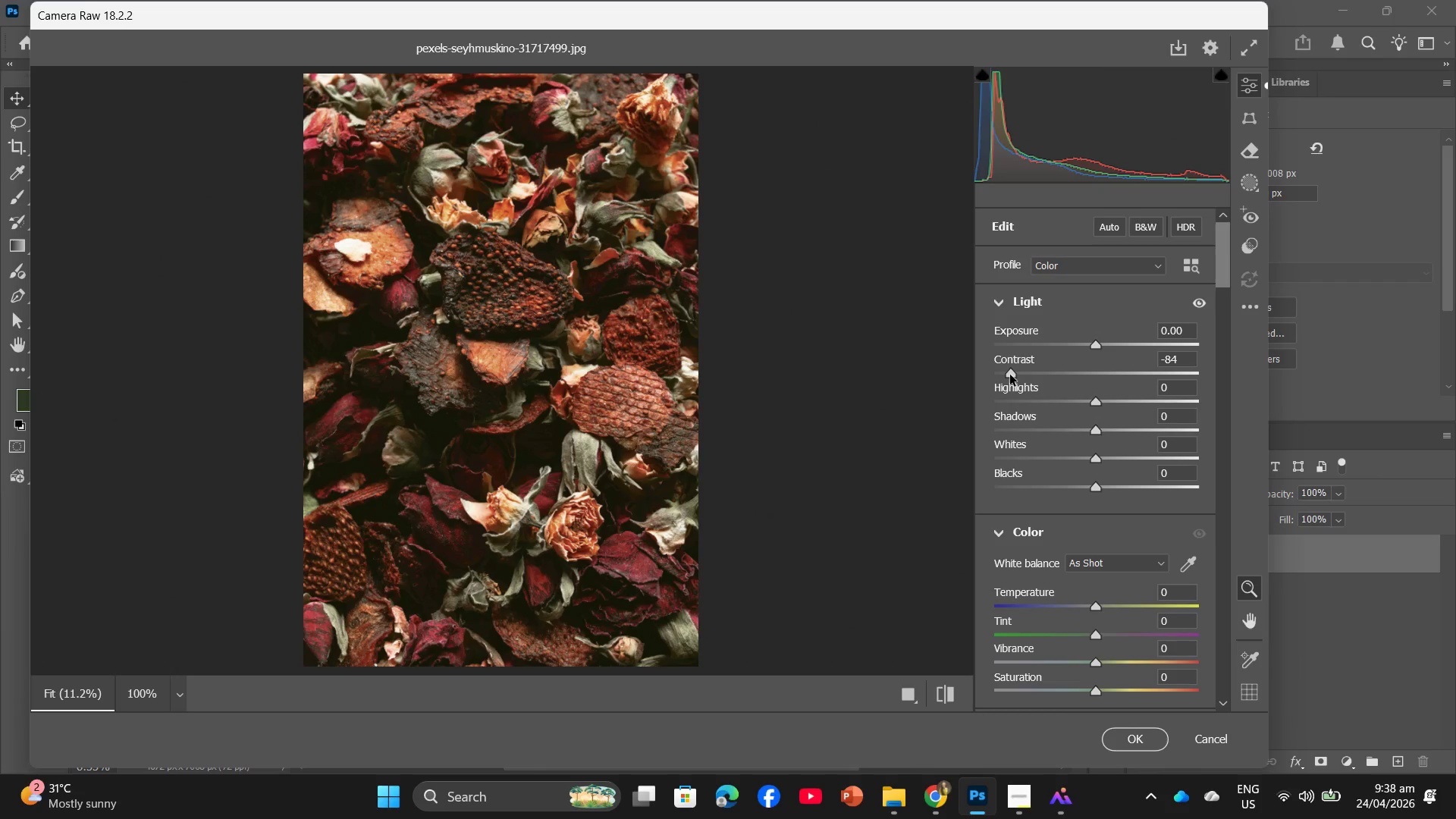 
left_click_drag(start_coordinate=[1010, 375], to_coordinate=[1011, 383])
 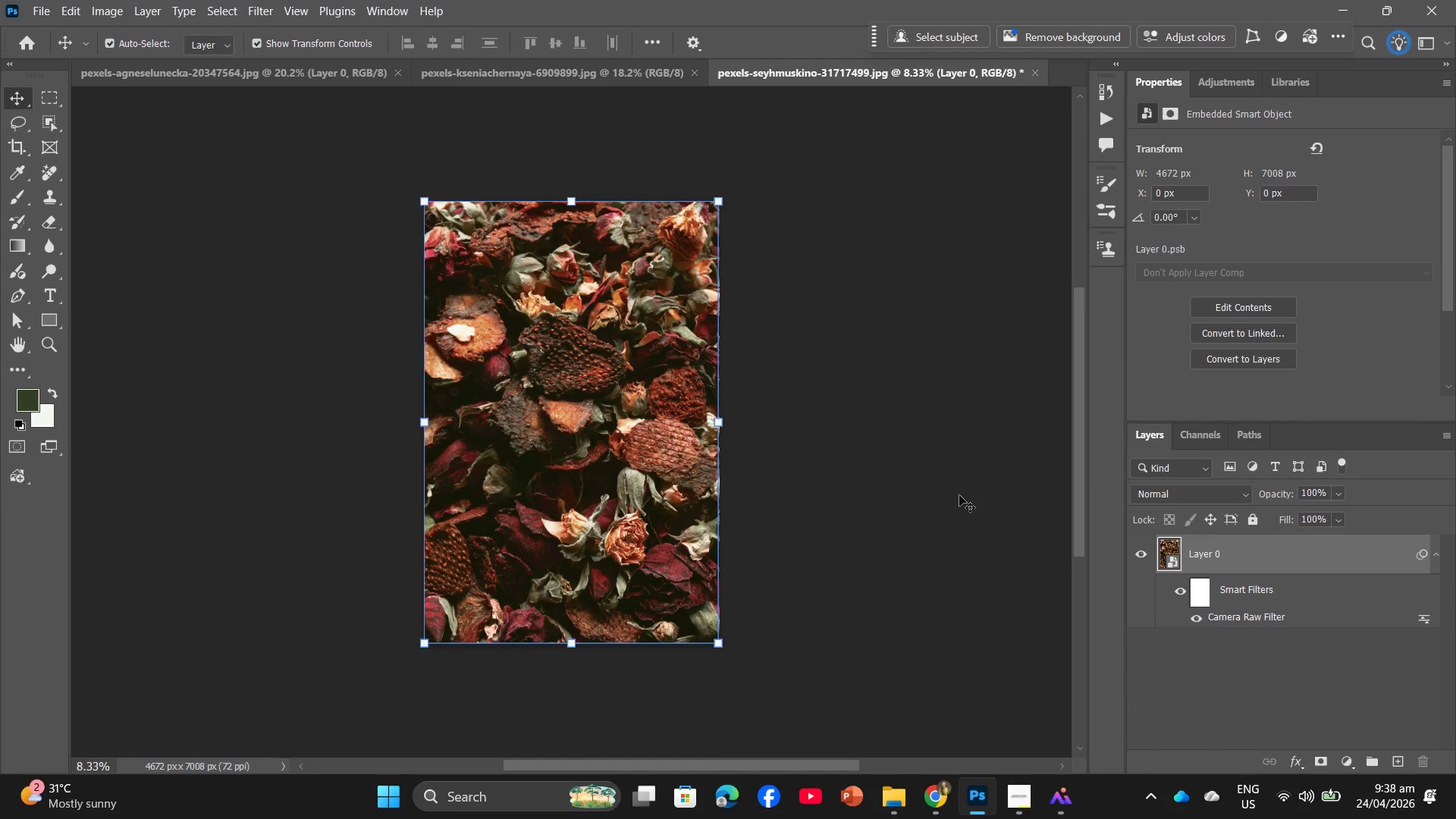 
wait(7.22)
 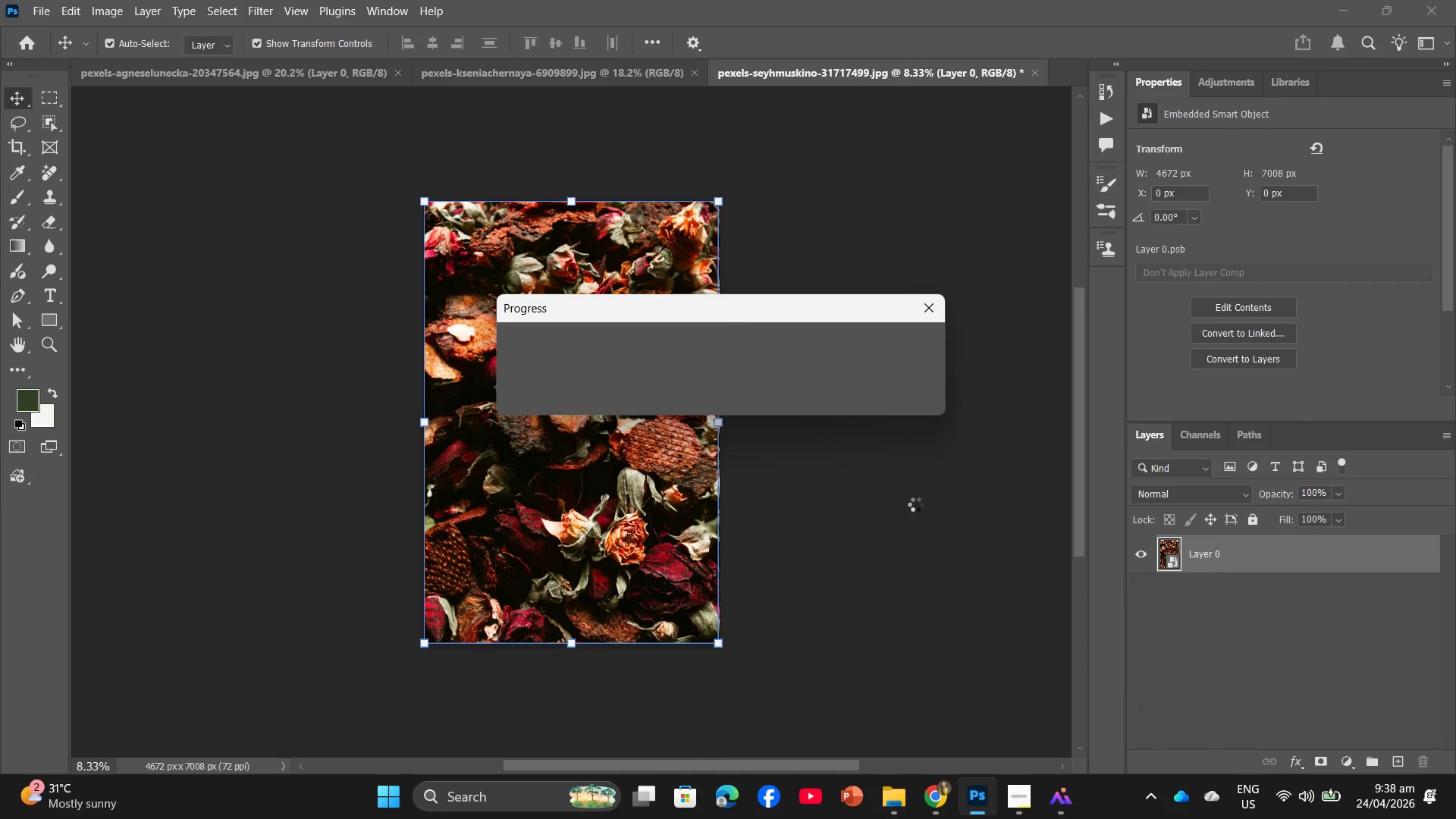 
left_click([272, 4])
 